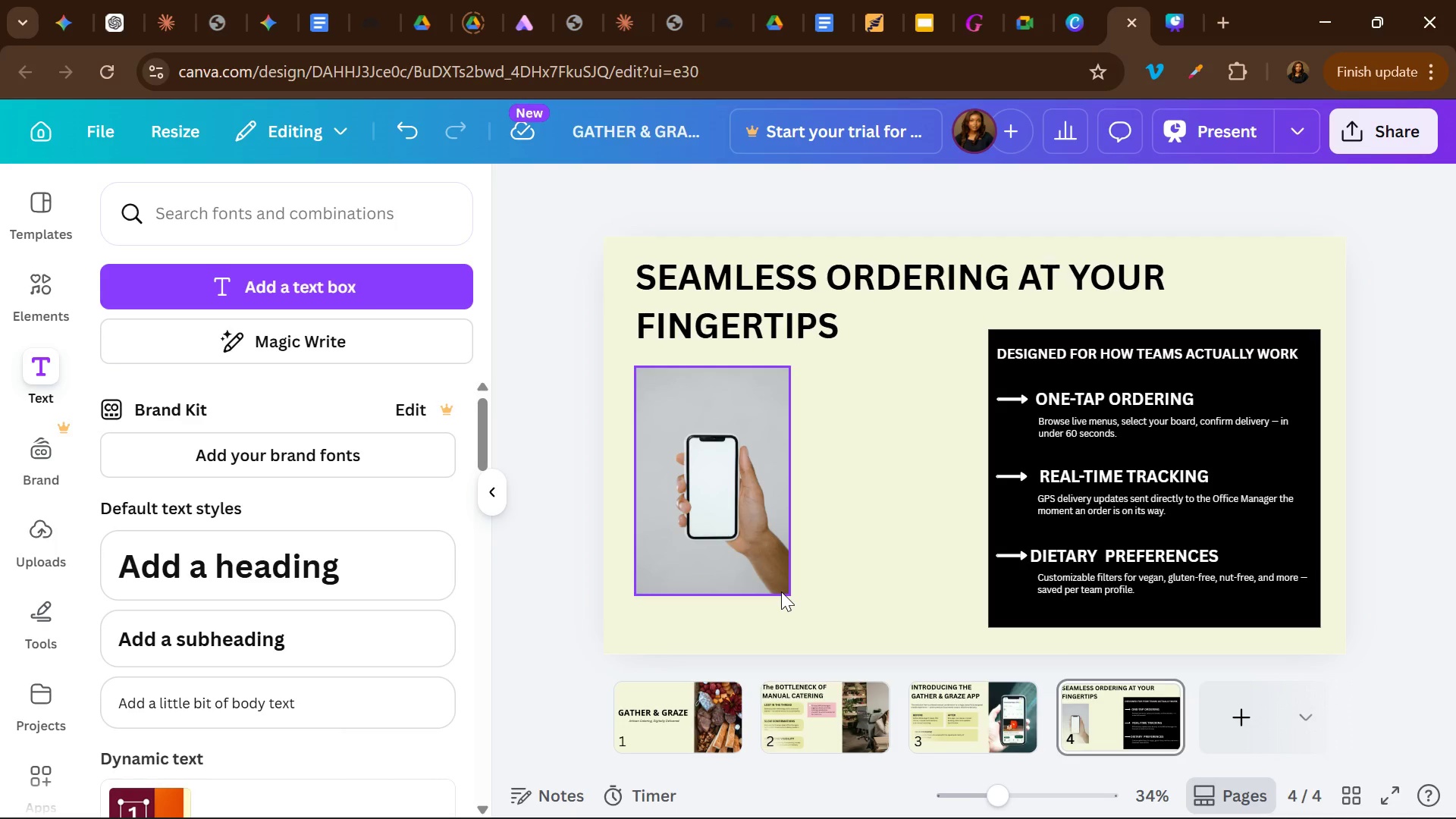 
left_click([781, 592])
 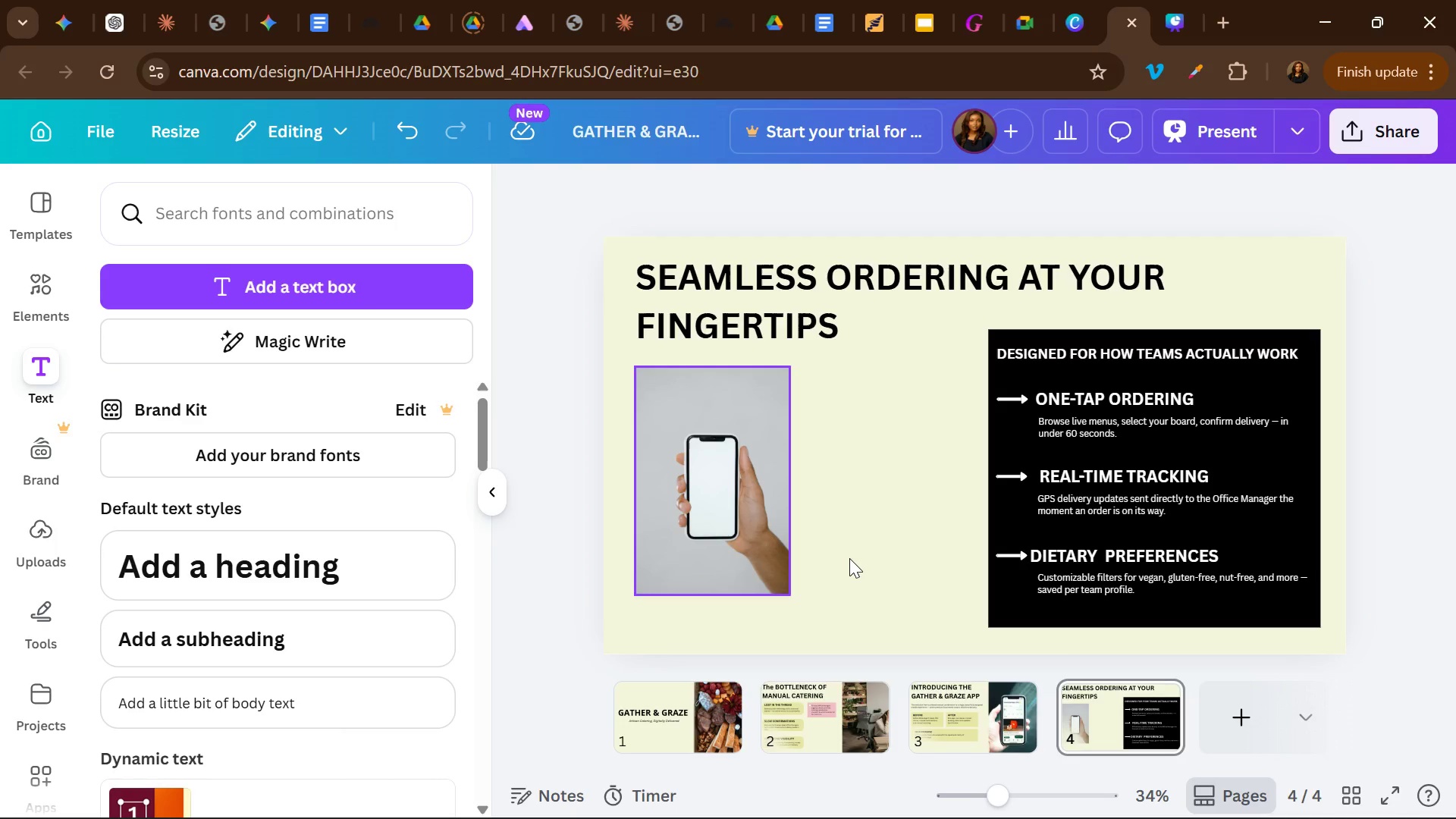 
left_click([849, 558])
 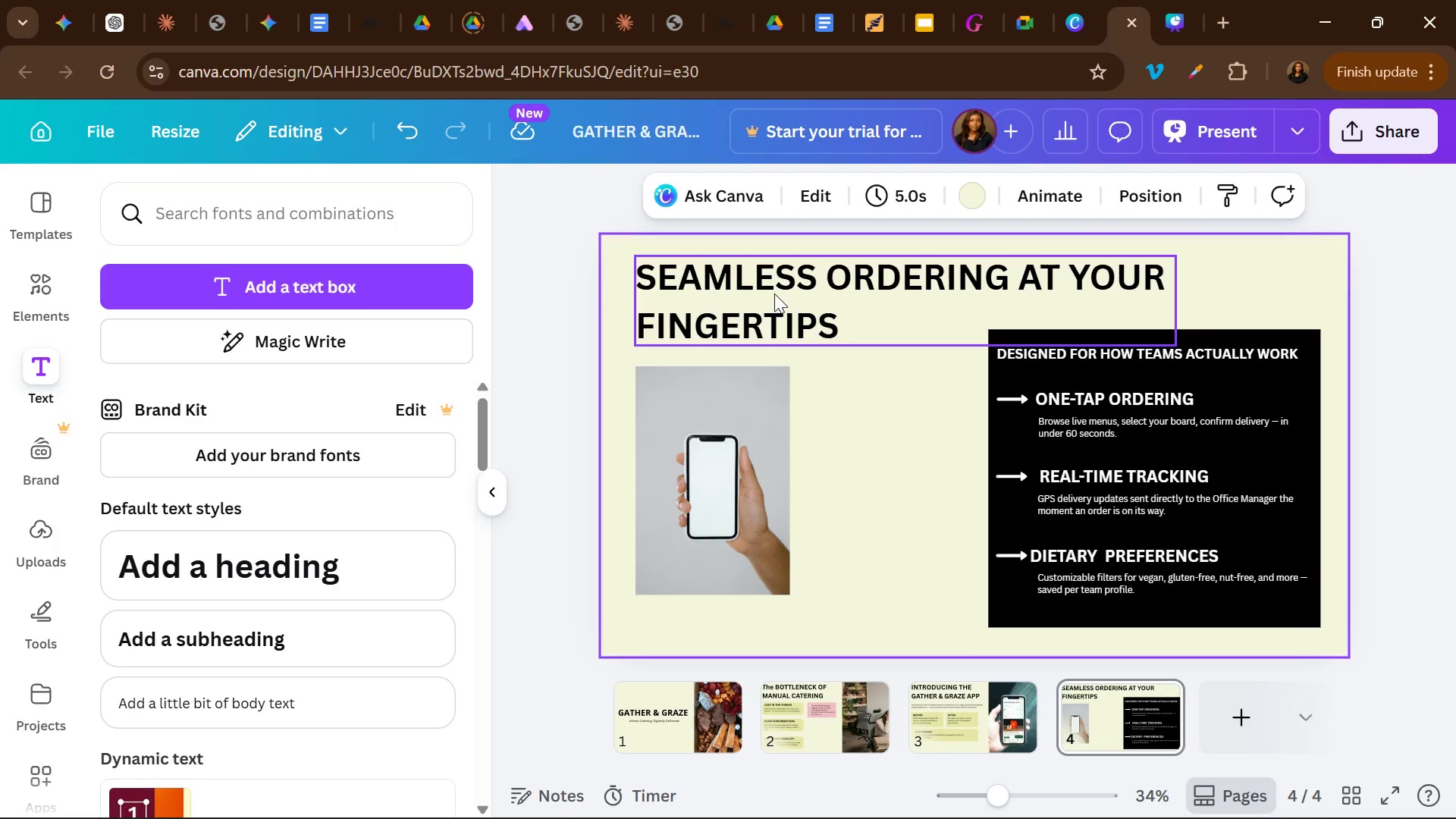 
left_click_drag(start_coordinate=[774, 293], to_coordinate=[780, 293])
 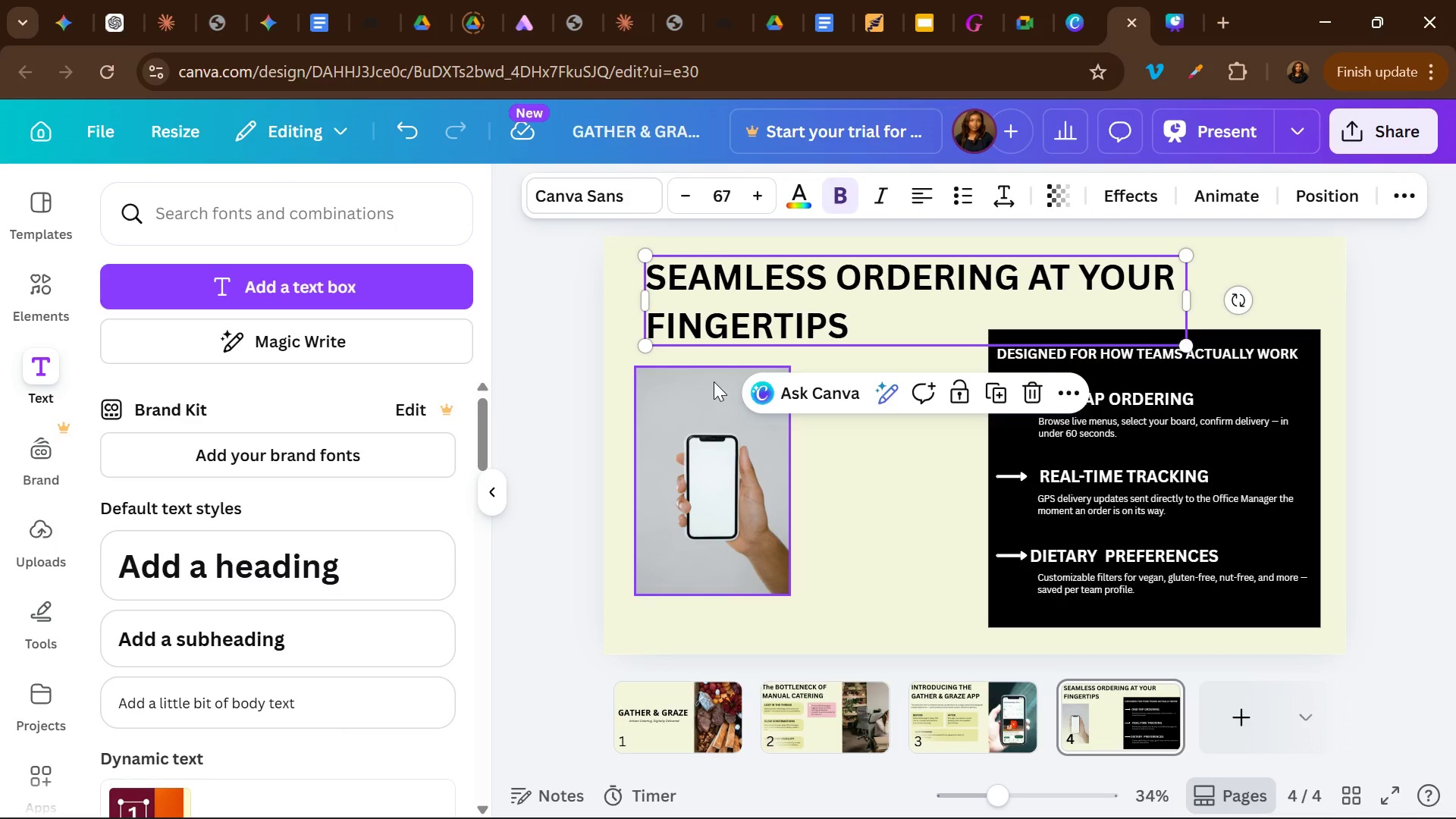 
left_click_drag(start_coordinate=[714, 381], to_coordinate=[731, 384])
 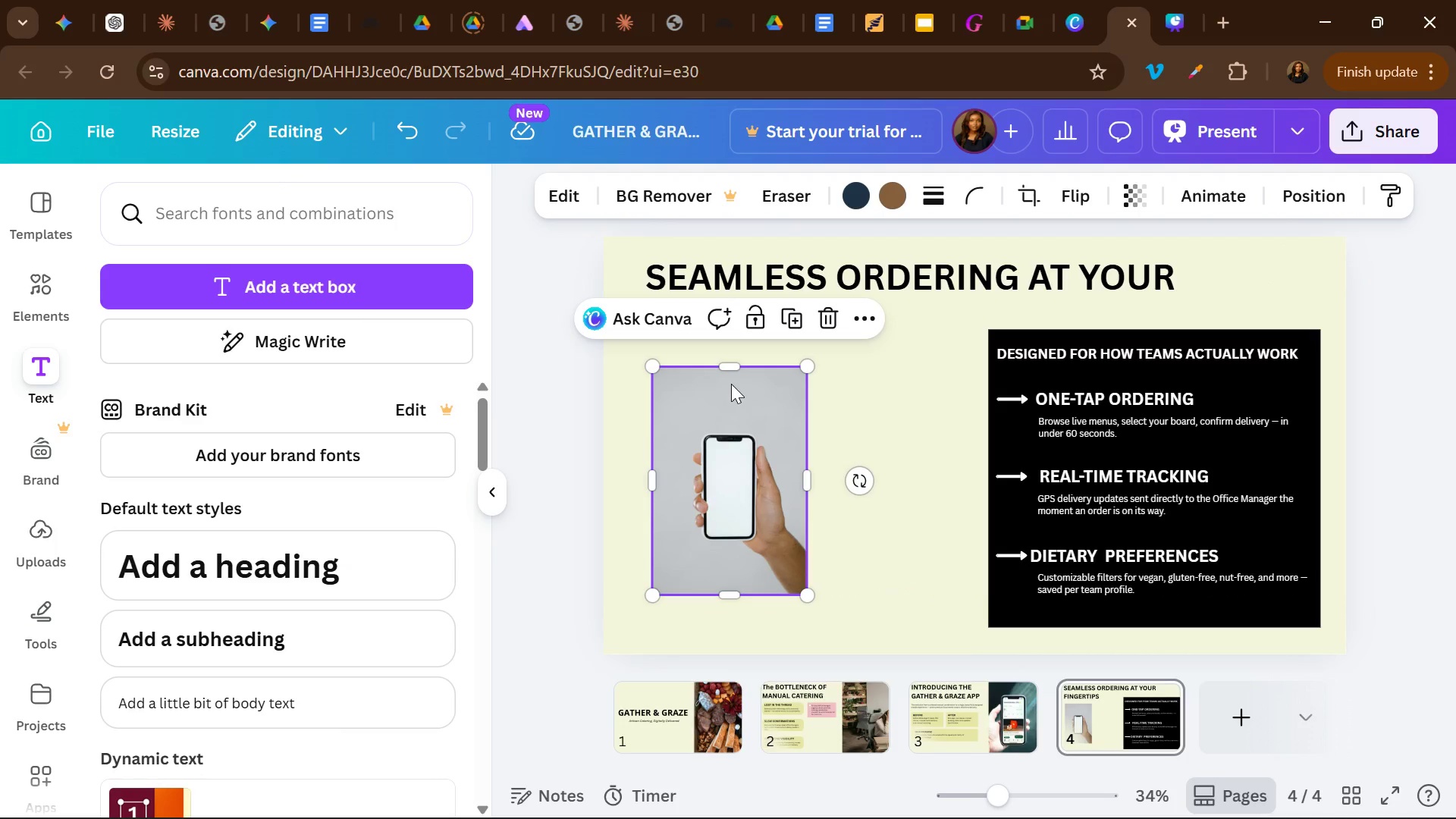 
wait(26.09)
 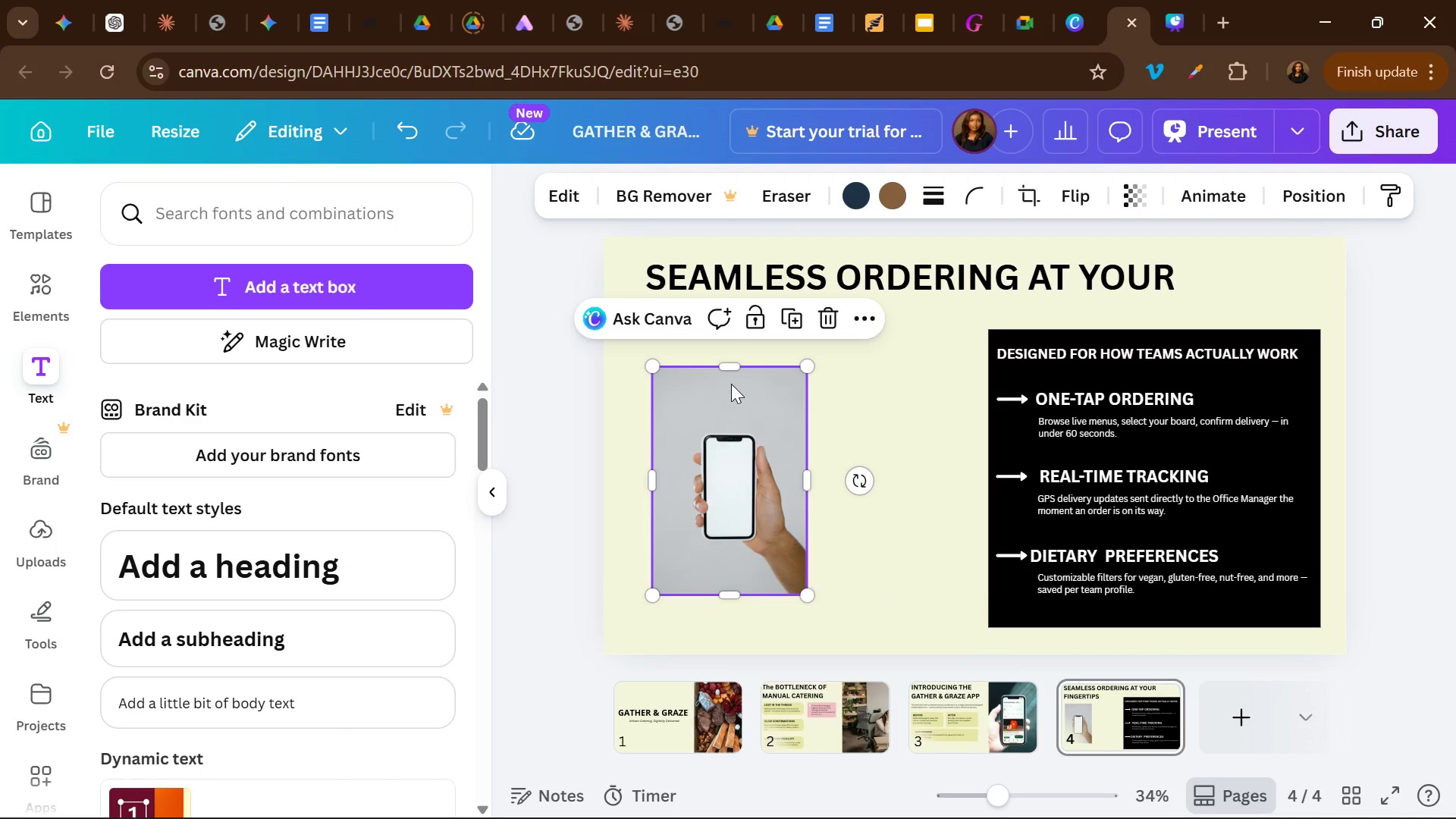 
double_click([1062, 558])
 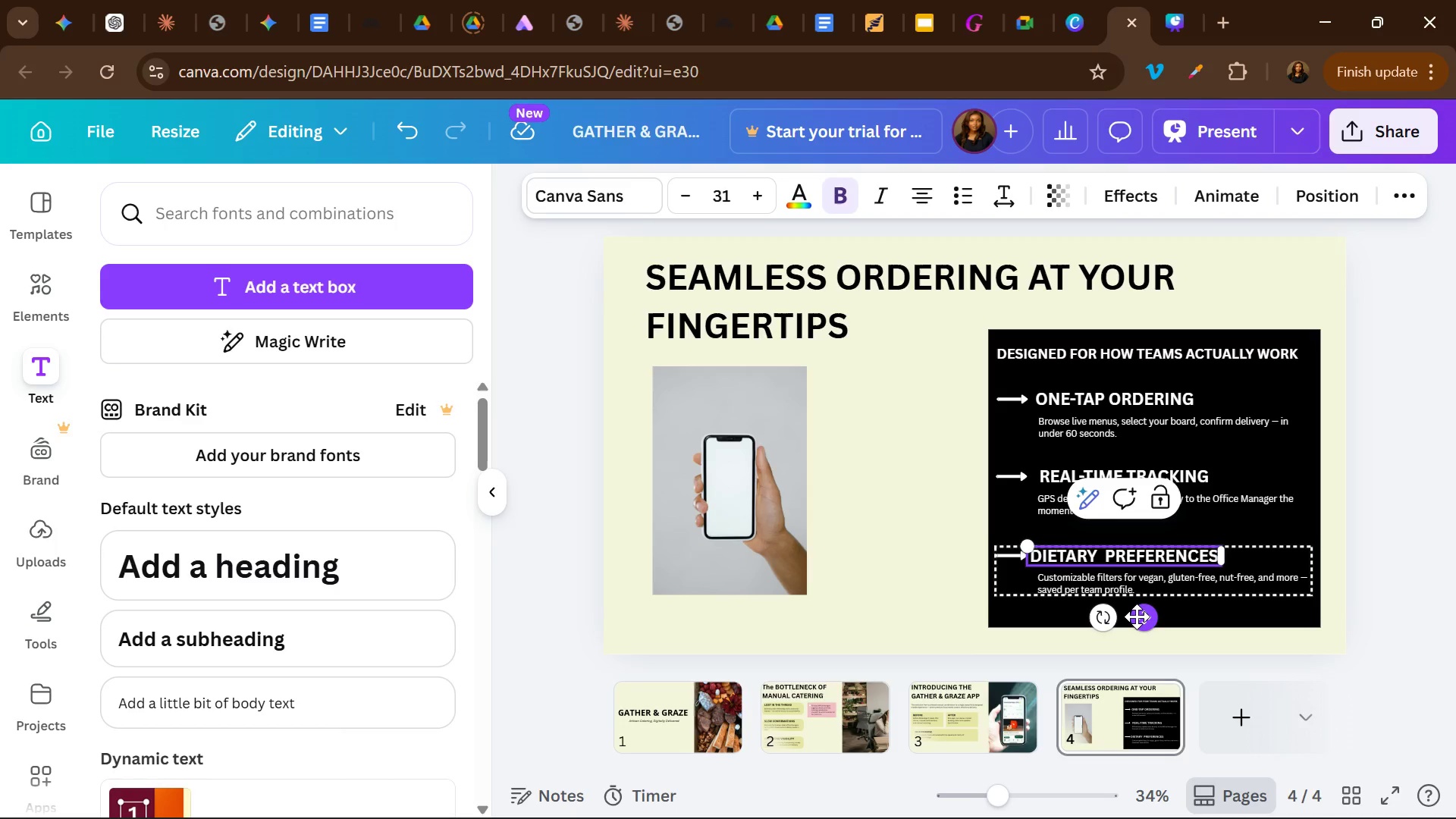 
left_click_drag(start_coordinate=[1137, 617], to_coordinate=[1145, 617])
 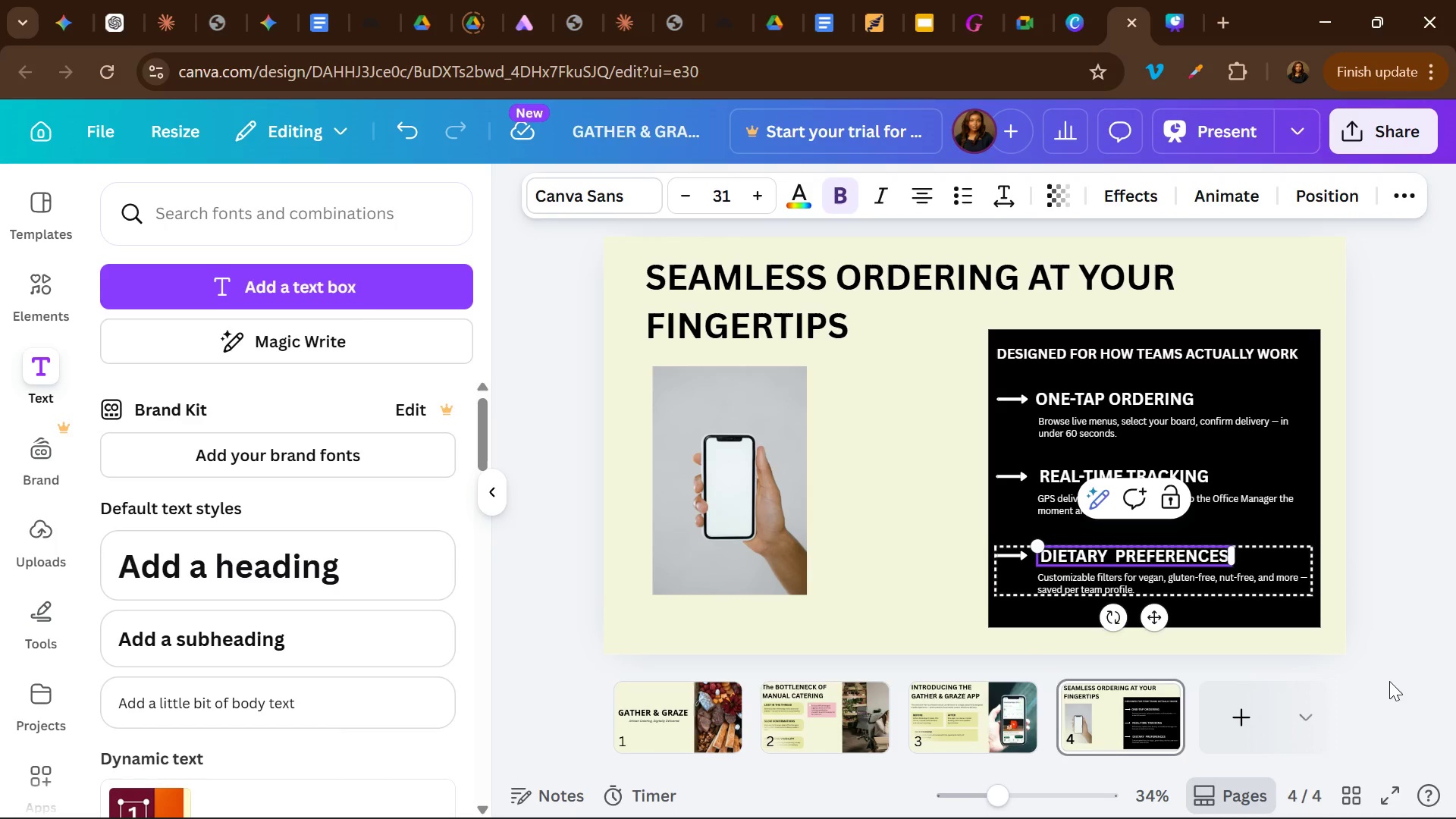 
left_click([1389, 679])
 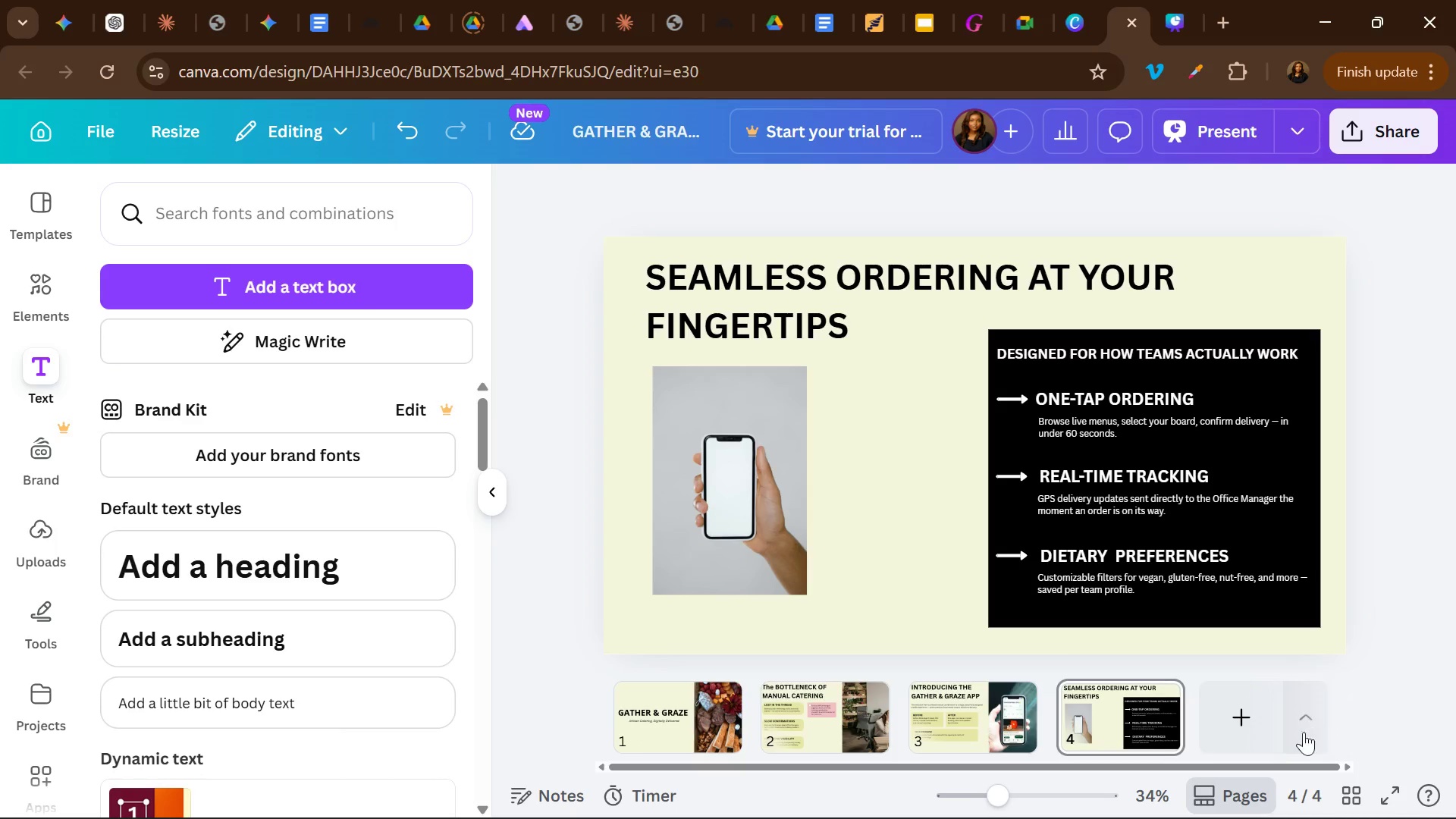 
left_click([1228, 726])
 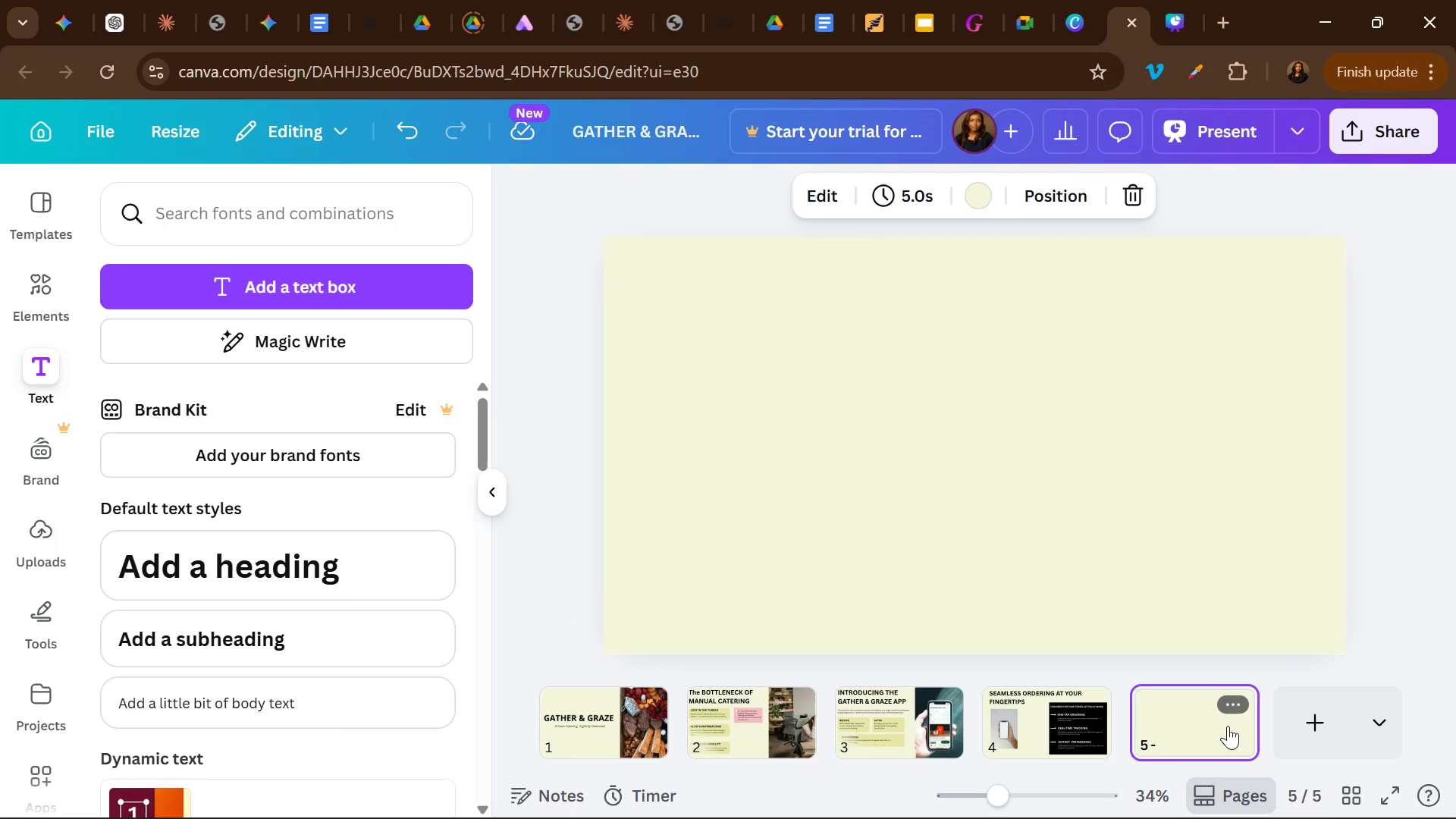 
wait(10.52)
 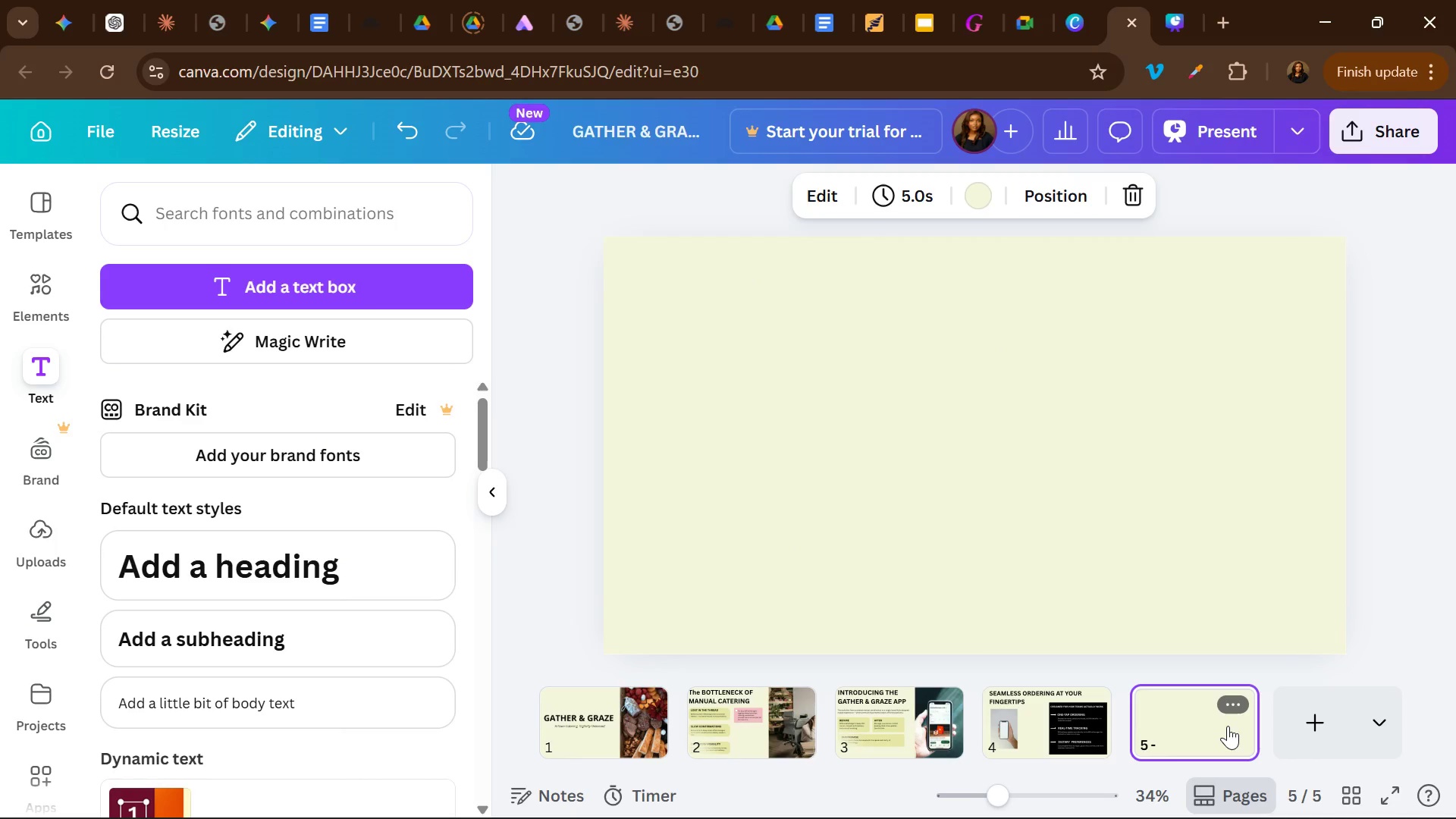 
left_click([322, 591])
 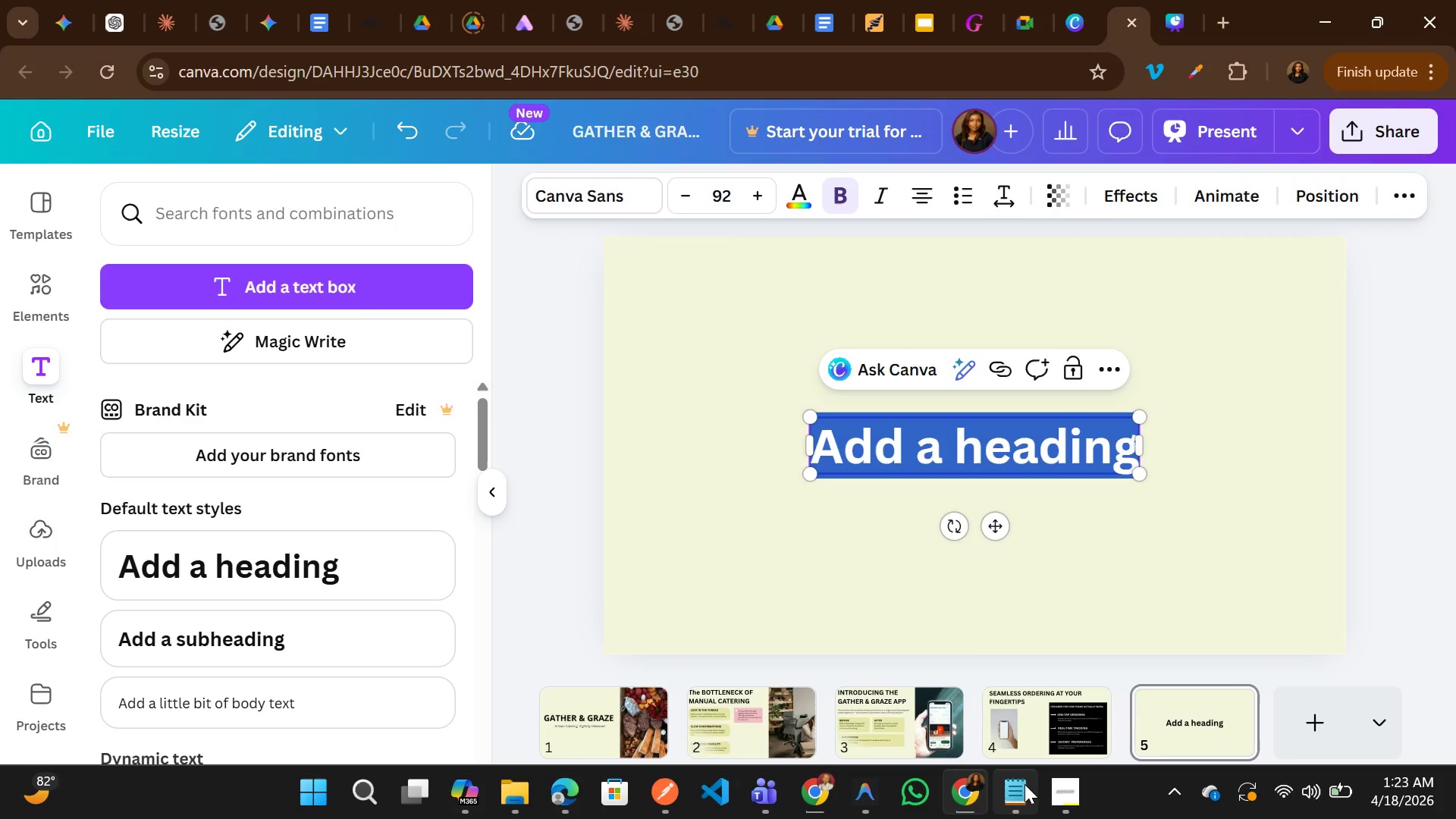 
wait(5.06)
 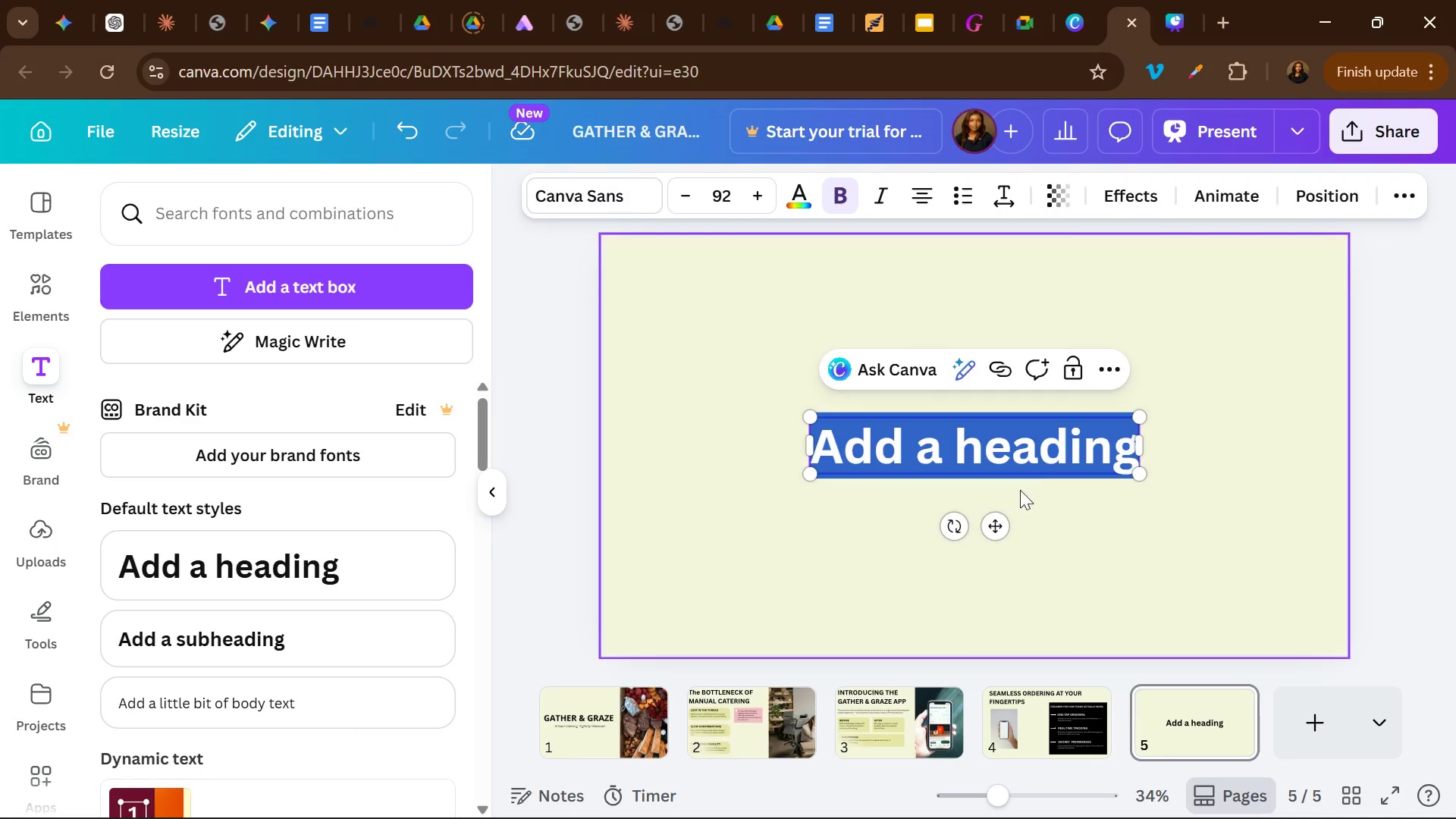 
left_click([1030, 667])
 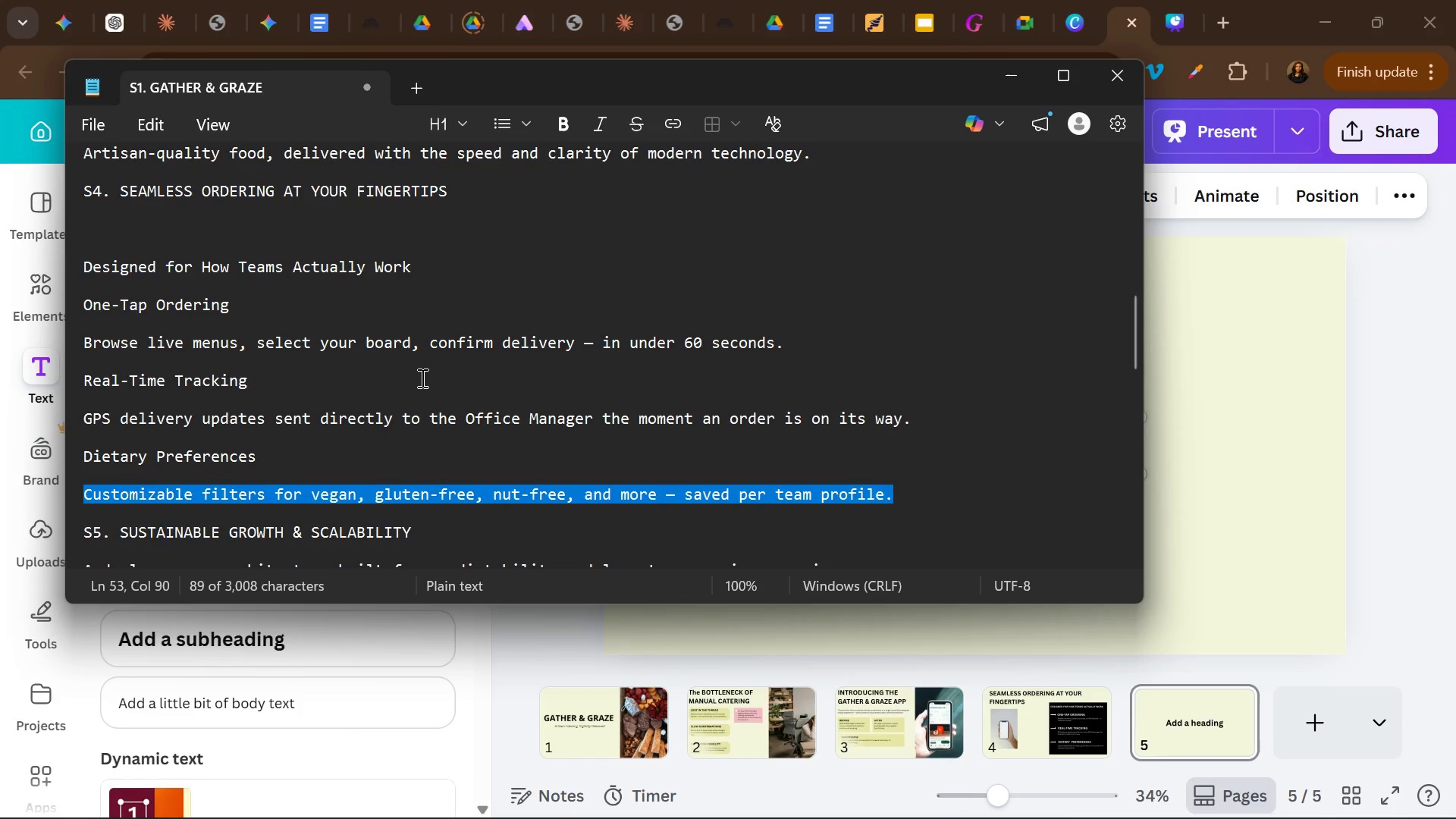 
scroll: coordinate [421, 378], scroll_direction: down, amount: 3.0
 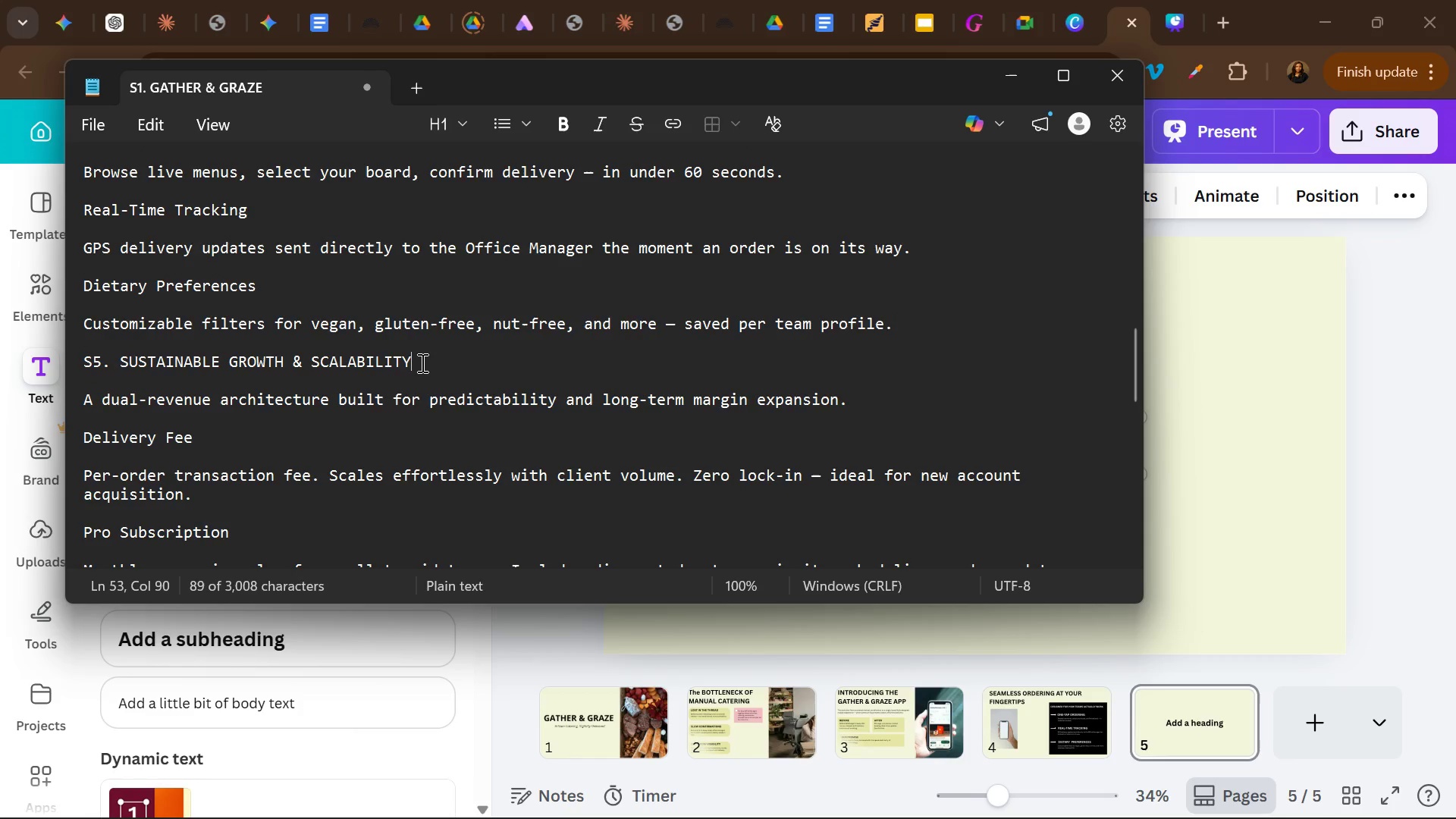 
left_click([421, 362])
 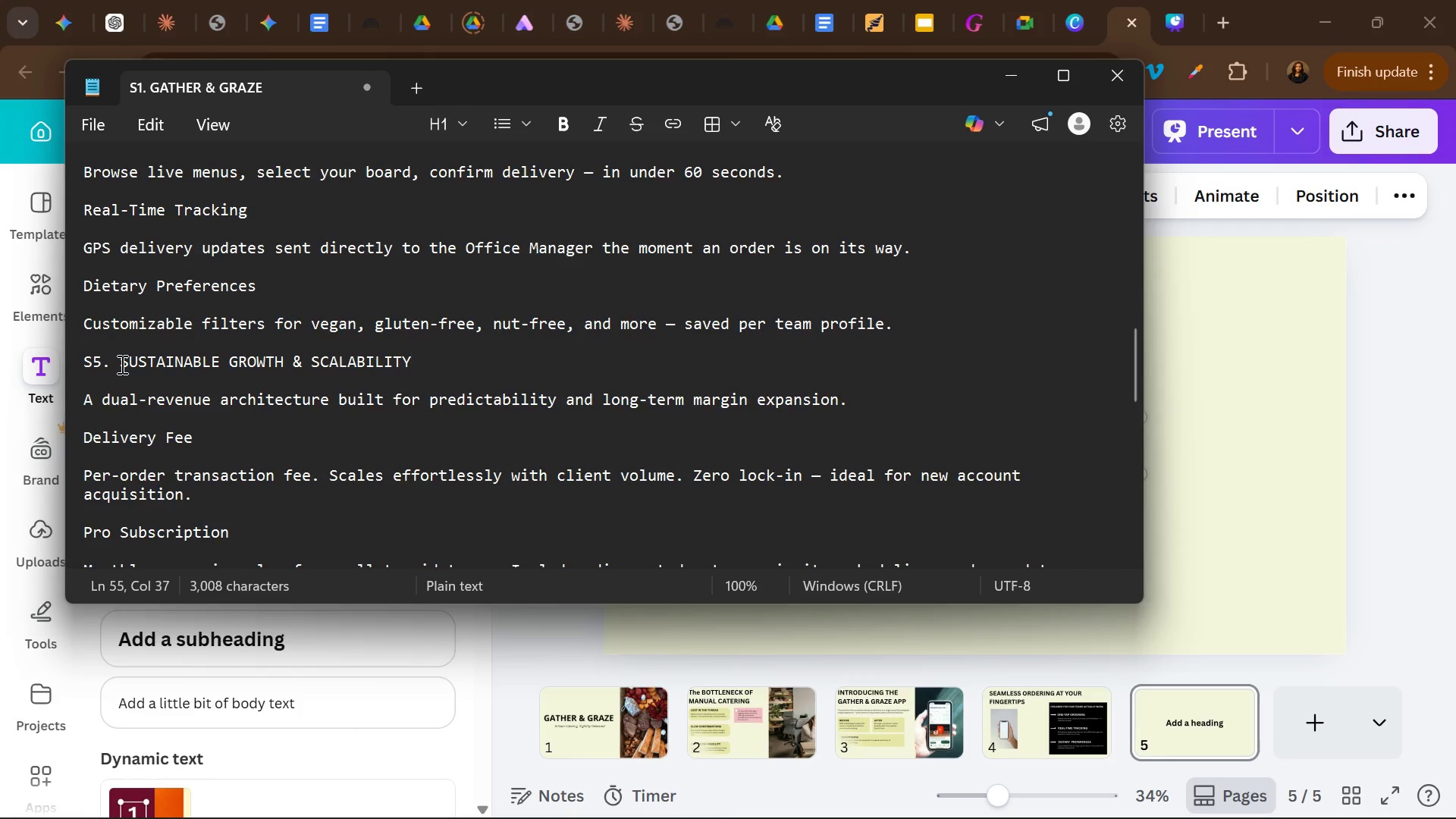 
left_click_drag(start_coordinate=[121, 364], to_coordinate=[406, 365])
 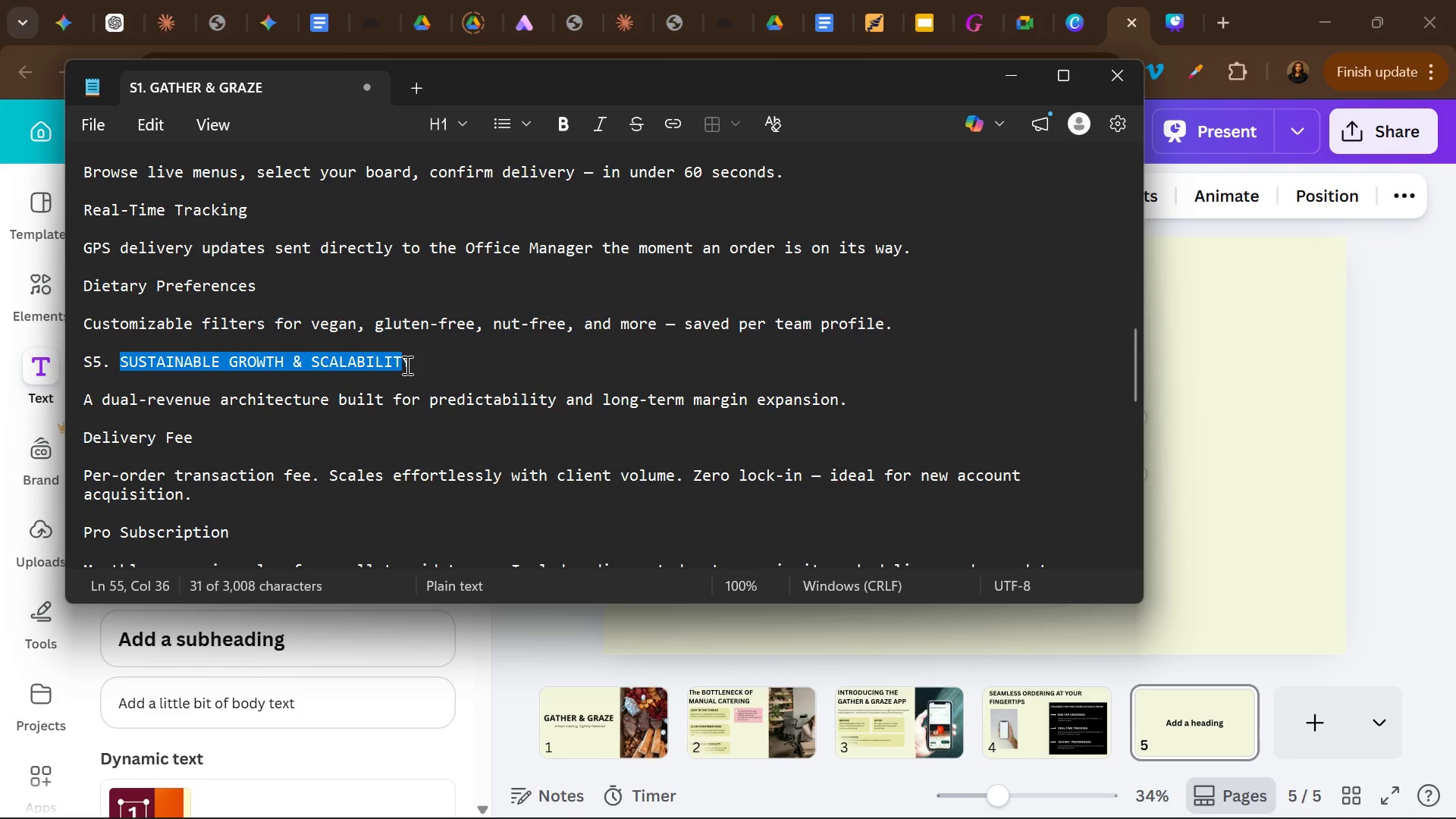 
key(Shift+ArrowRight)
 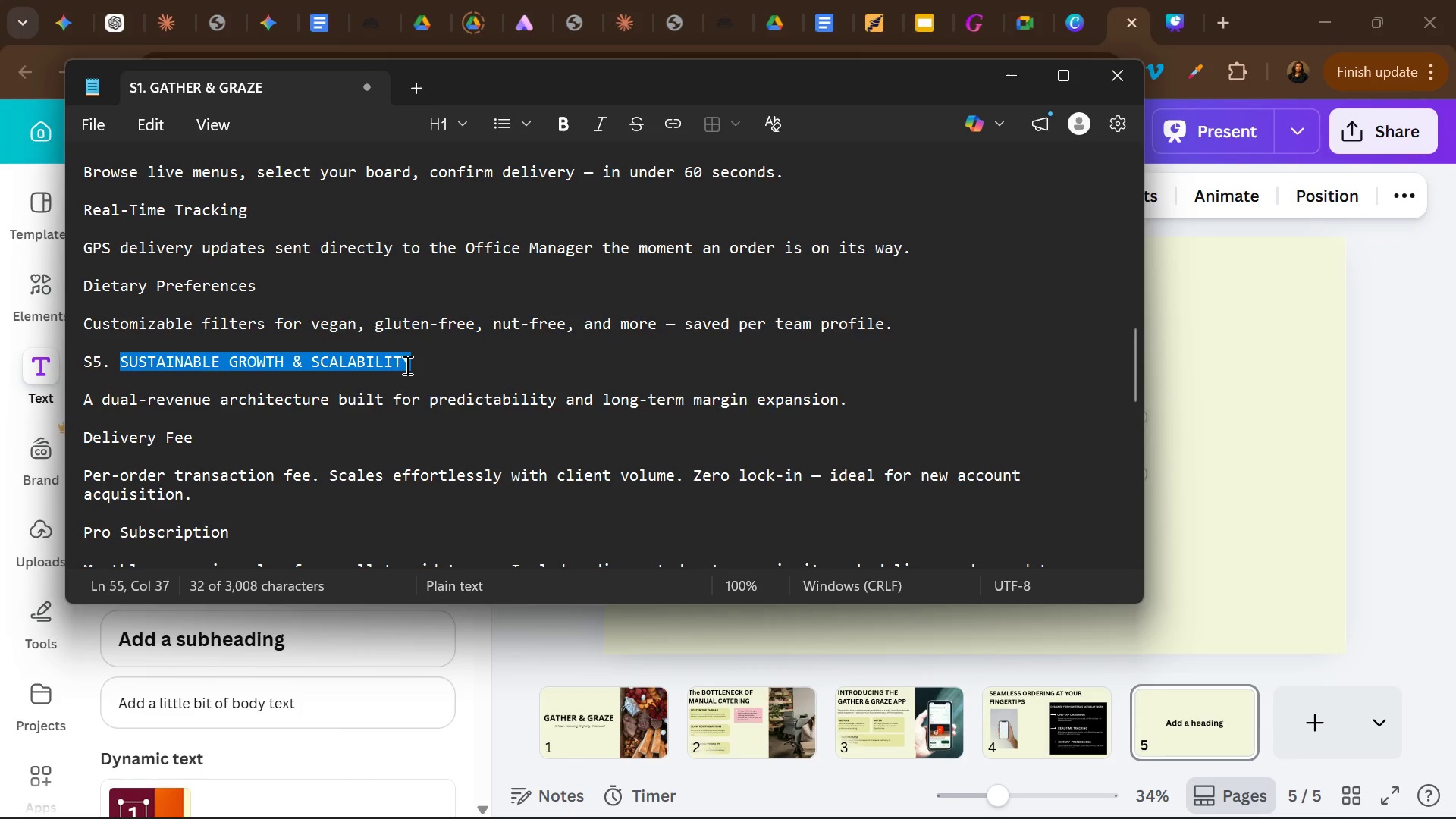 
key(Control+C)
 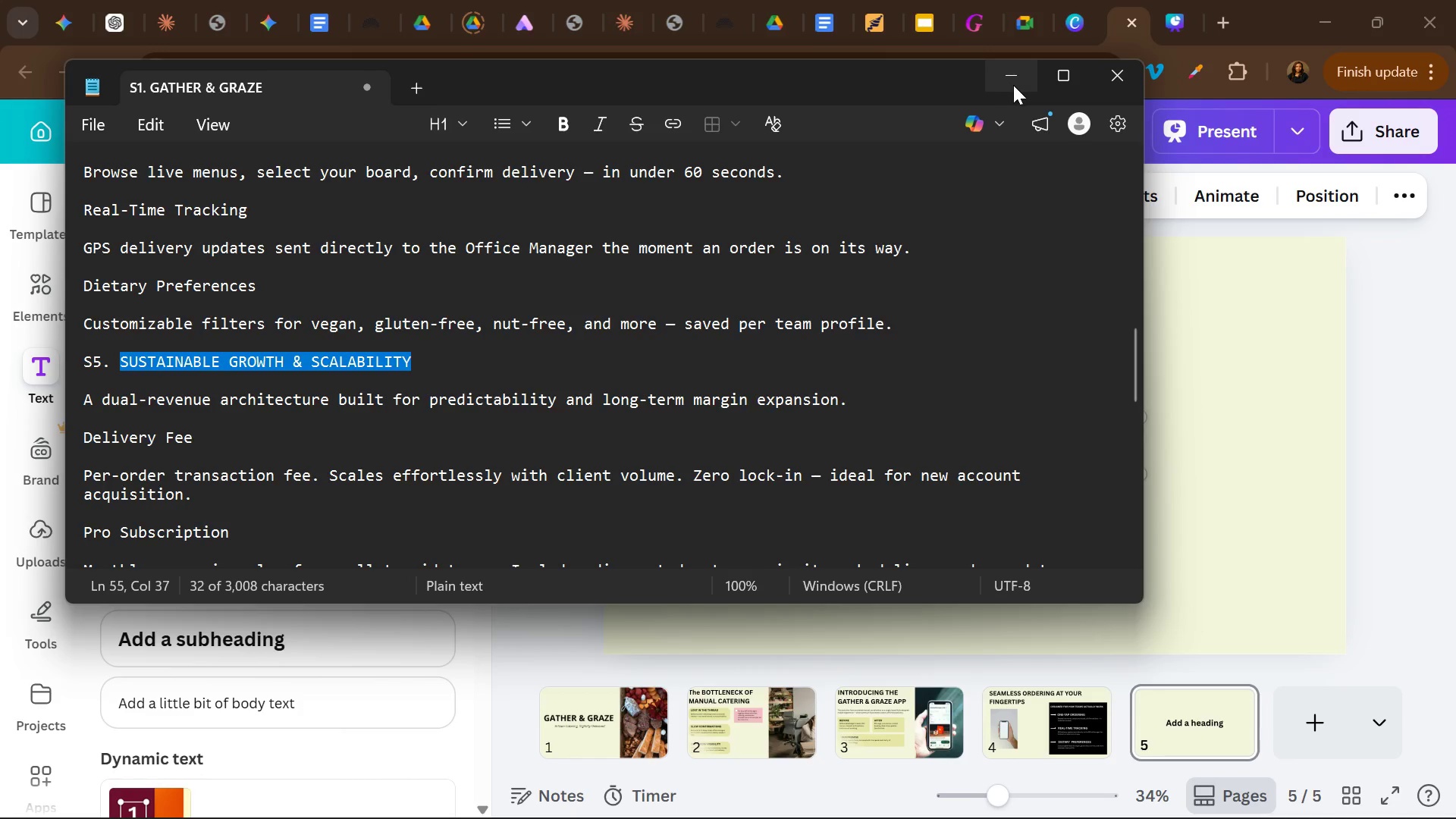 
left_click([1013, 85])
 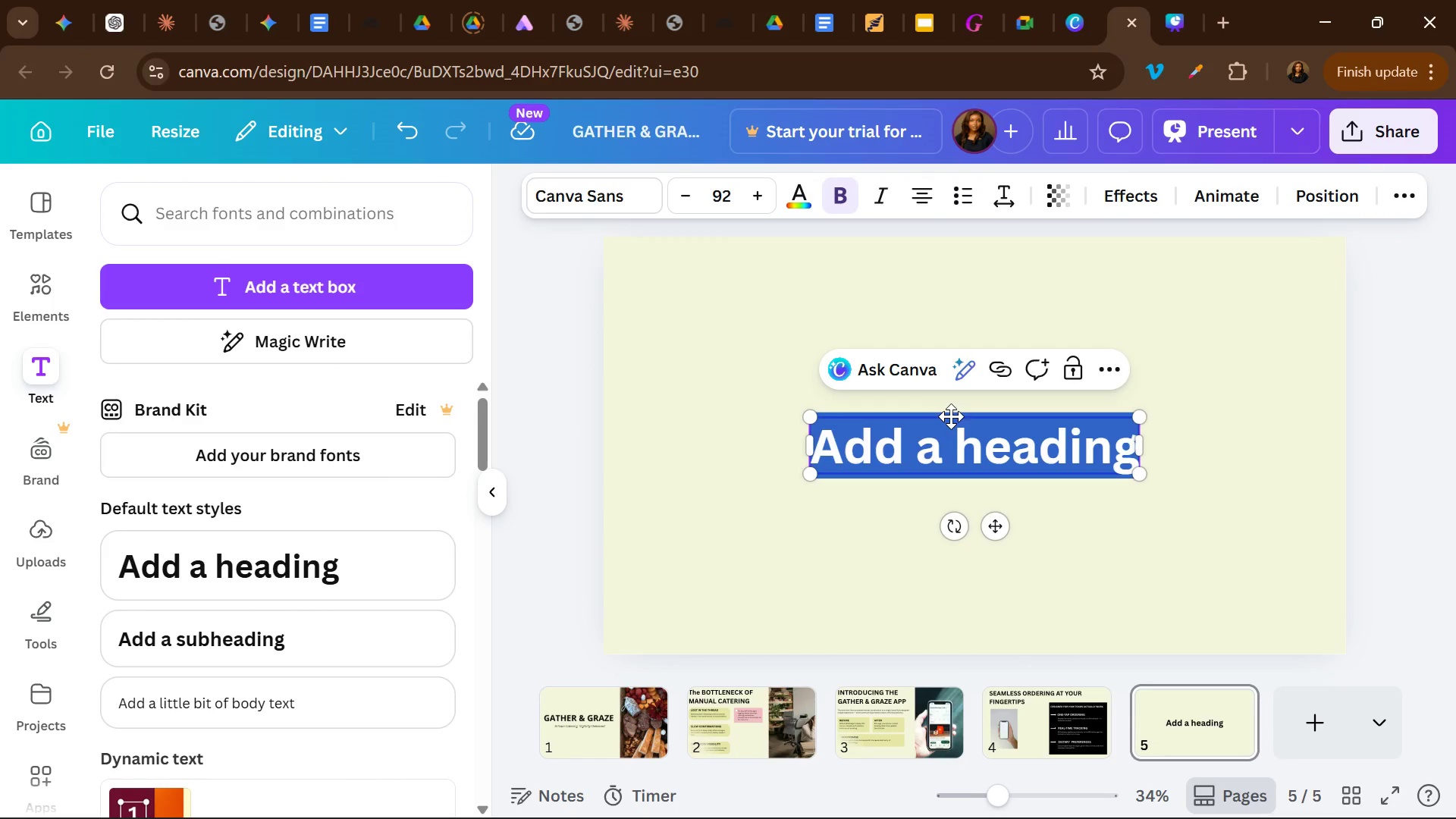 
left_click([951, 449])
 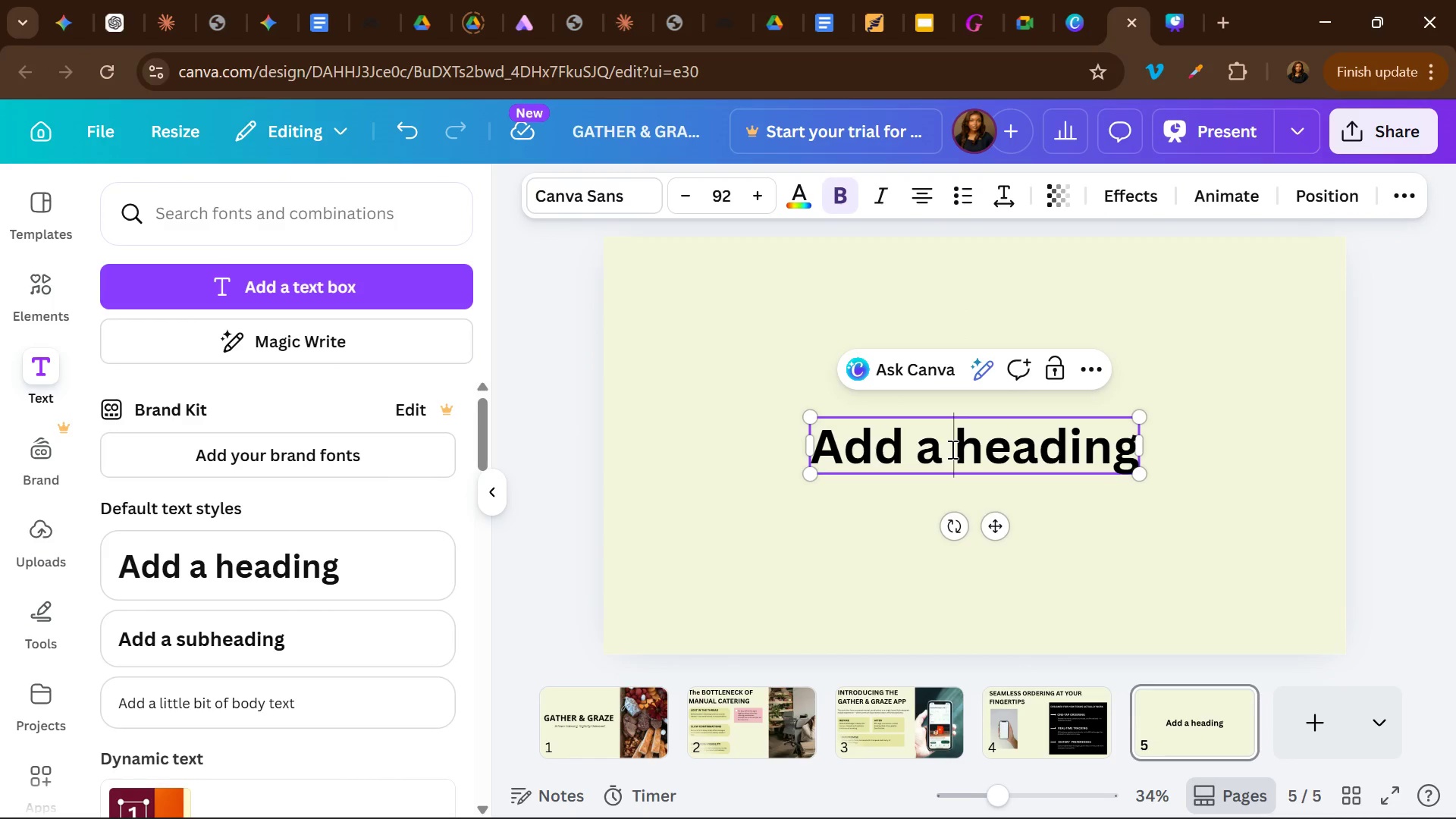 
key(Control+A)
 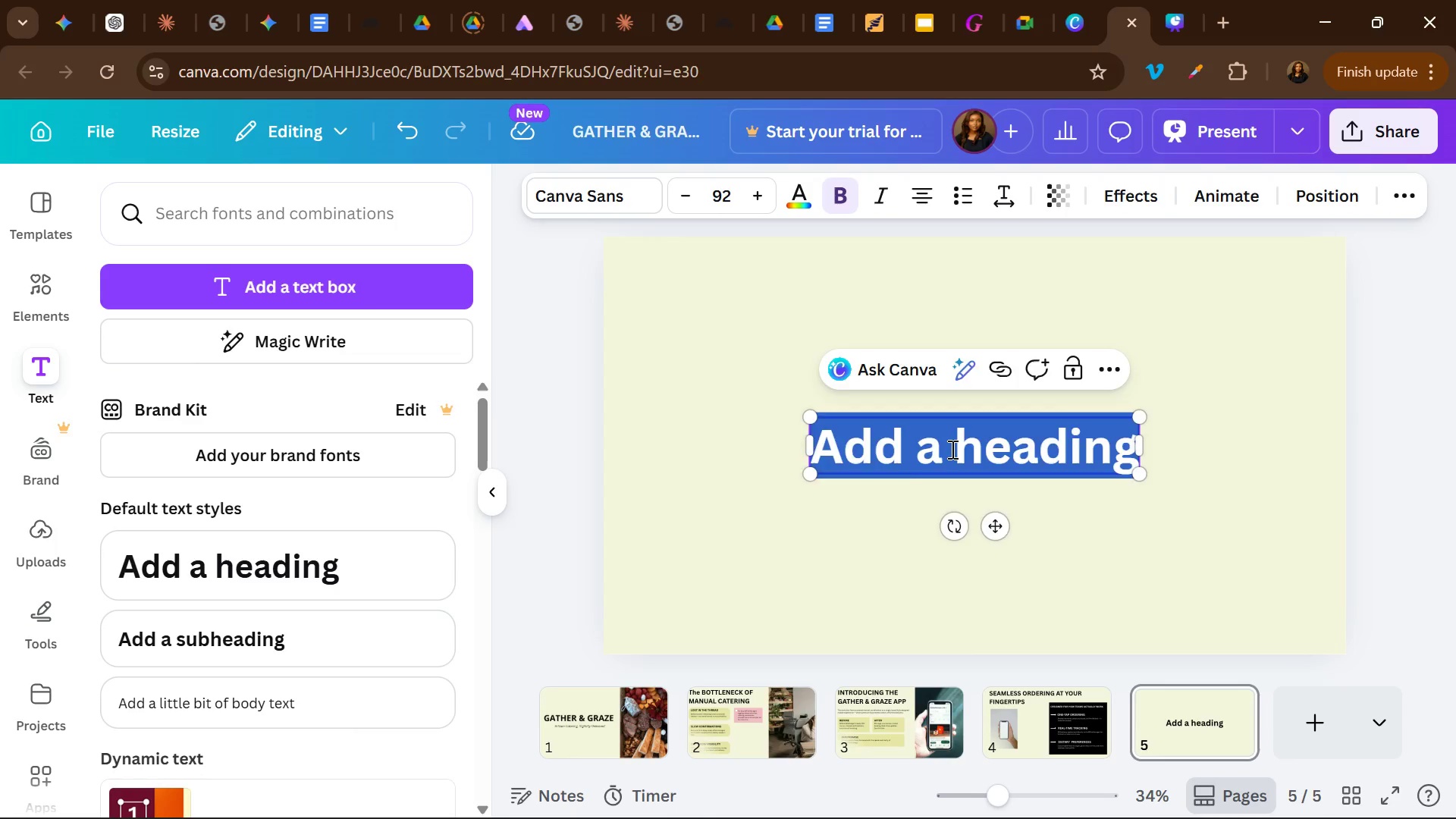 
key(Control+V)
 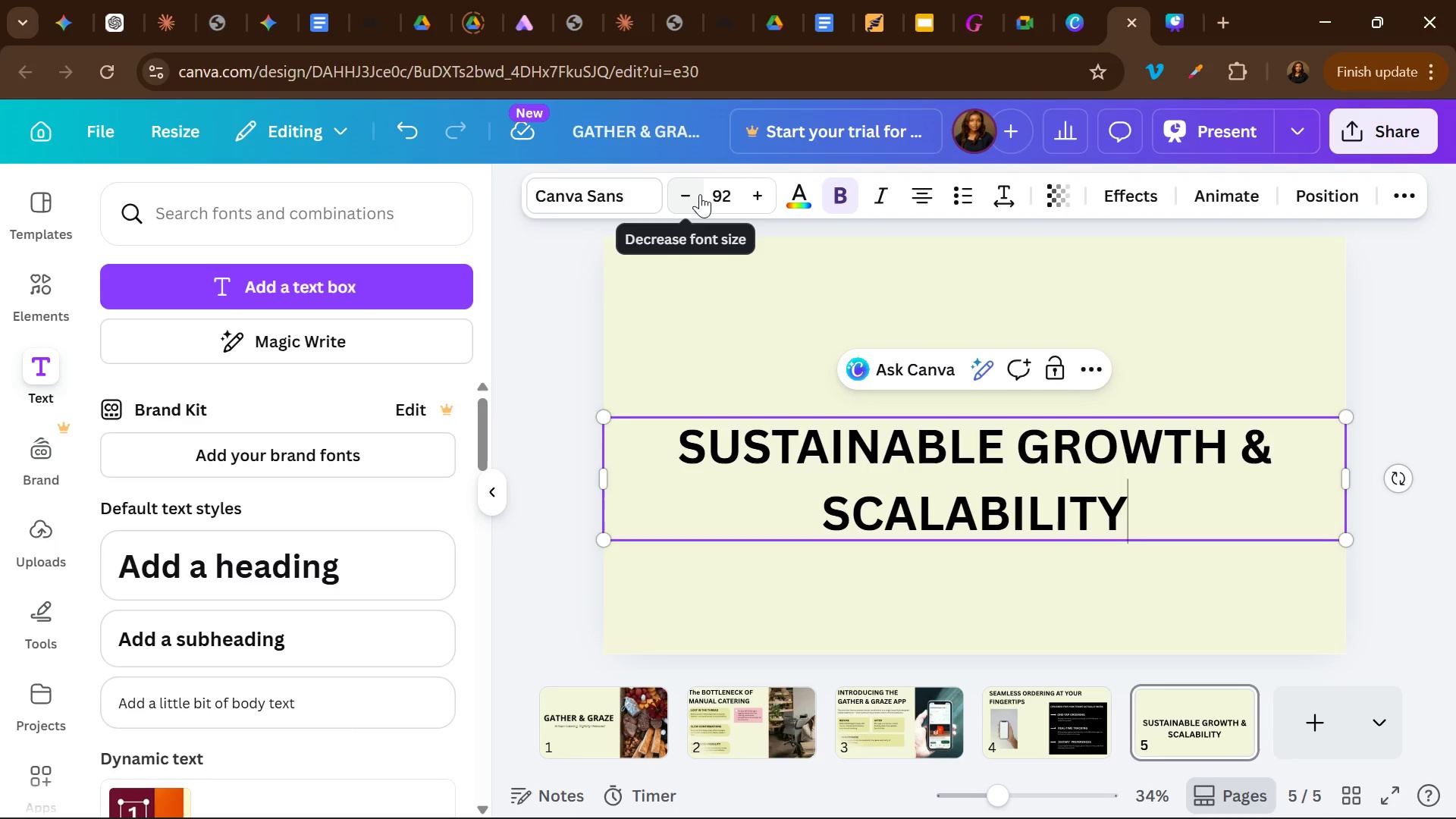 
double_click([700, 194])
 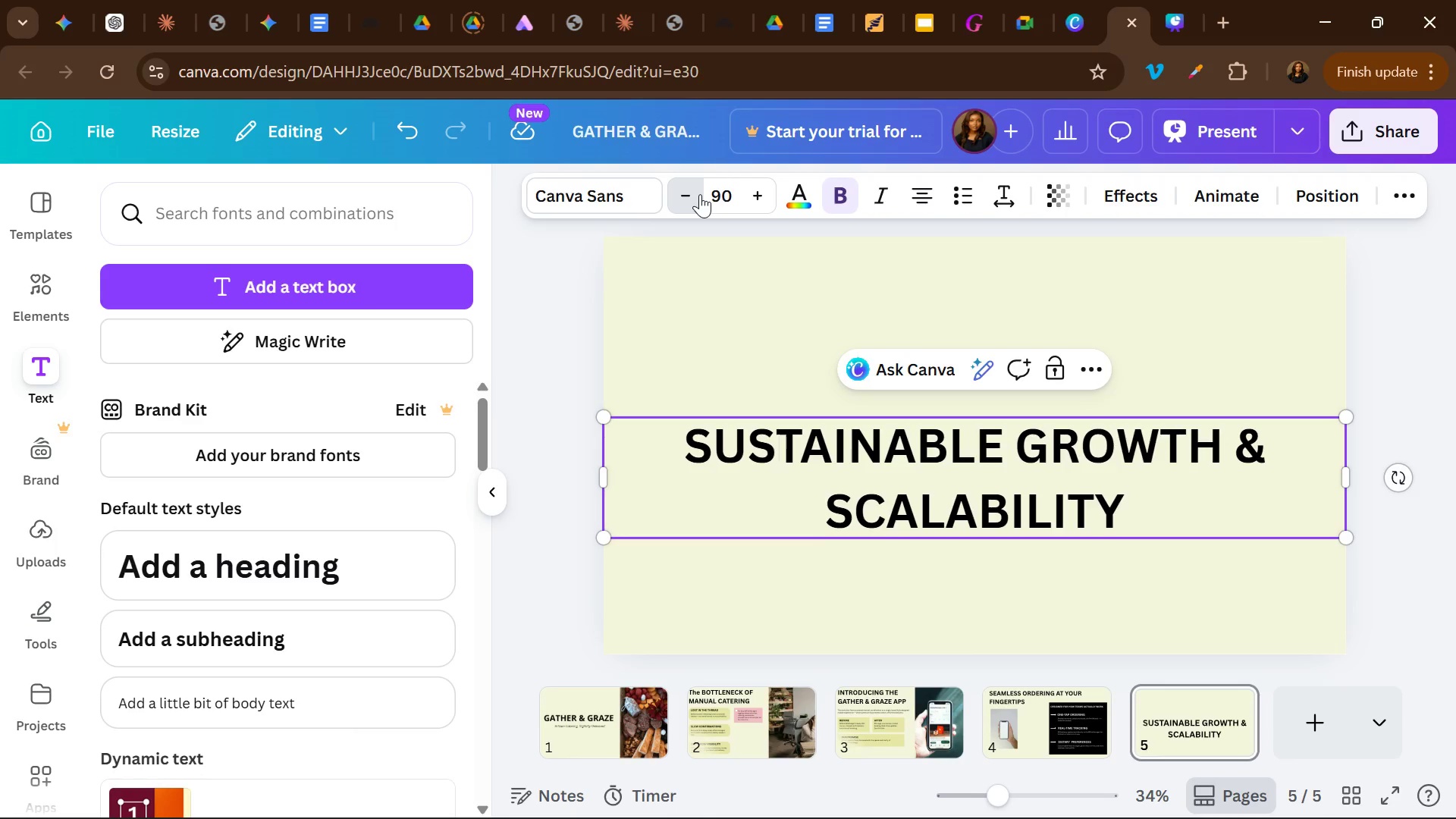 
triple_click([700, 194])
 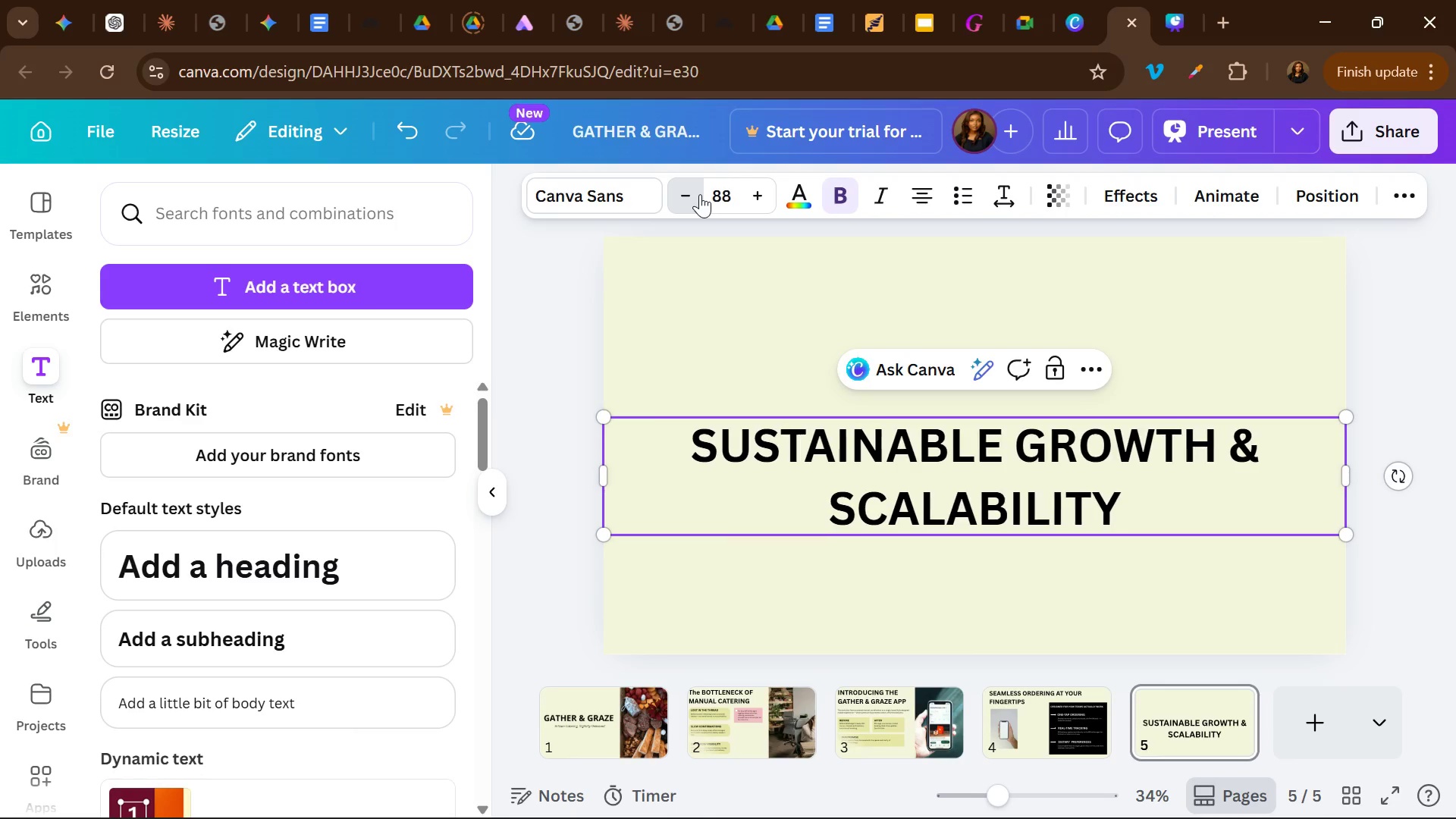 
triple_click([700, 194])
 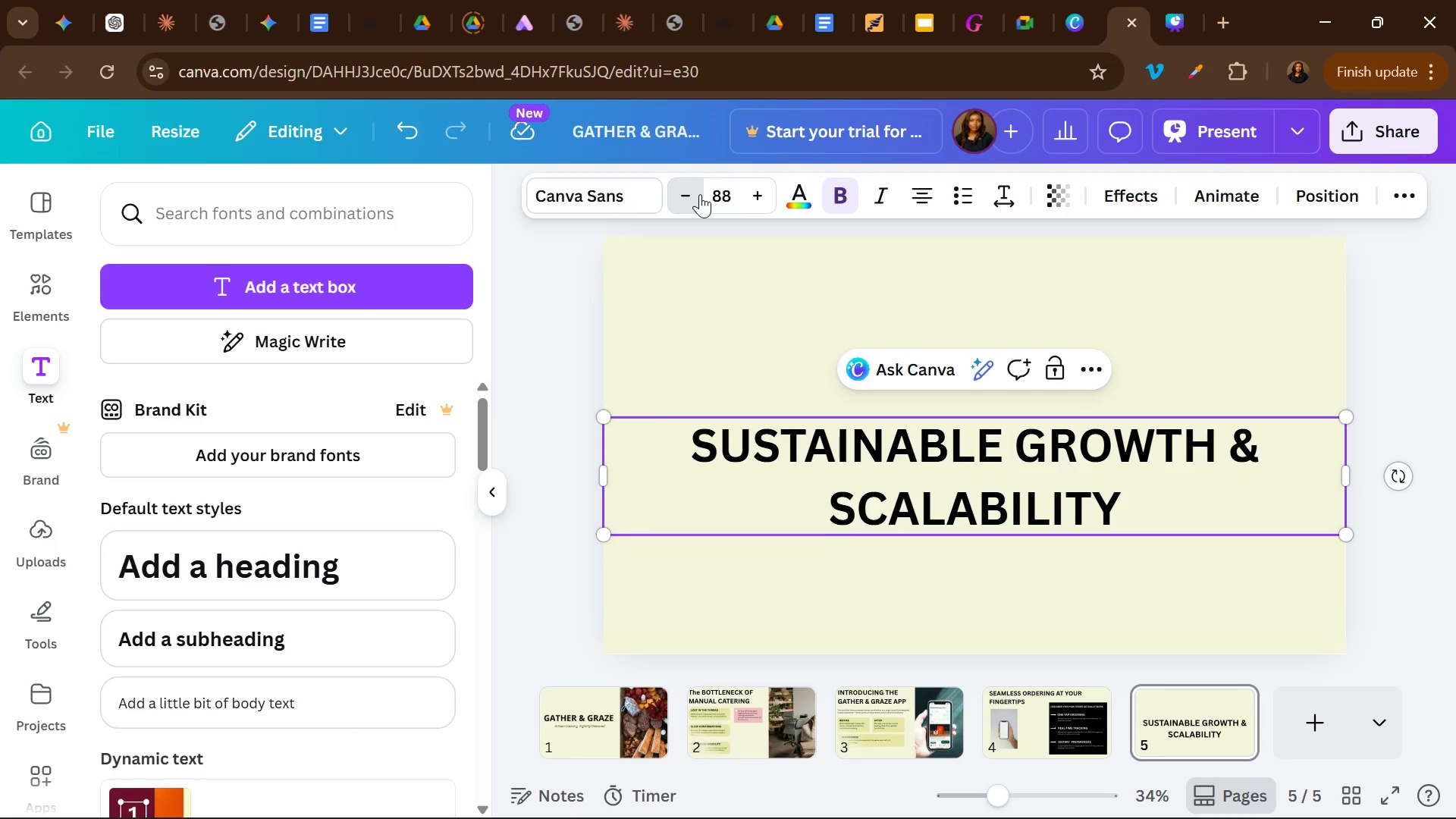 
triple_click([700, 194])
 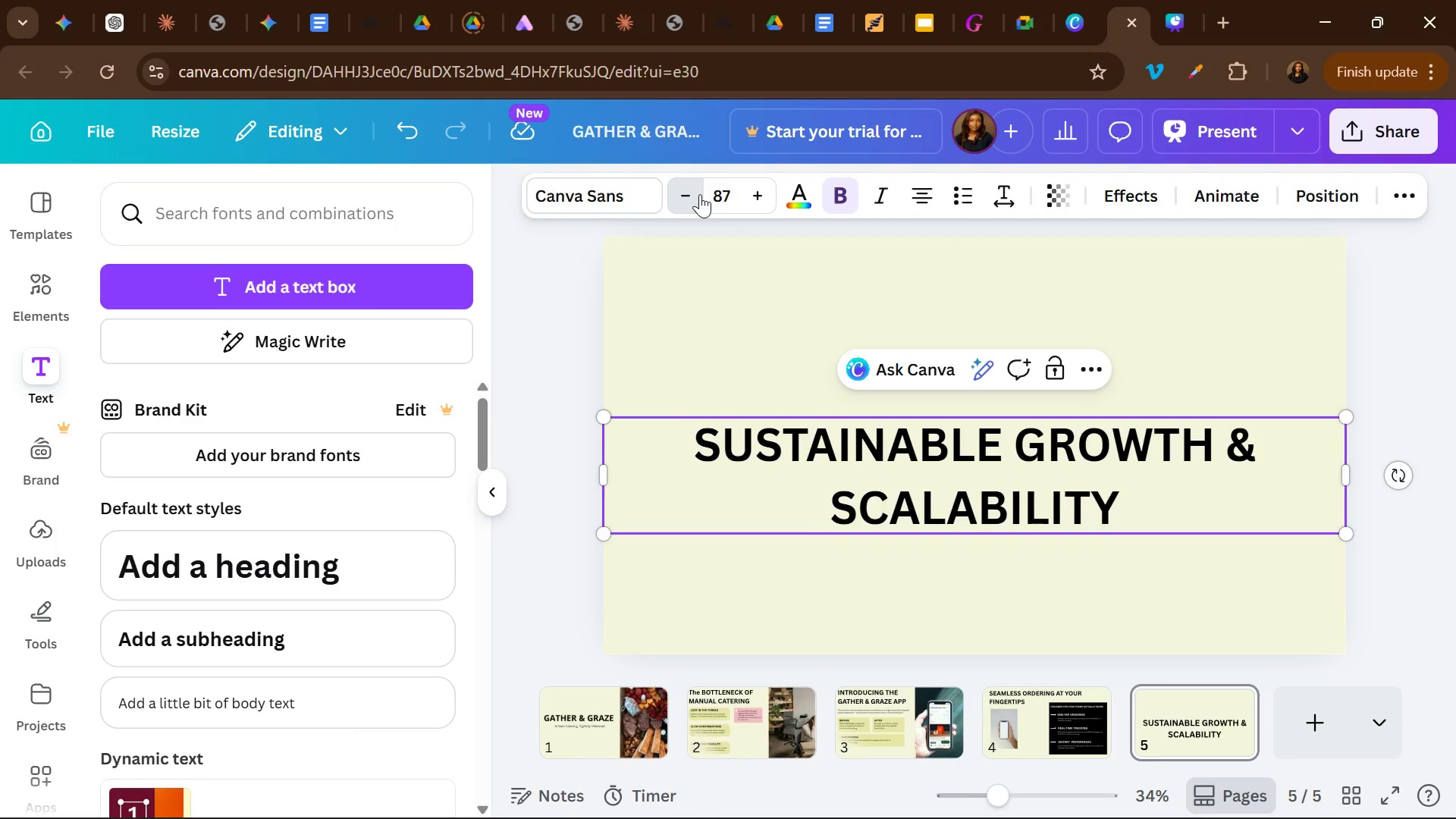 
triple_click([700, 194])
 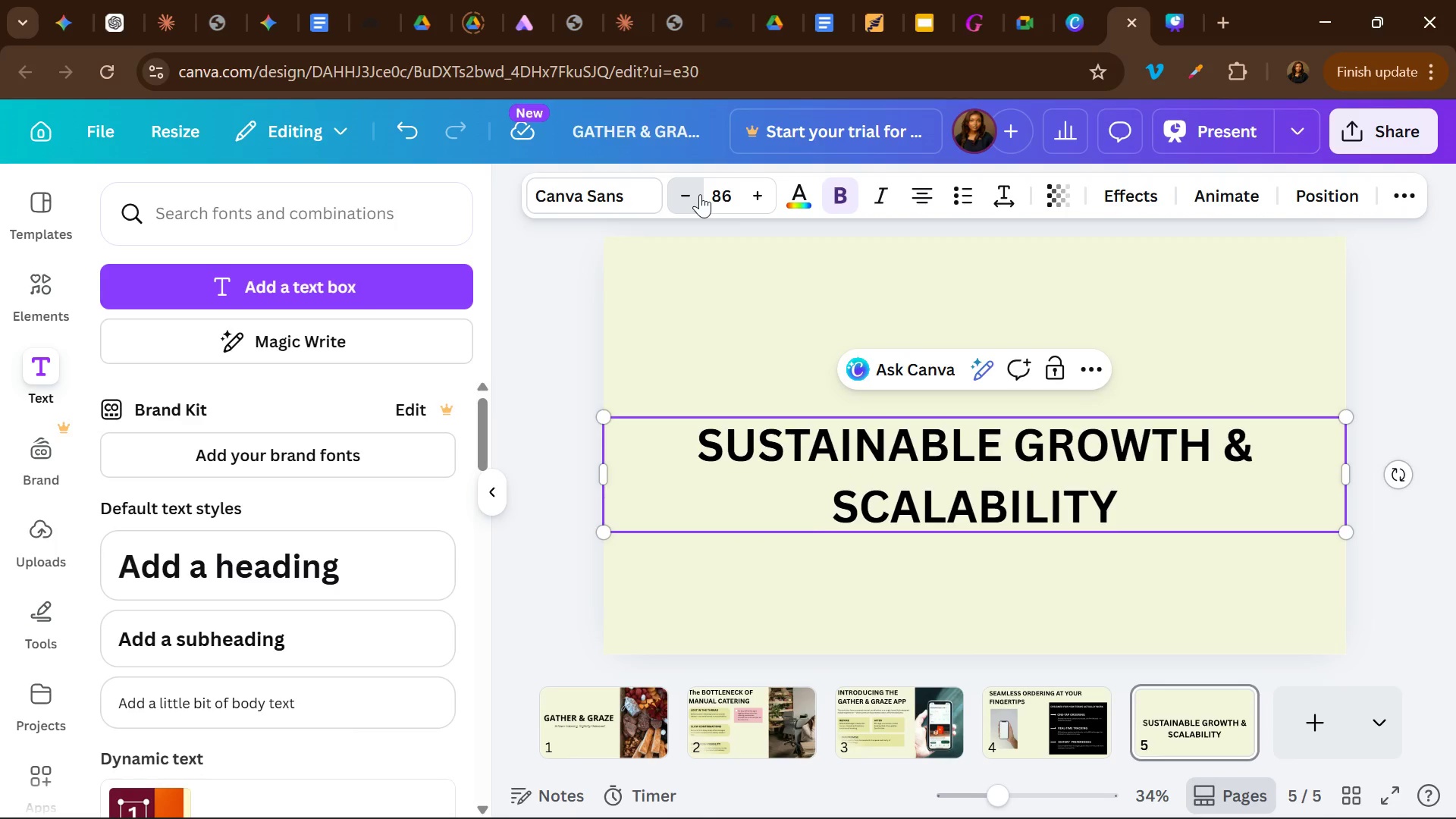 
triple_click([700, 194])
 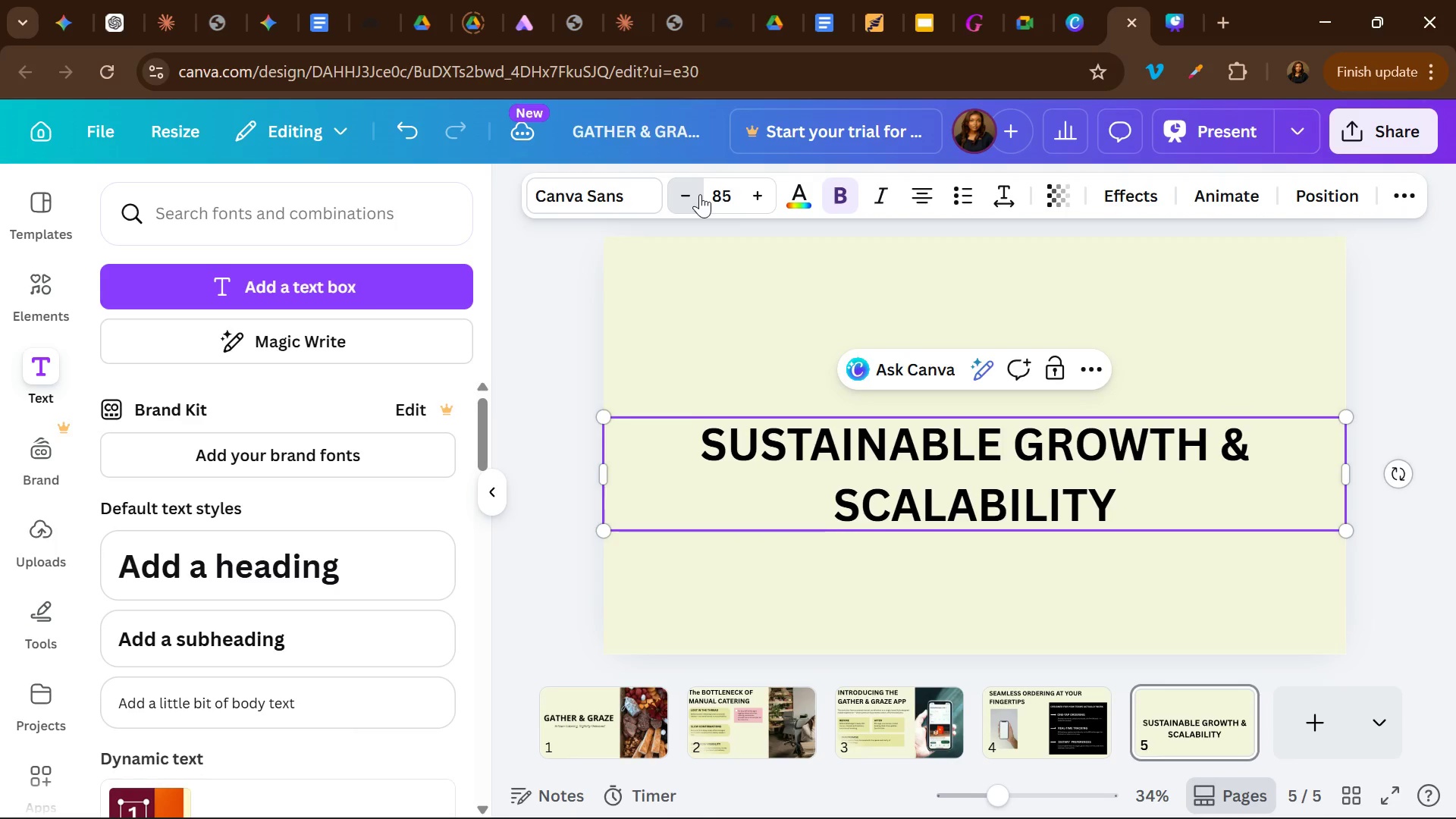 
triple_click([700, 194])
 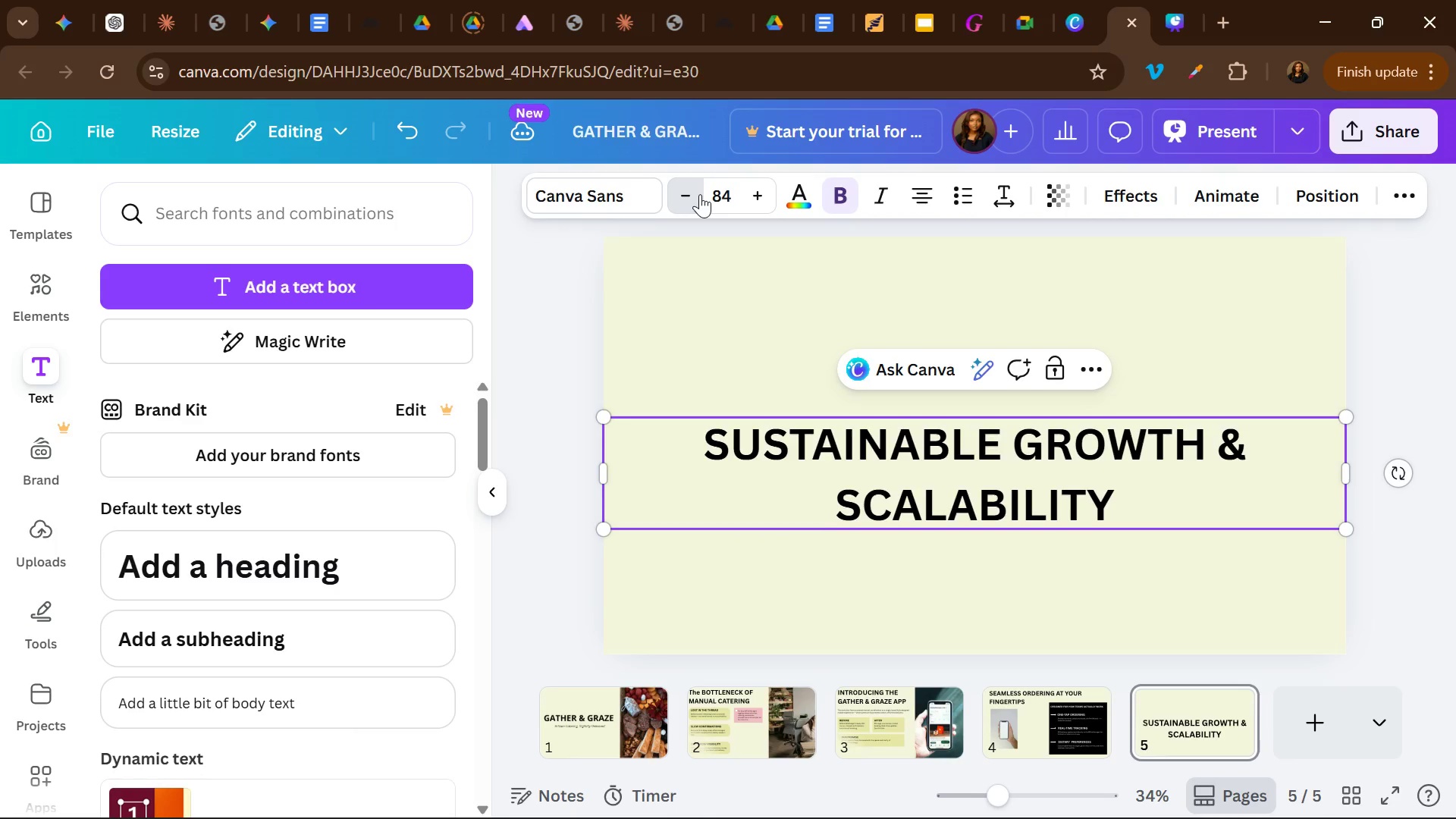 
triple_click([700, 194])
 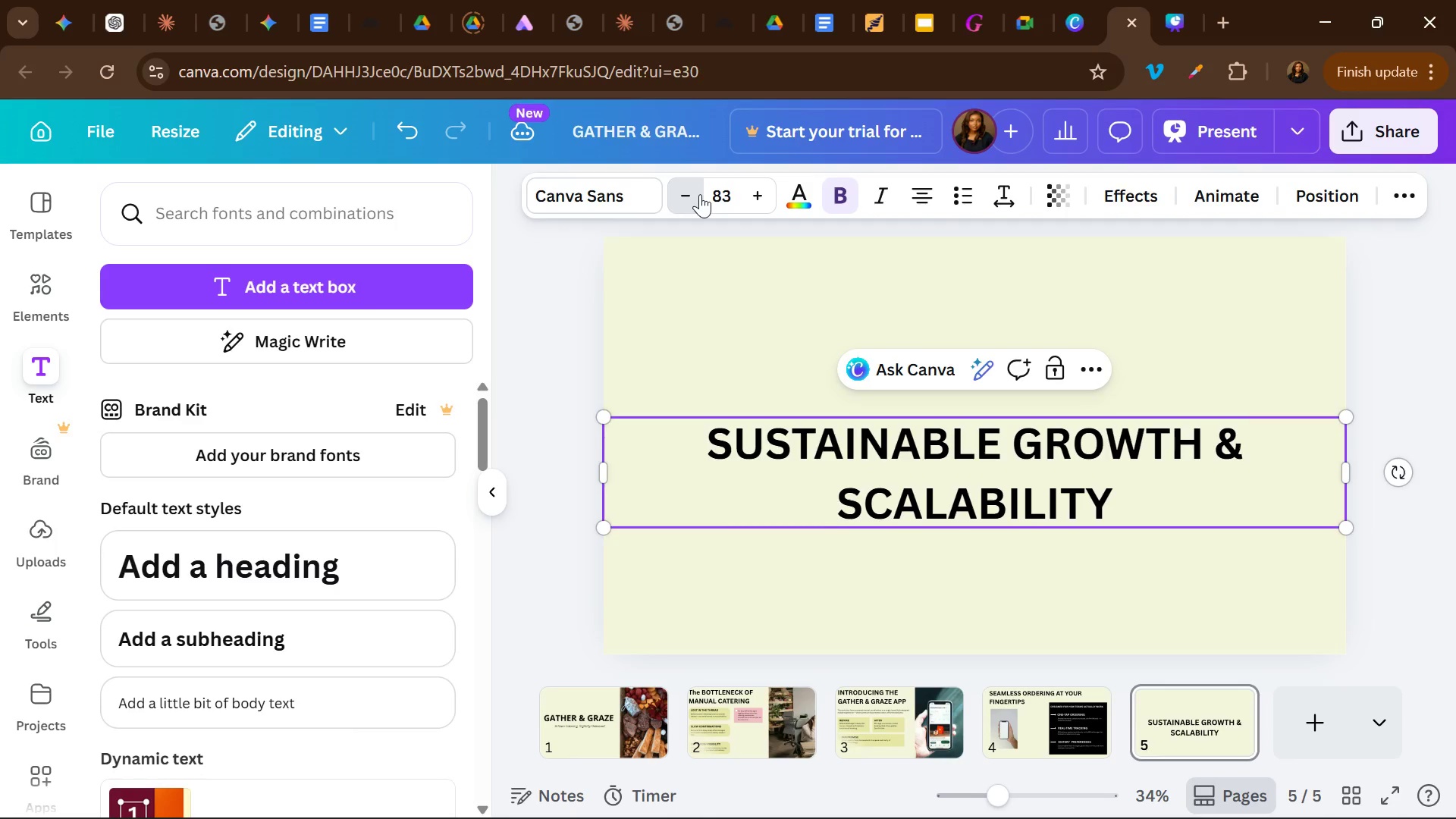 
triple_click([700, 194])
 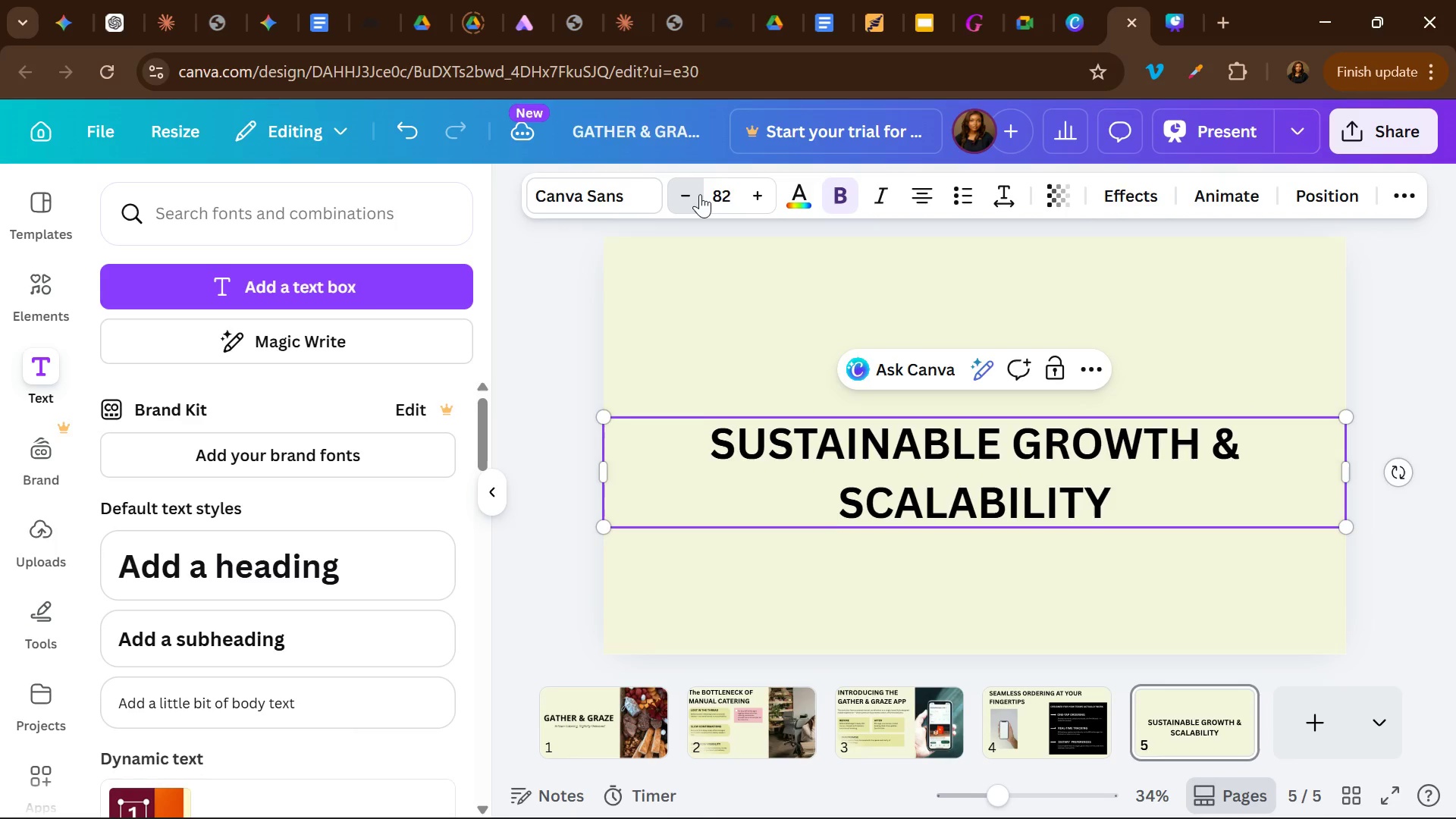 
triple_click([700, 194])
 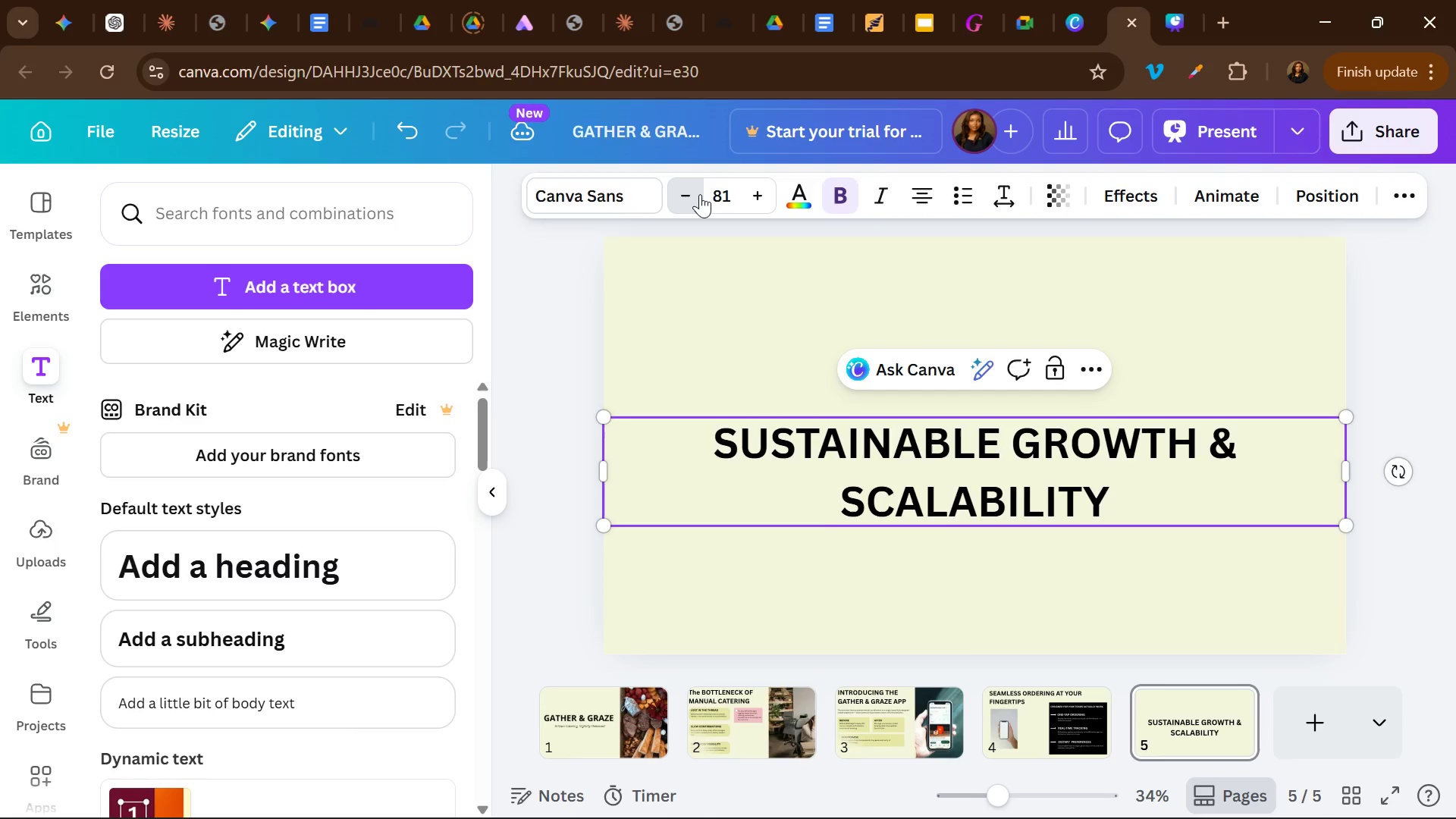 
triple_click([700, 194])
 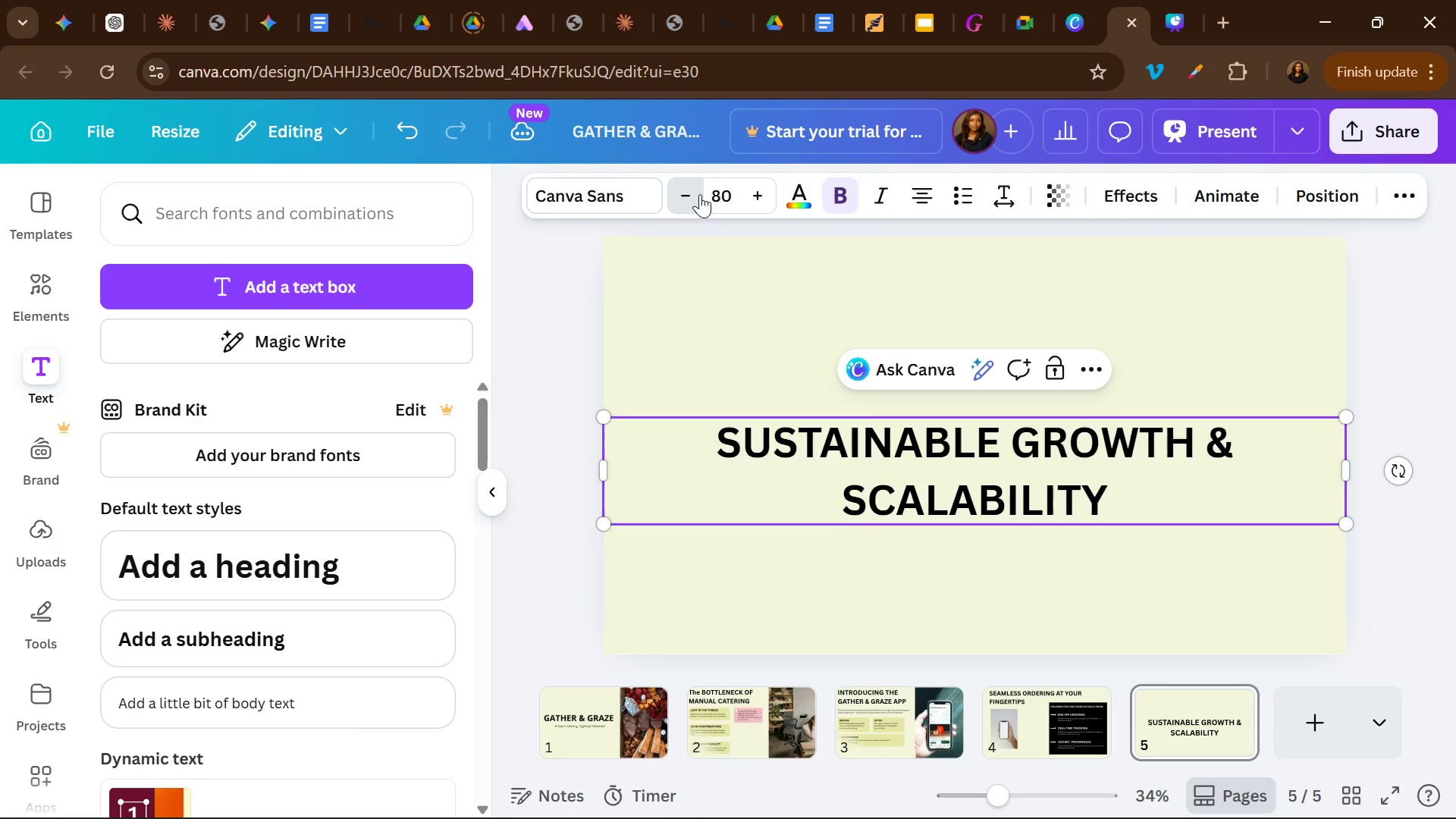 
triple_click([700, 194])
 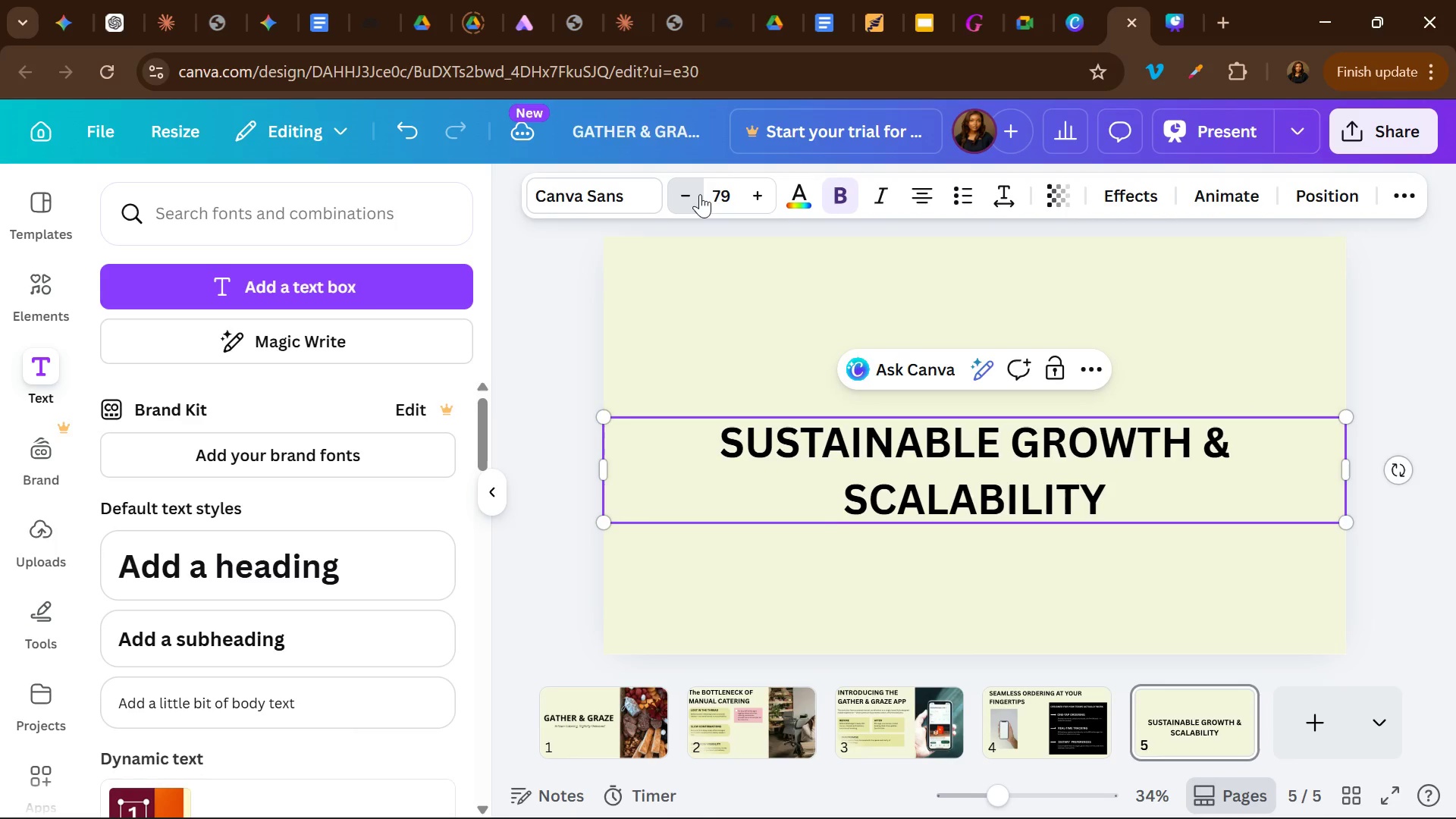 
triple_click([700, 194])
 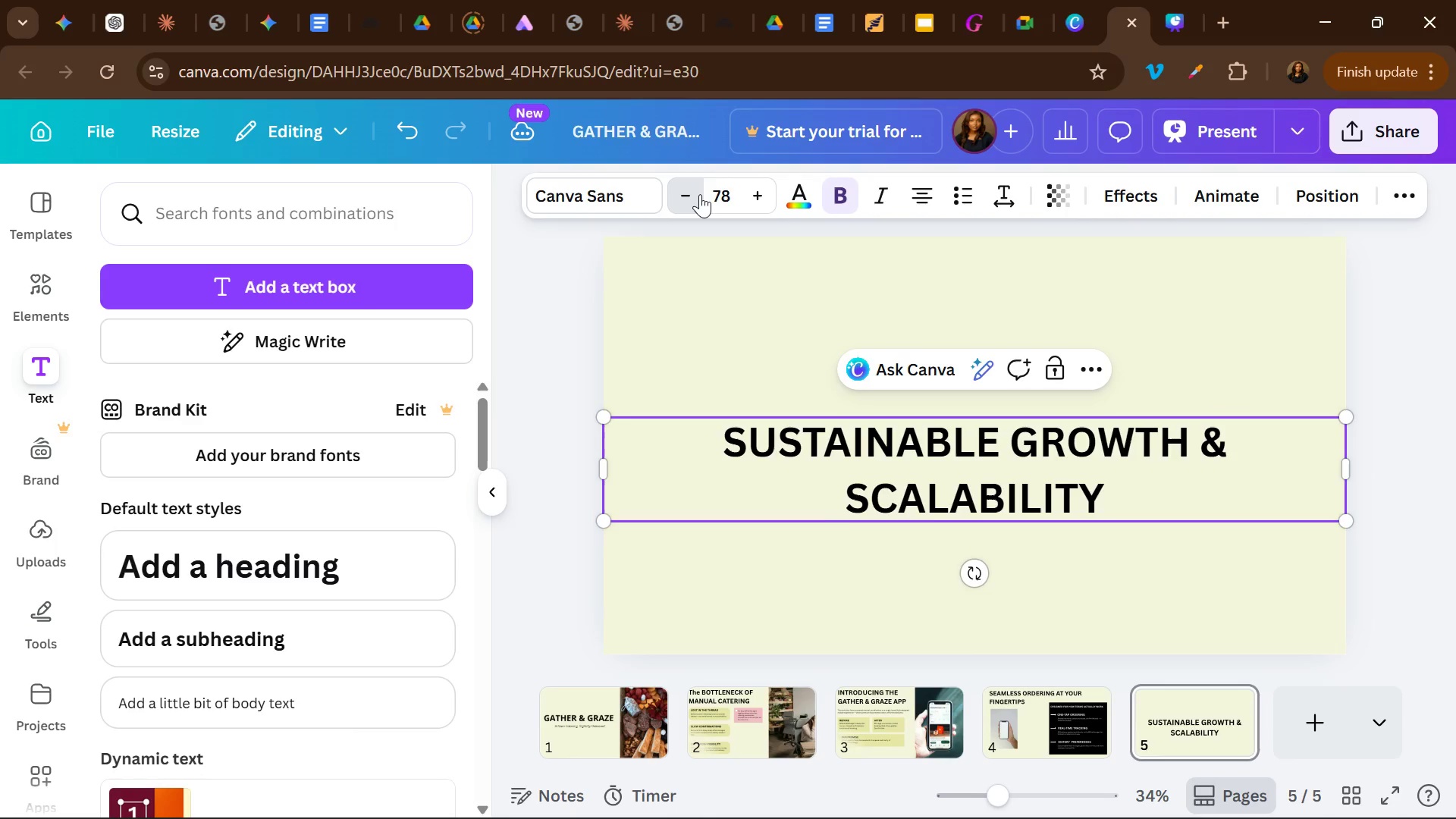 
triple_click([700, 194])
 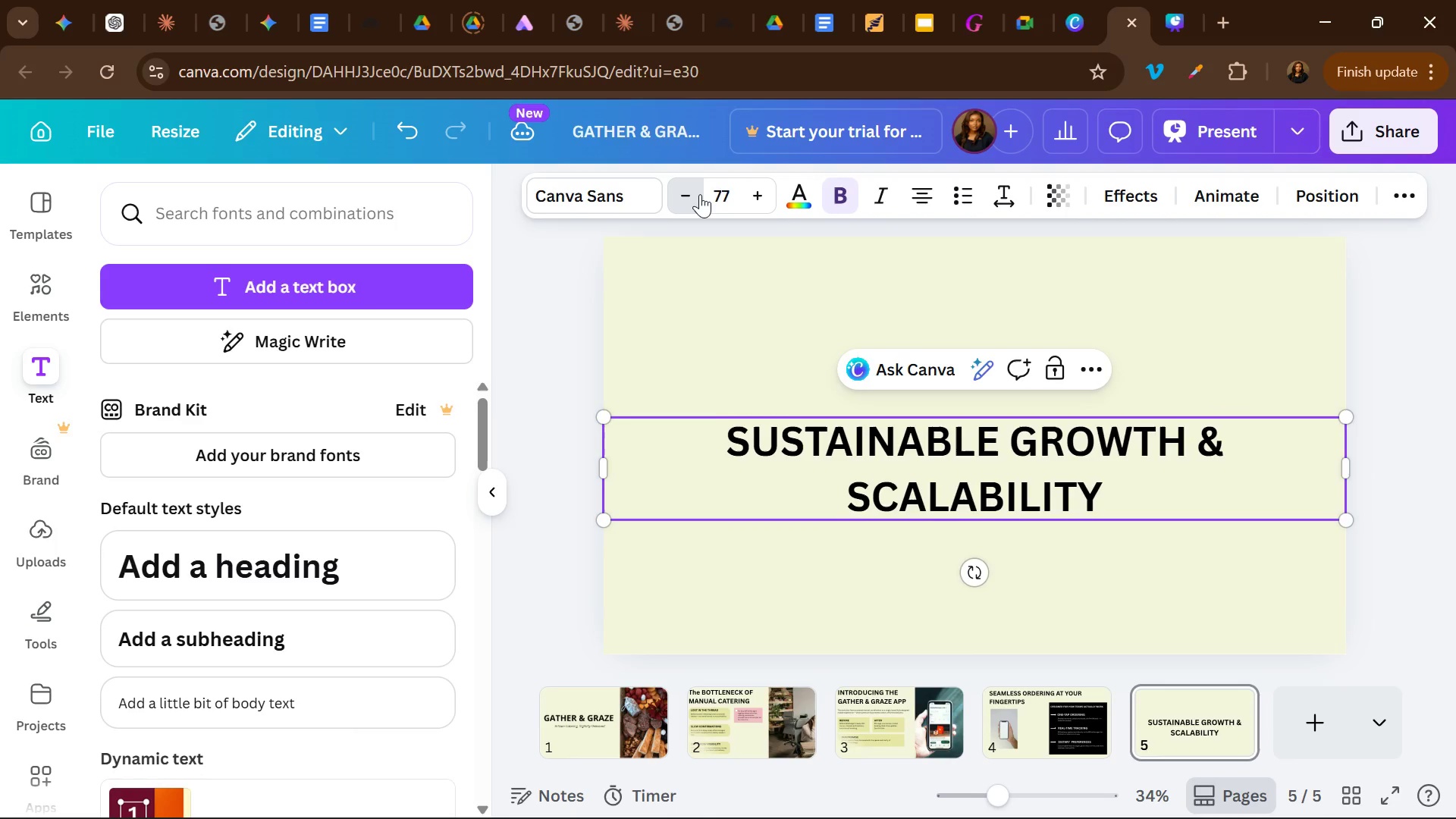 
triple_click([700, 194])
 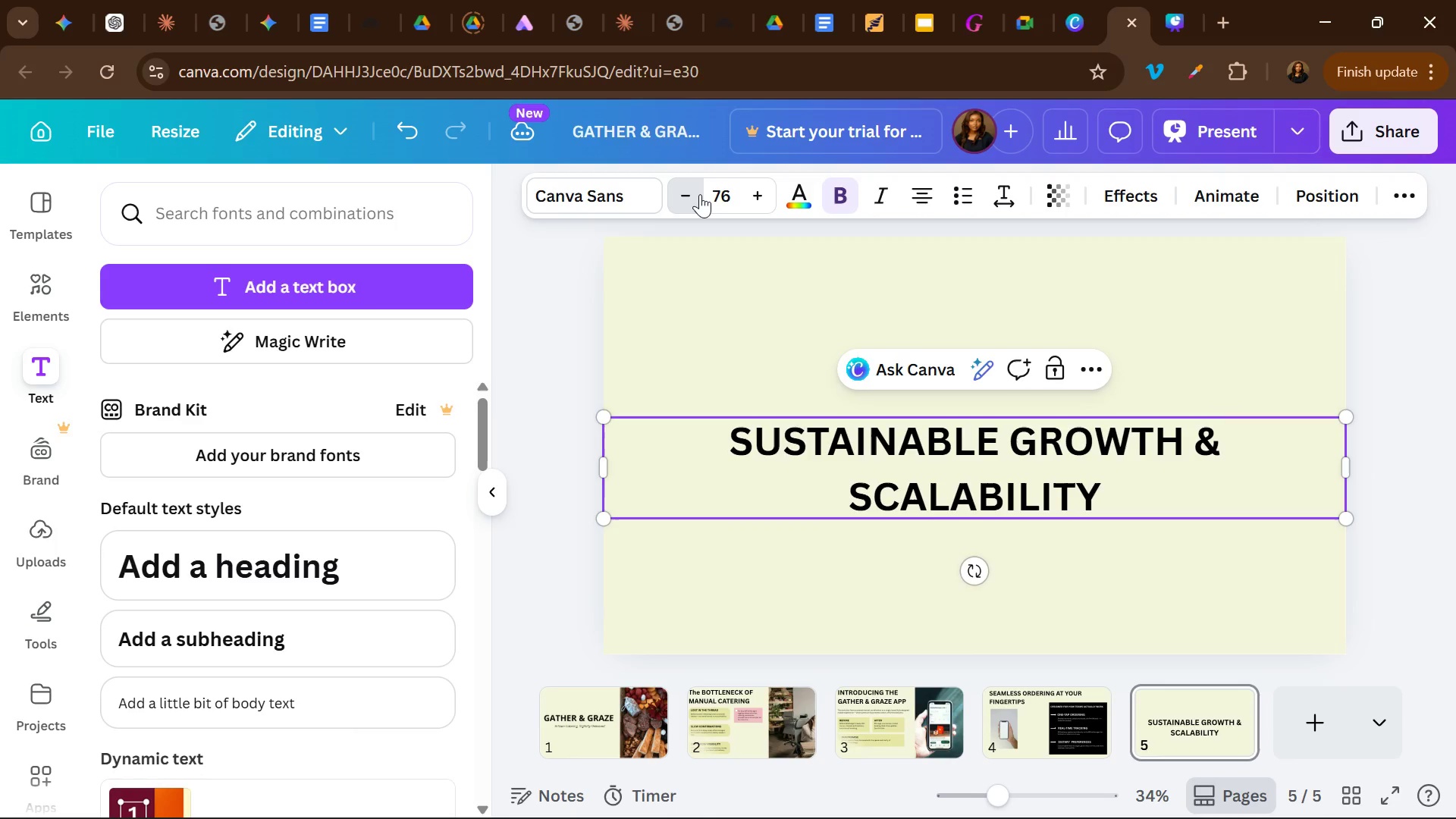 
triple_click([700, 194])
 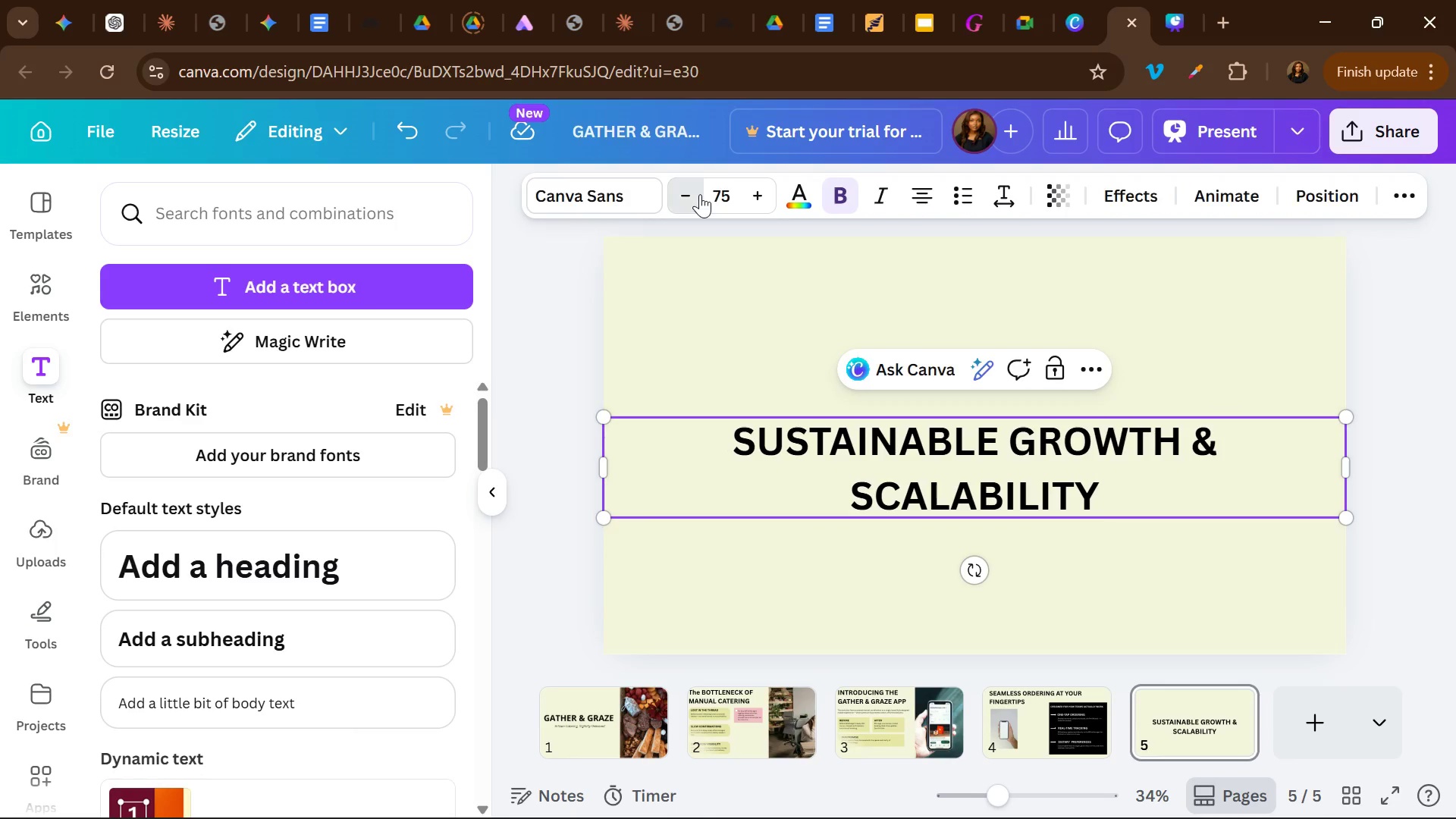 
double_click([700, 194])
 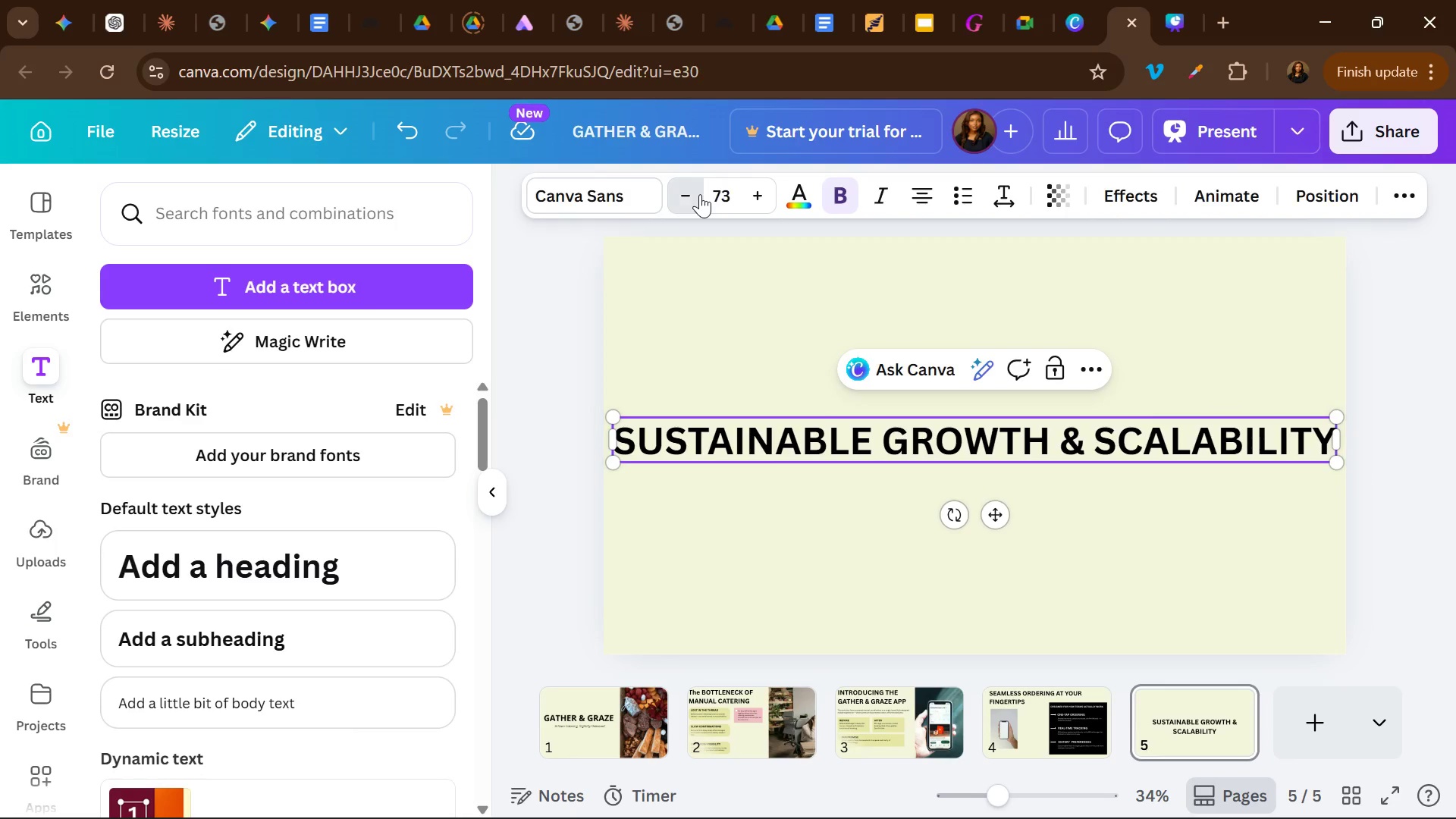 
triple_click([700, 194])
 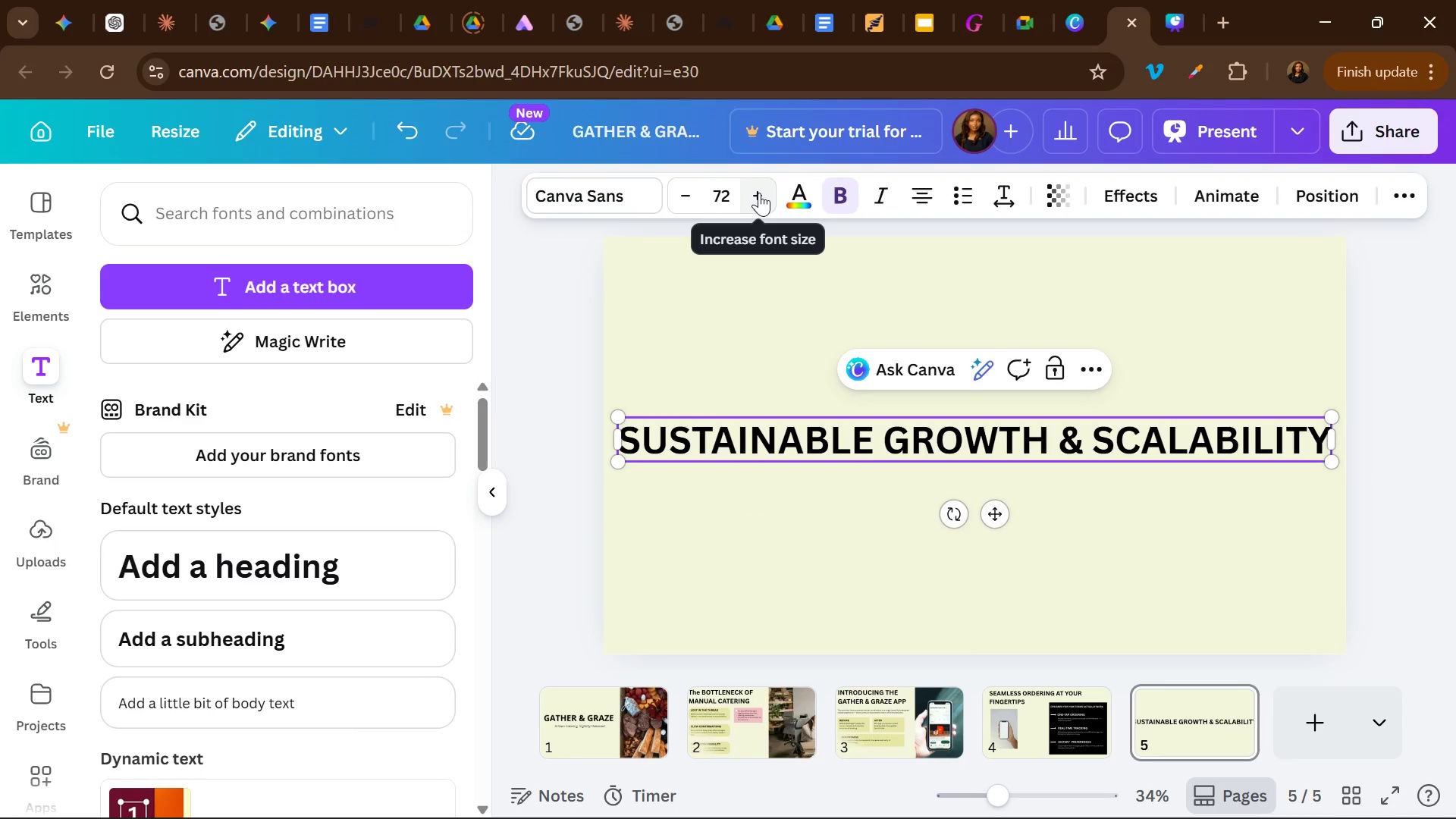 
double_click([759, 193])
 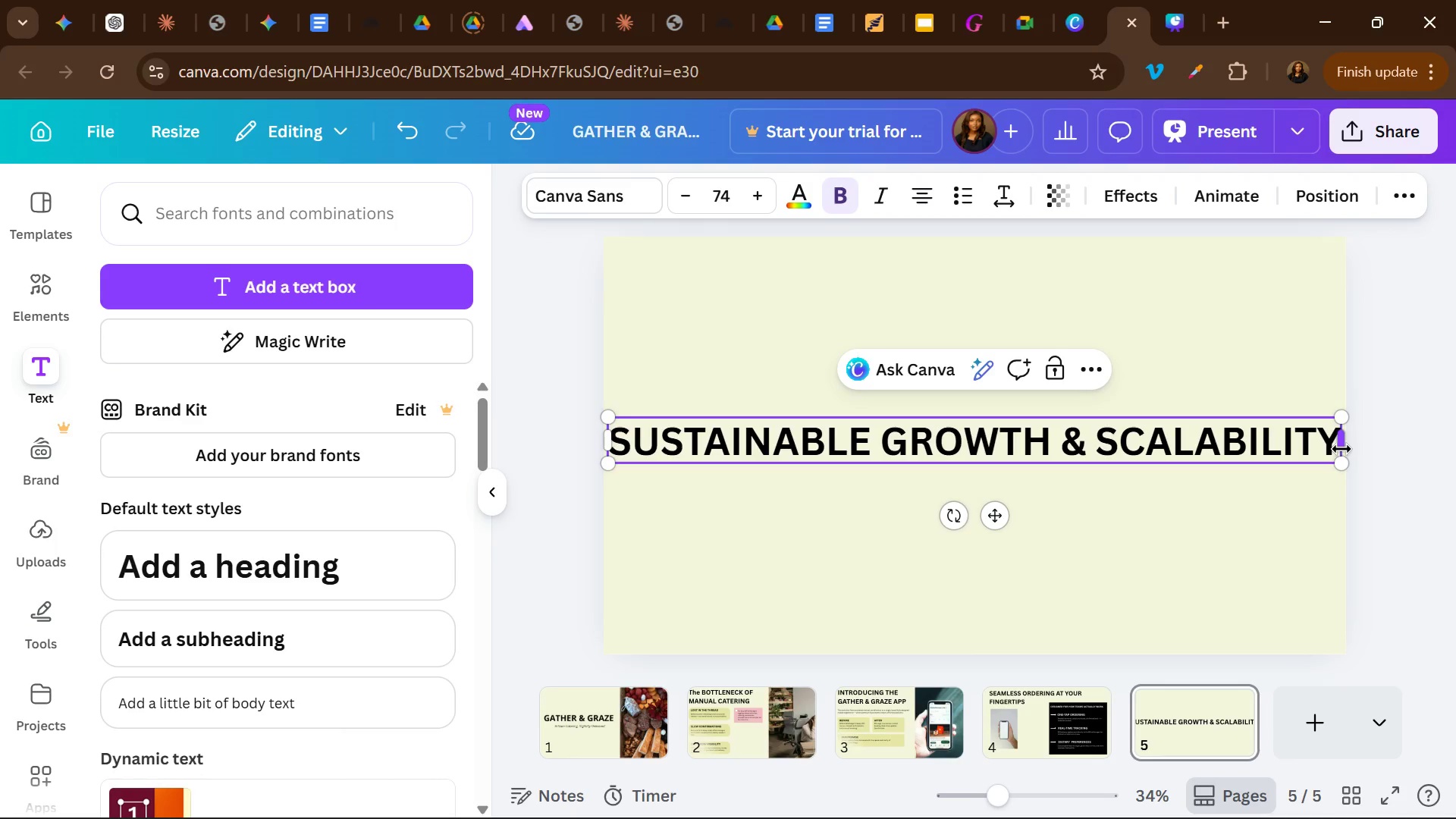 
left_click_drag(start_coordinate=[1341, 448], to_coordinate=[1061, 437])
 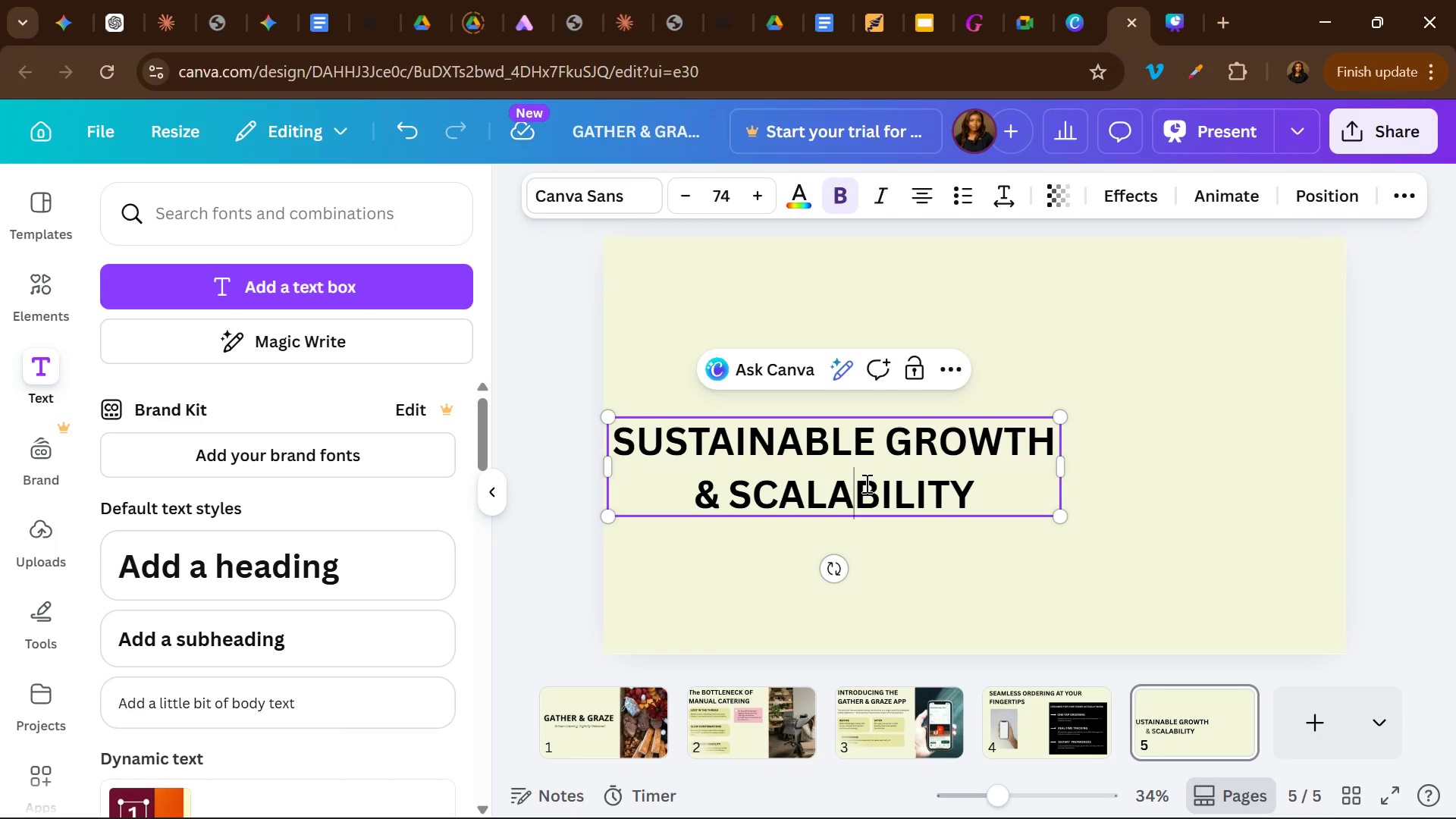 
double_click([865, 483])
 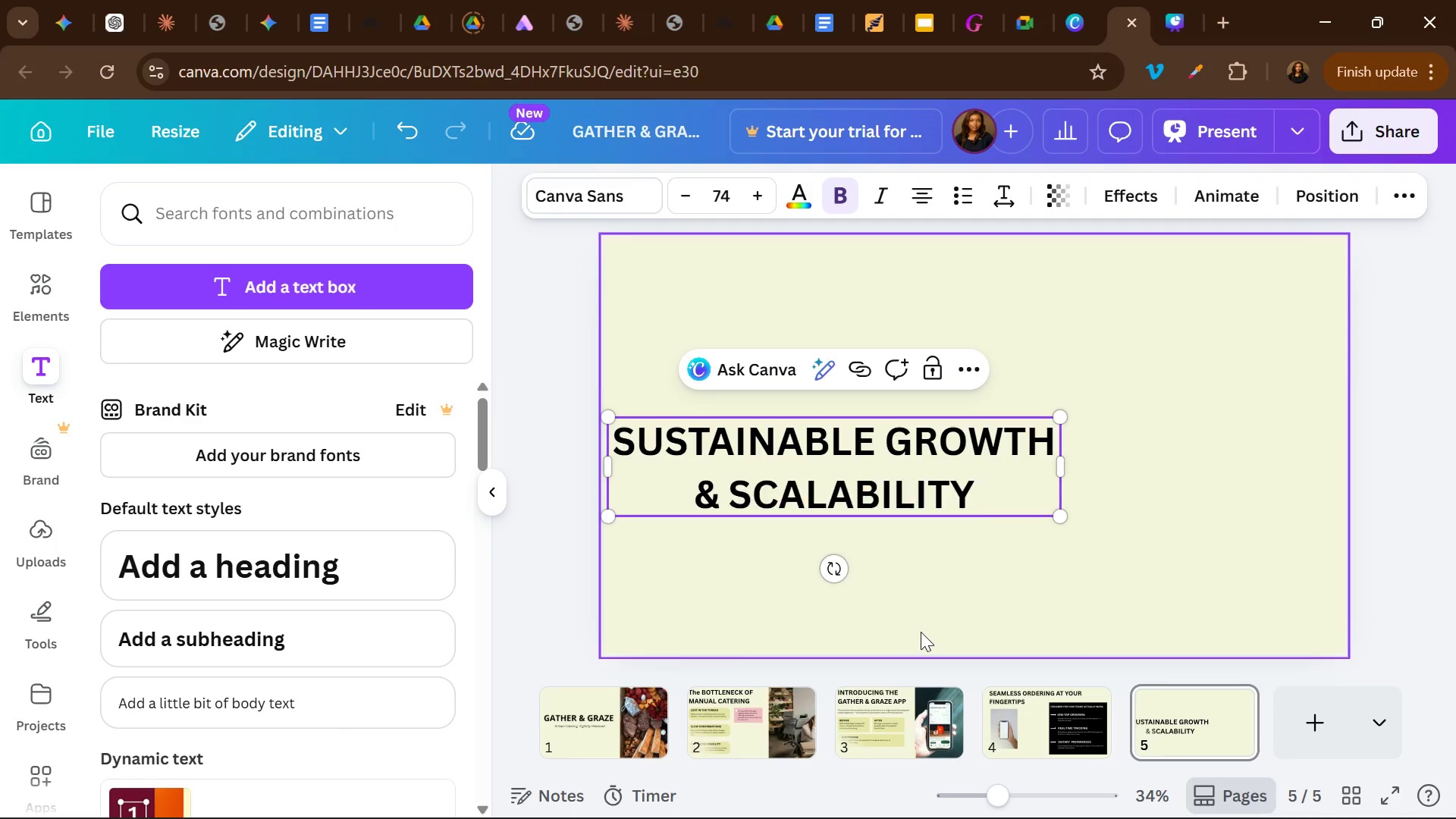 
left_click([921, 632])
 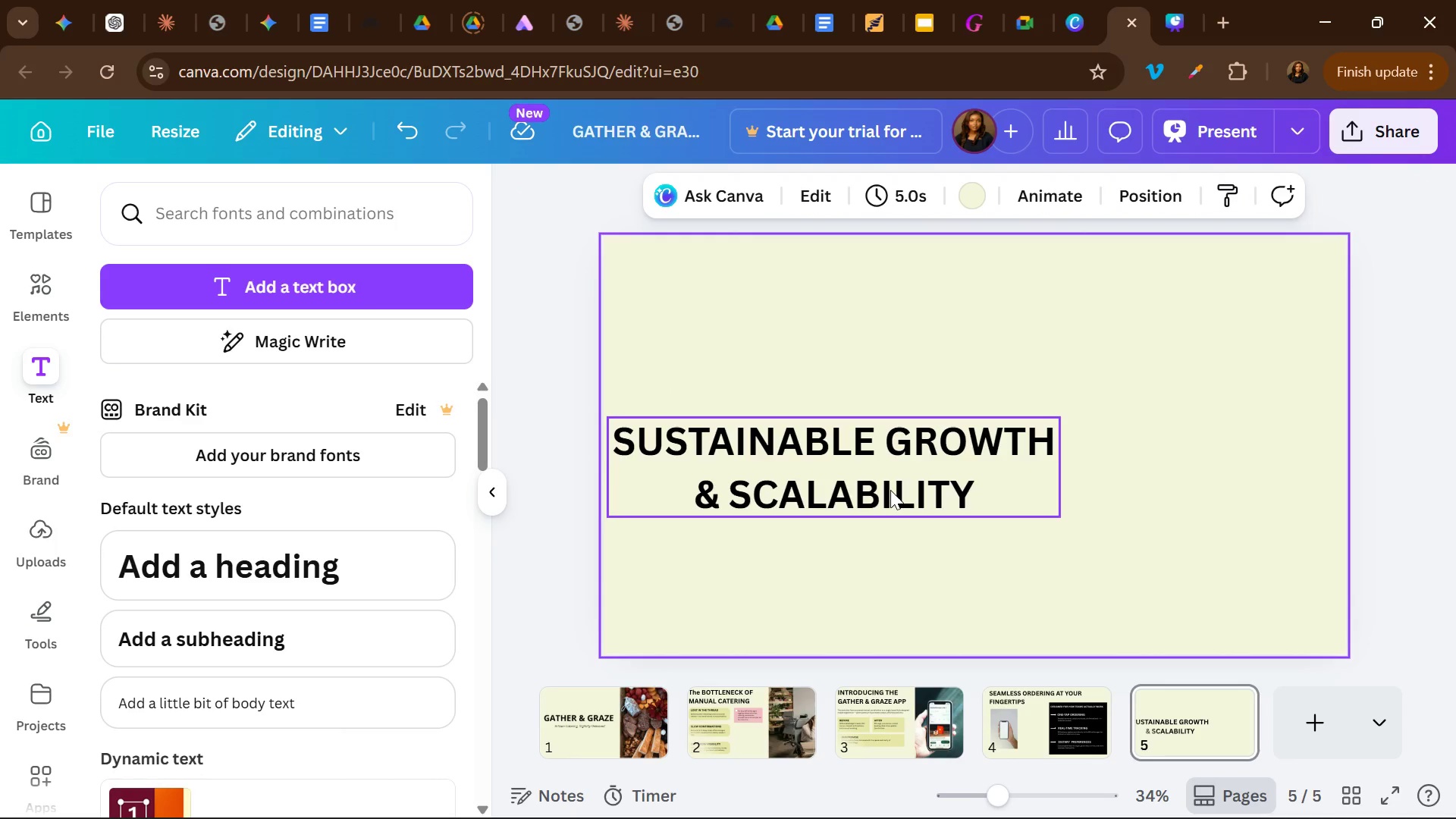 
left_click_drag(start_coordinate=[890, 490], to_coordinate=[940, 325])
 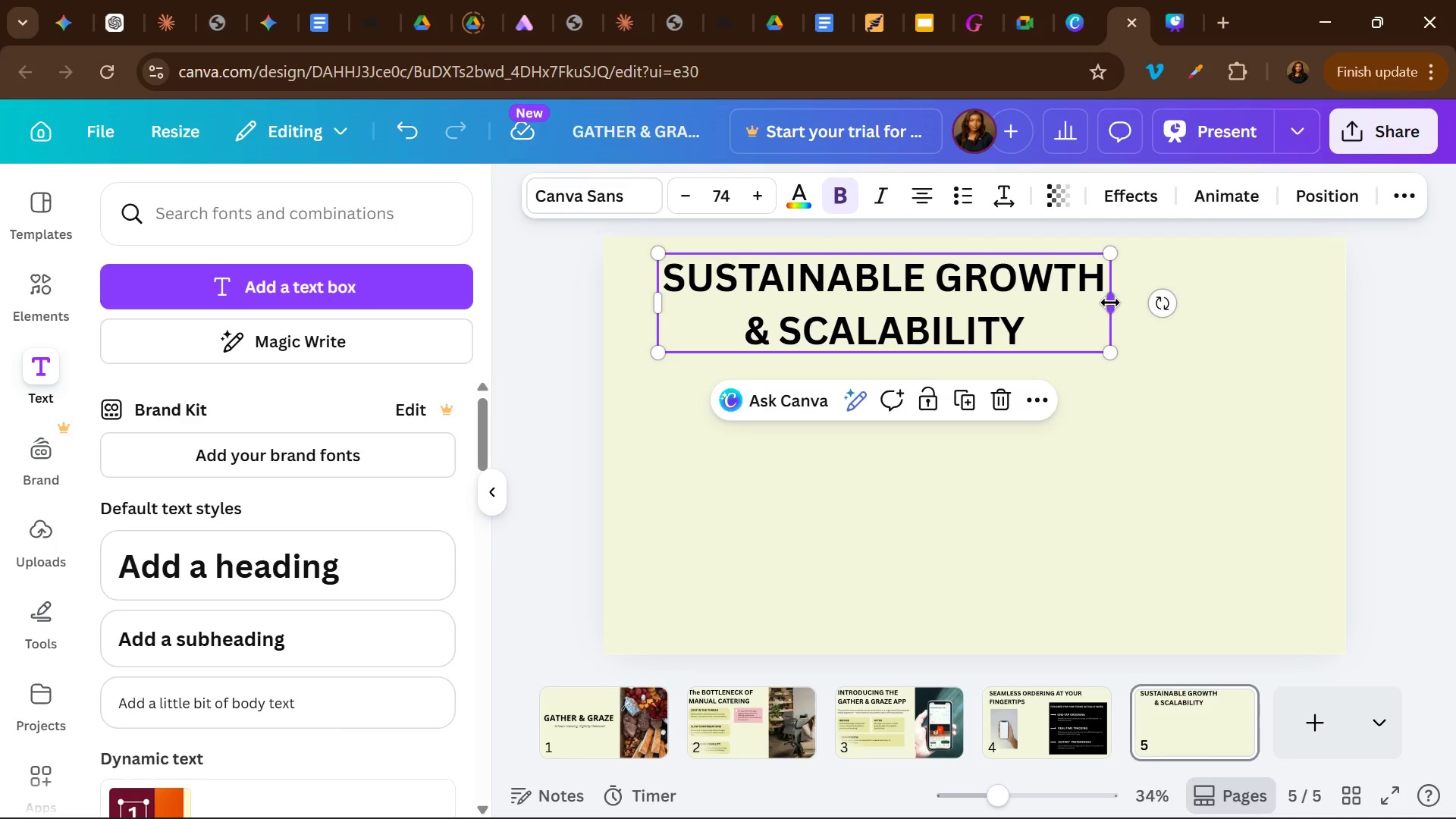 
left_click_drag(start_coordinate=[1110, 303], to_coordinate=[1116, 303])
 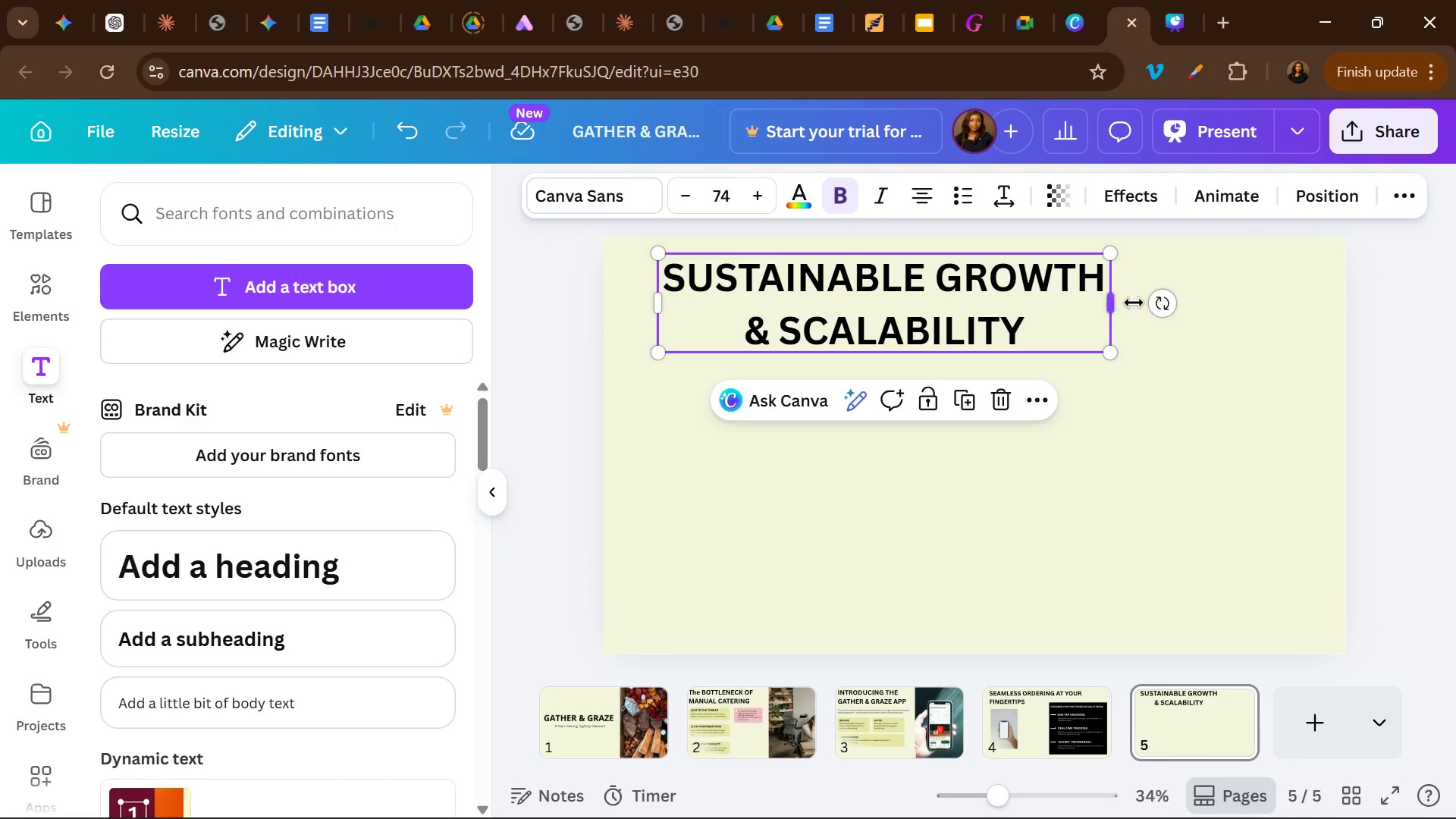 
left_click_drag(start_coordinate=[1116, 303], to_coordinate=[1326, 321])
 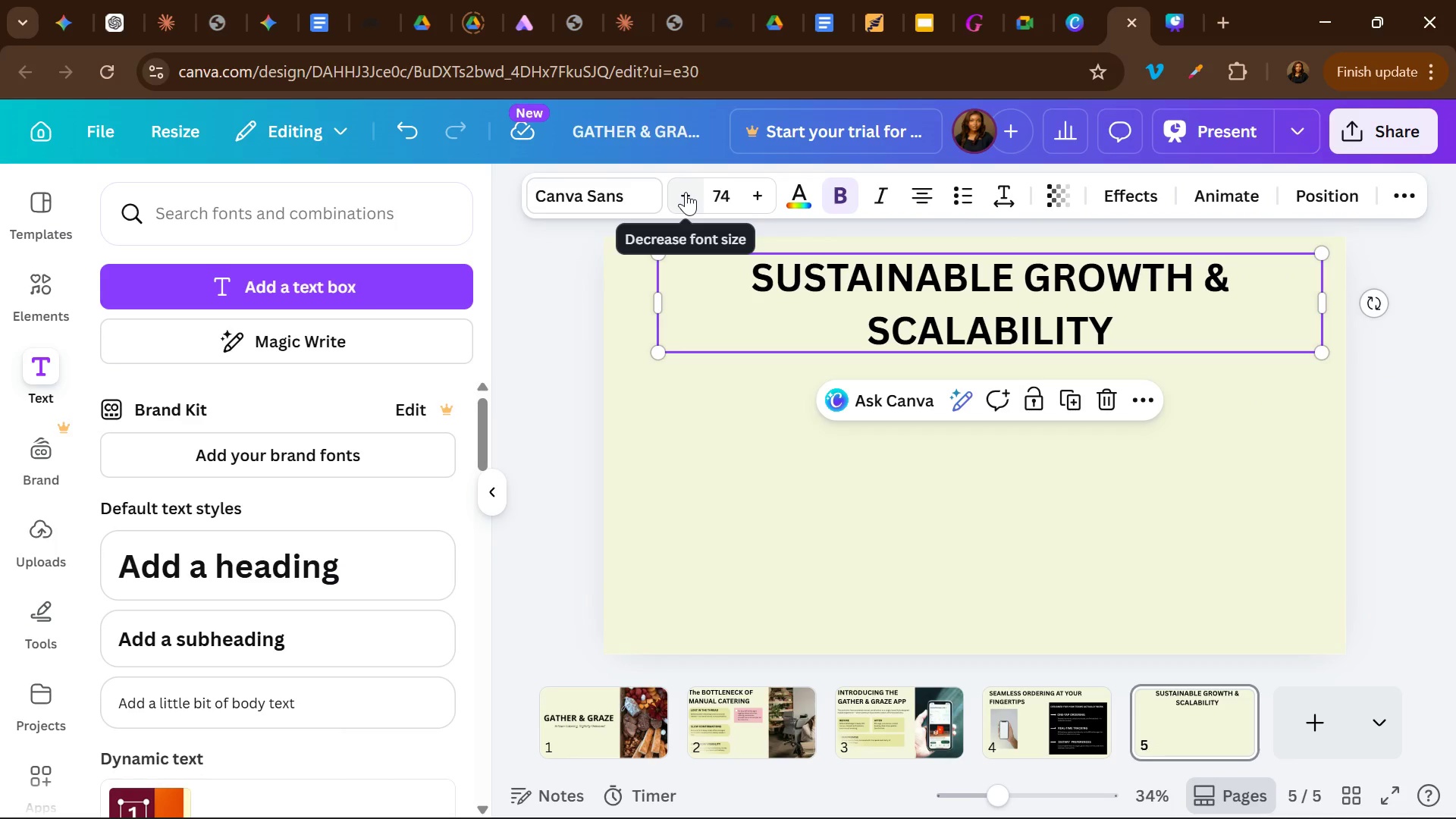 
double_click([686, 192])
 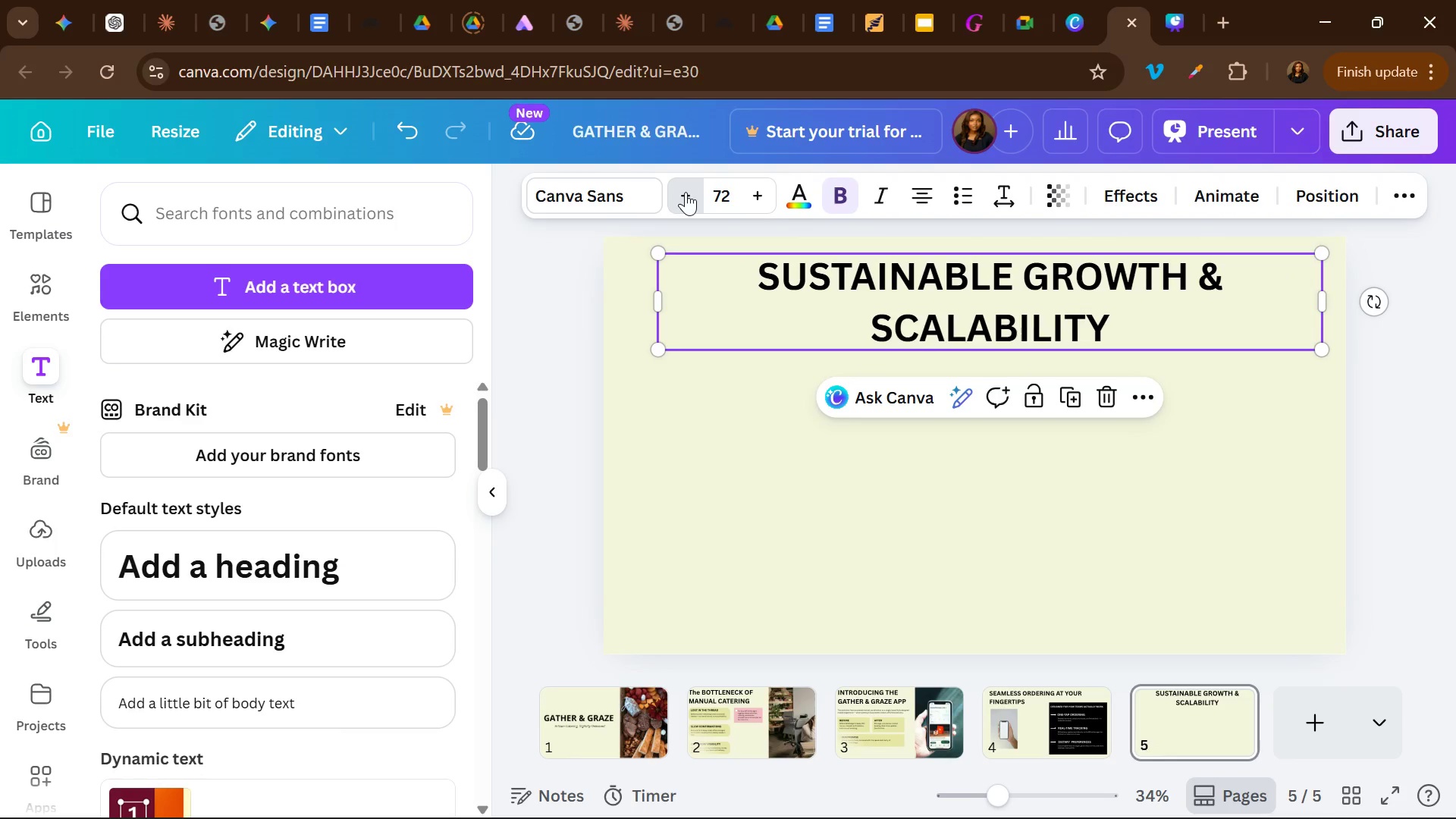 
triple_click([686, 192])
 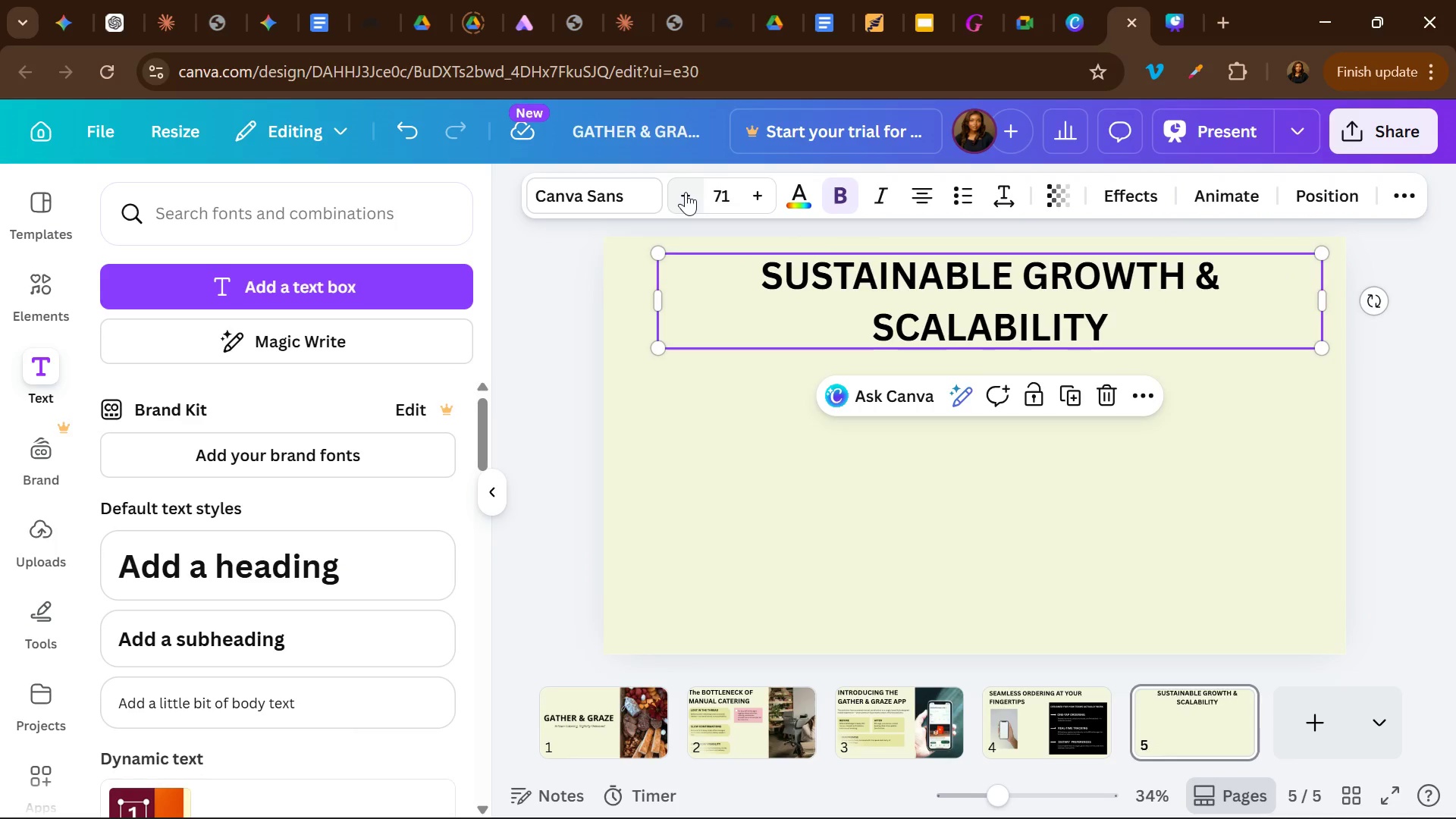 
left_click([686, 192])
 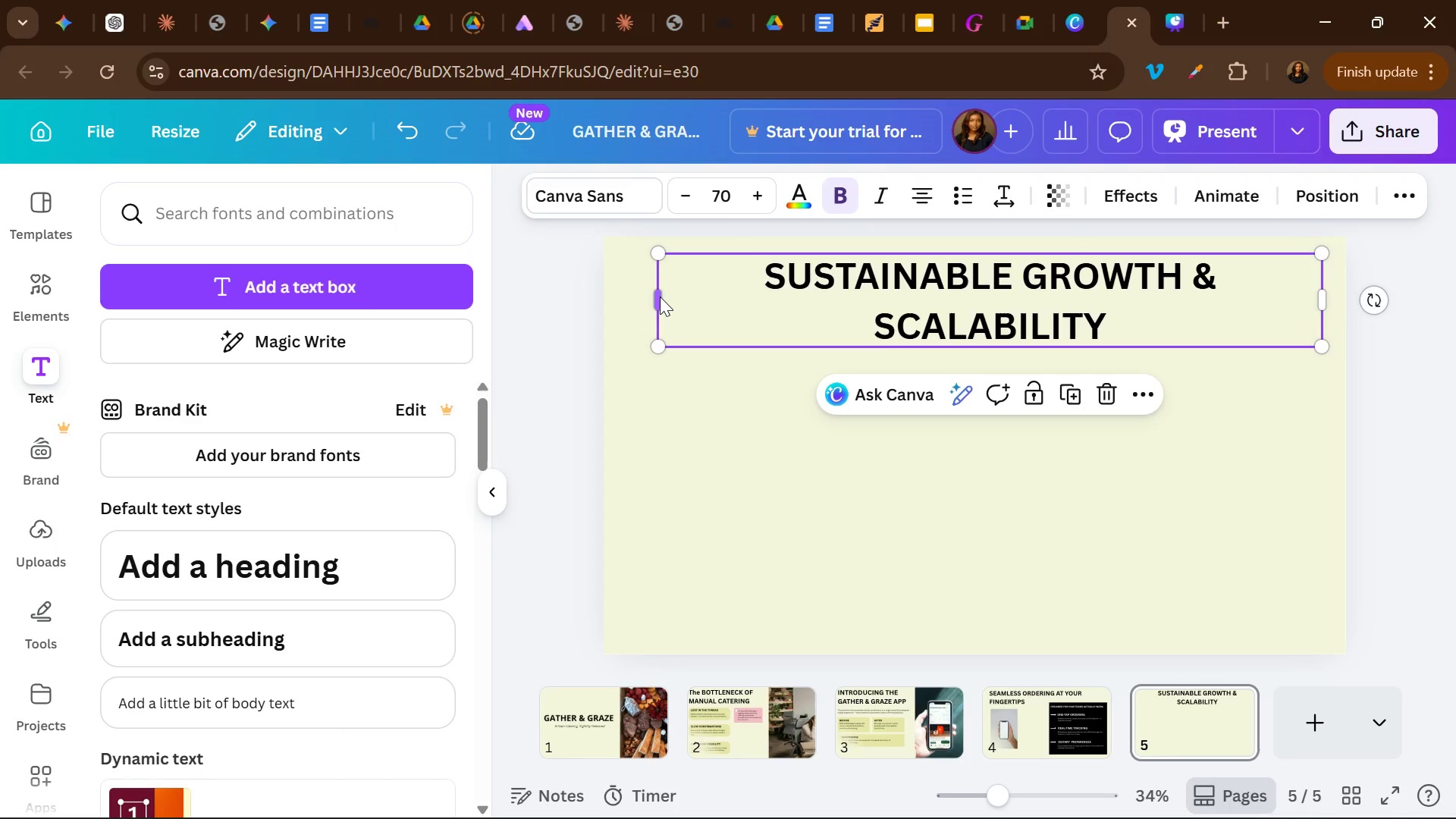 
left_click_drag(start_coordinate=[660, 297], to_coordinate=[624, 301])
 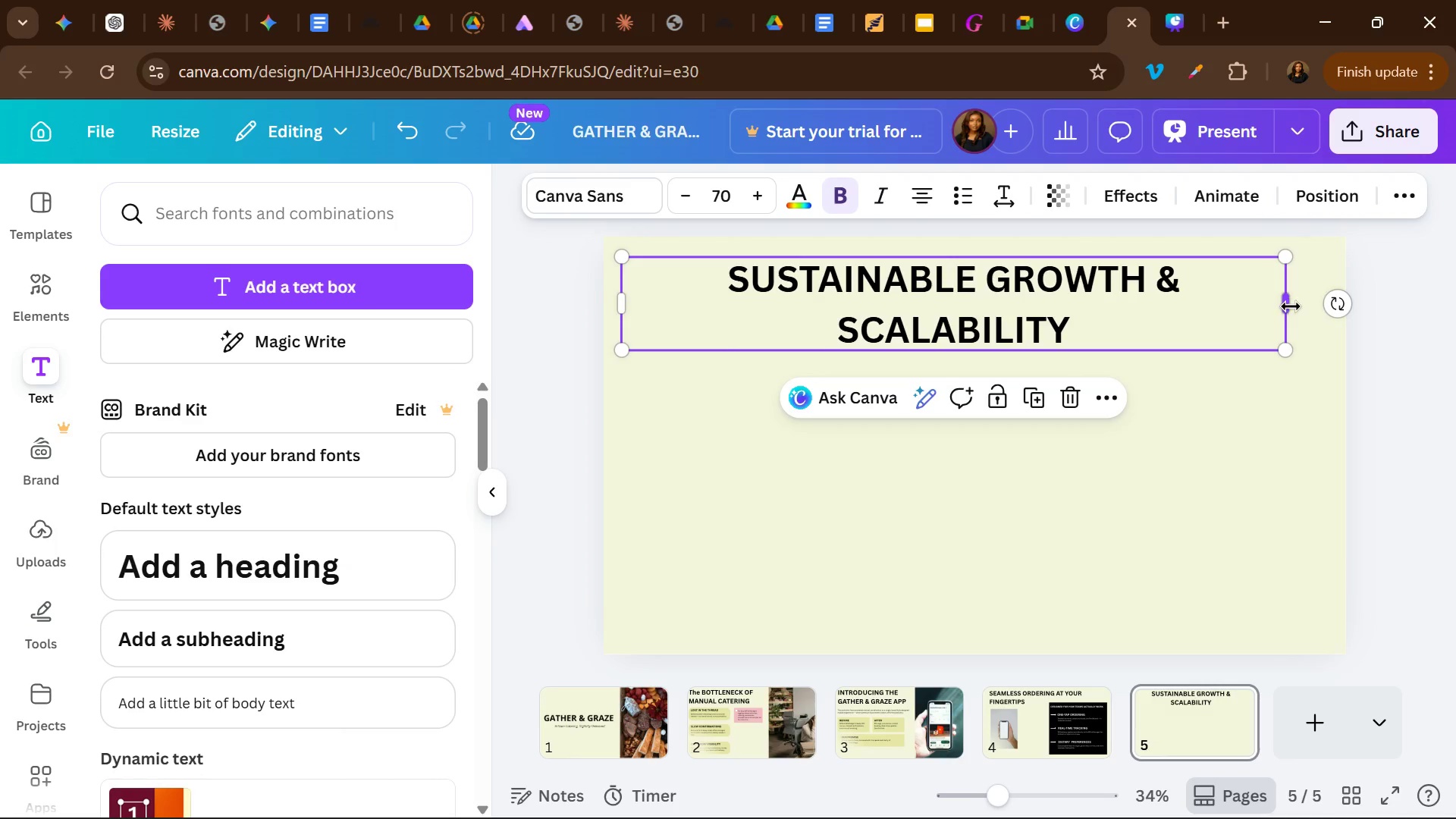 
left_click_drag(start_coordinate=[1291, 306], to_coordinate=[1332, 186])
 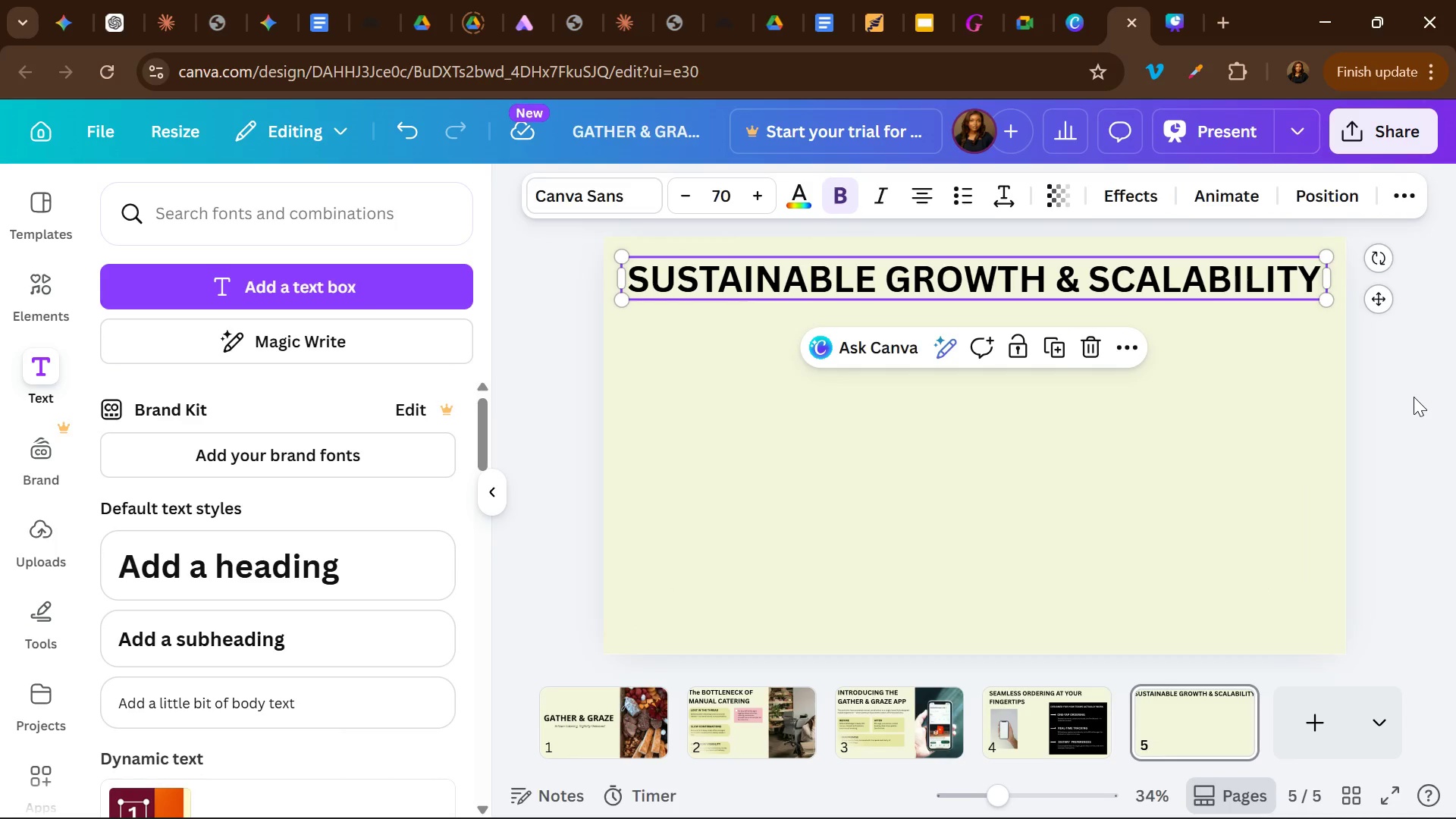 
left_click([1414, 397])
 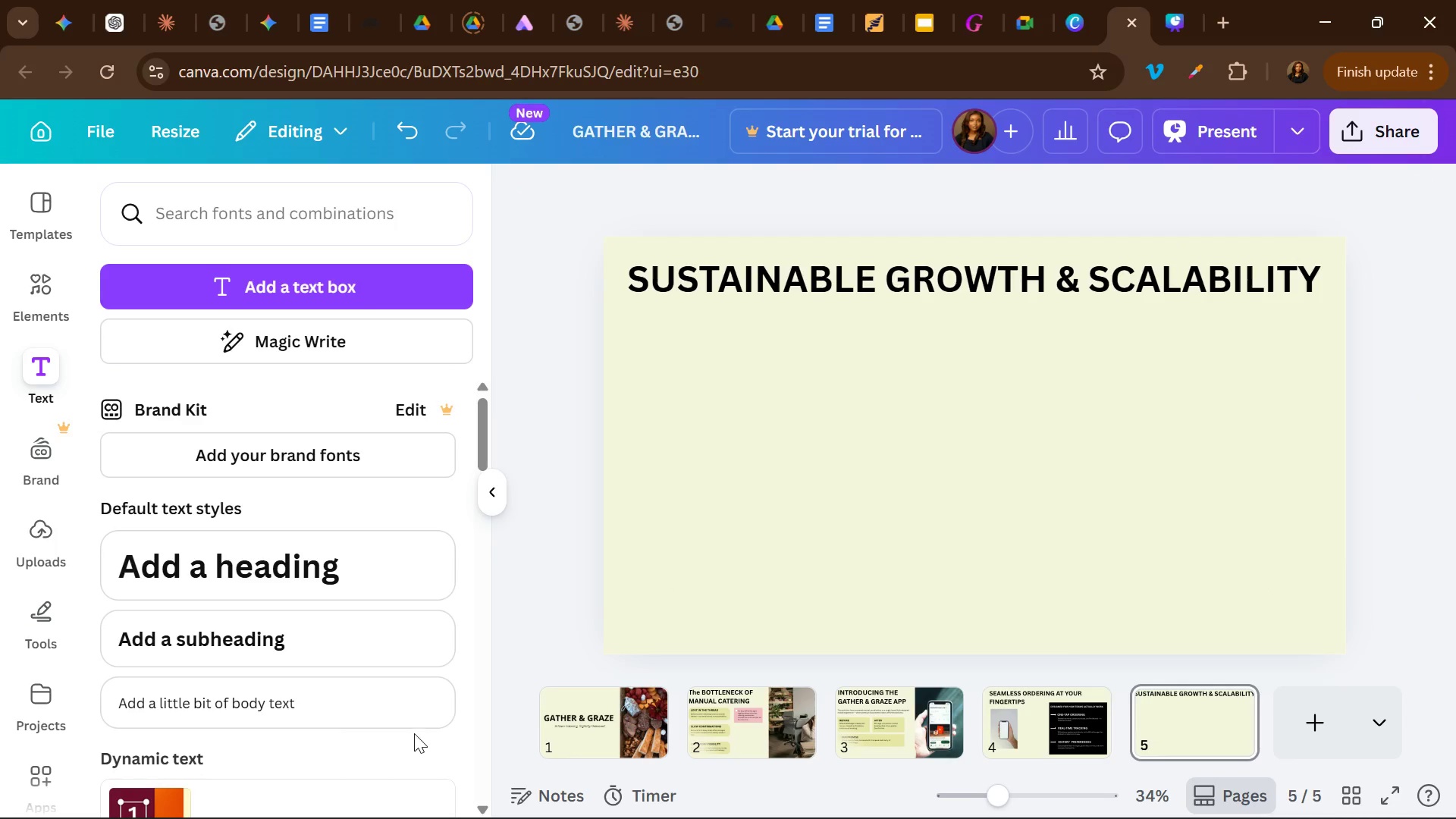 
left_click([391, 723])
 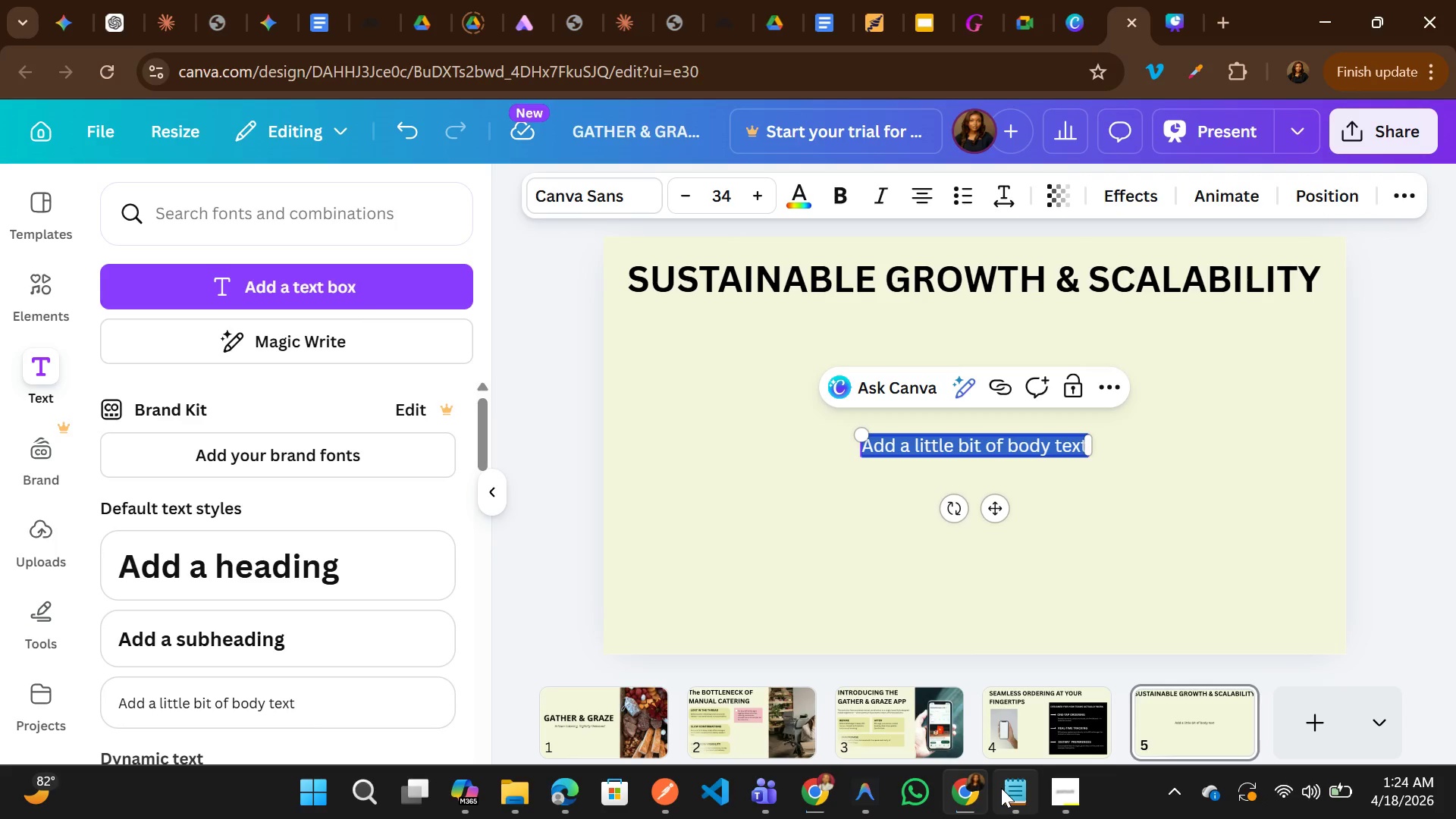 
left_click([976, 691])
 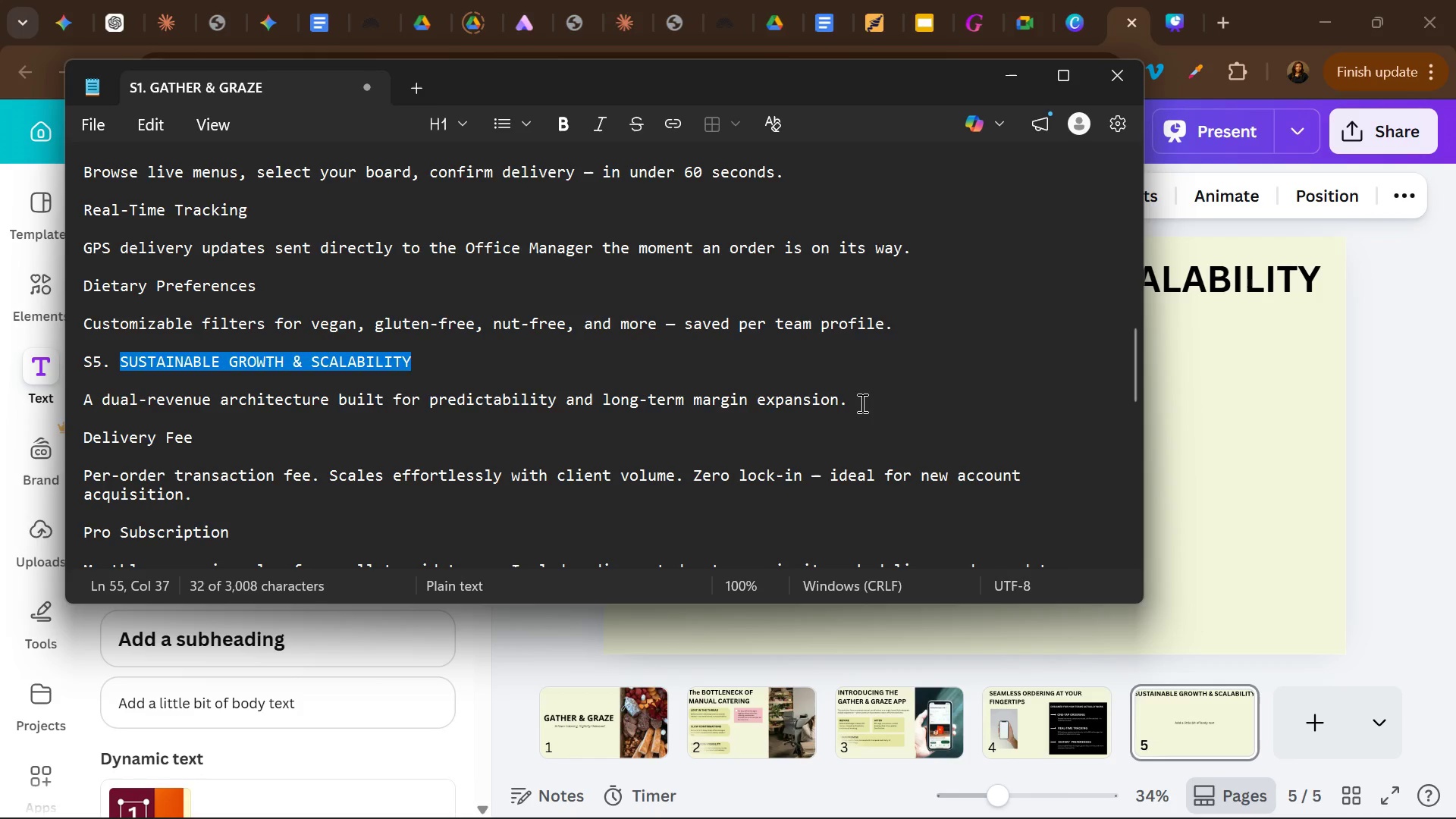 
left_click_drag(start_coordinate=[861, 403], to_coordinate=[55, 406])
 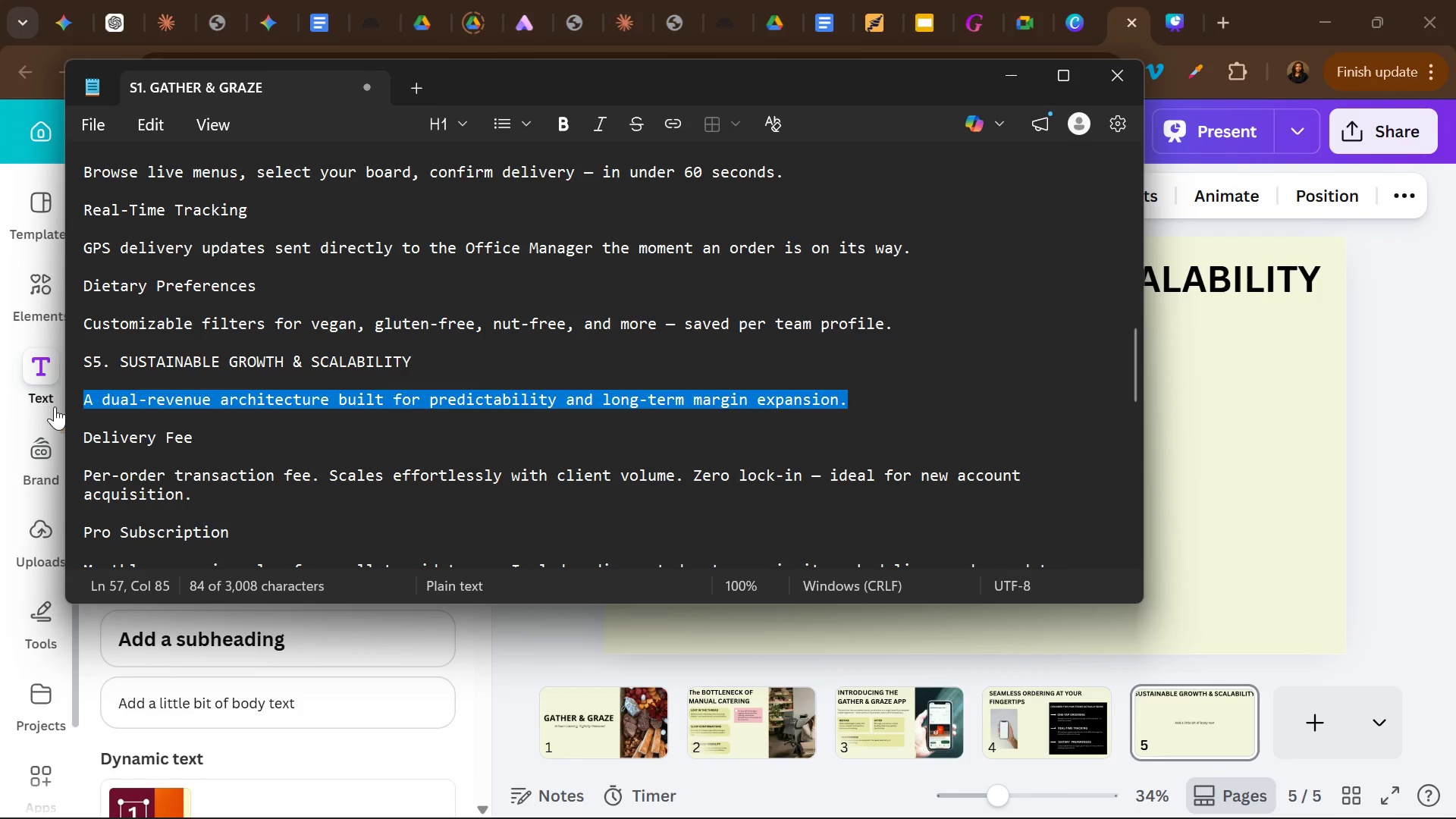 
hold_key(key=ControlLeft, duration=0.78)
 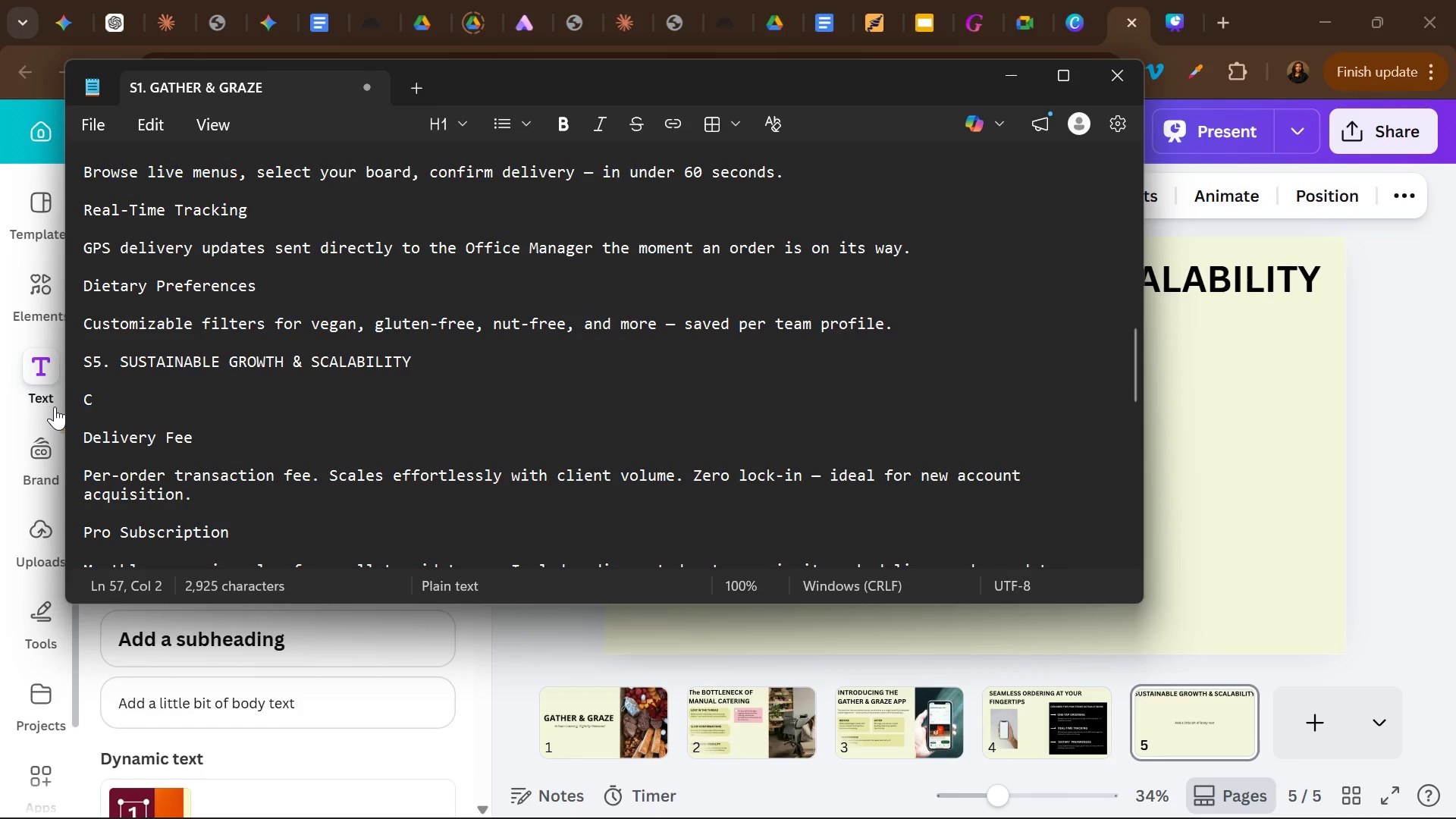 
hold_key(key=C, duration=0.66)
 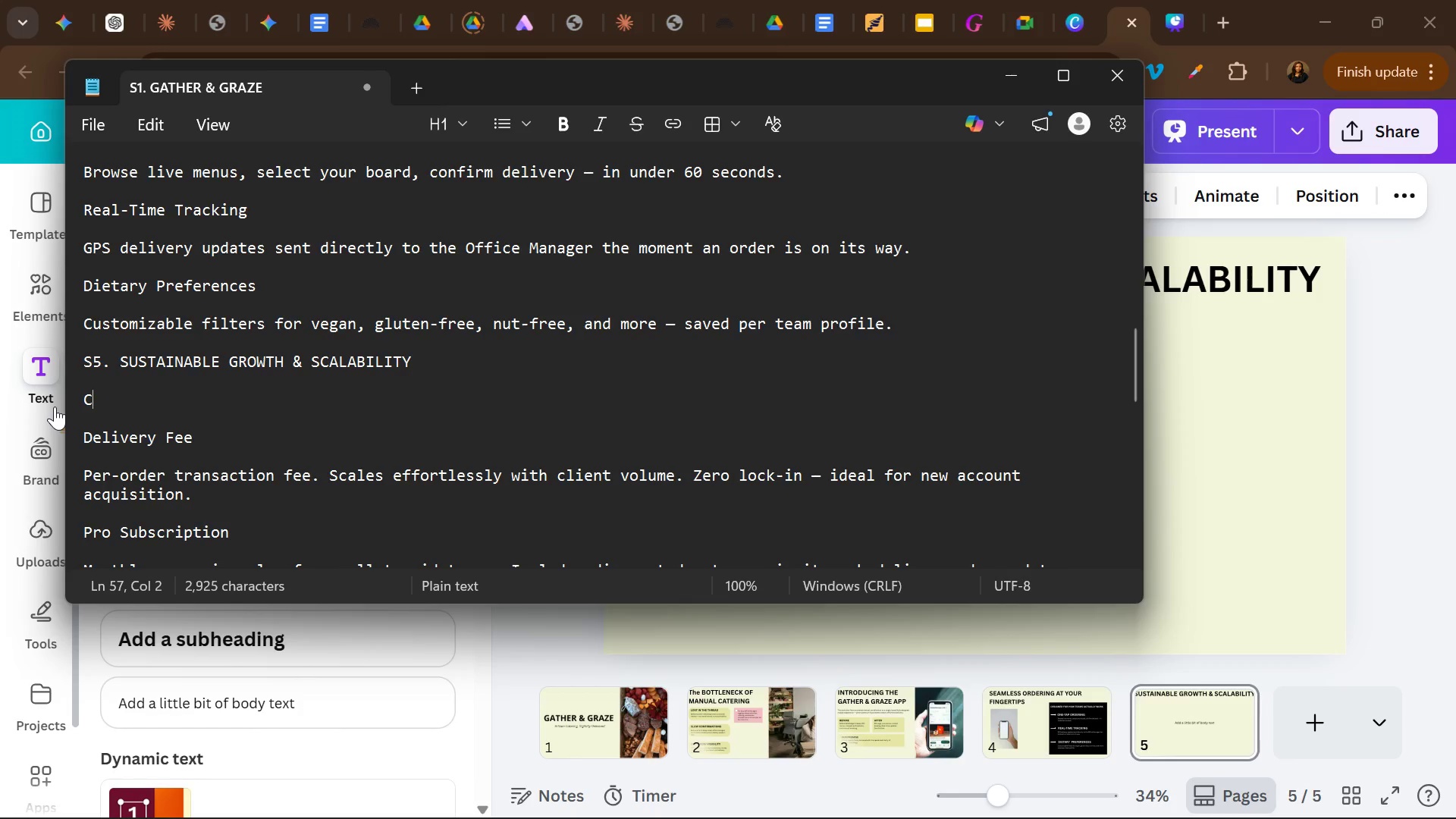 
key(Control+Z)
 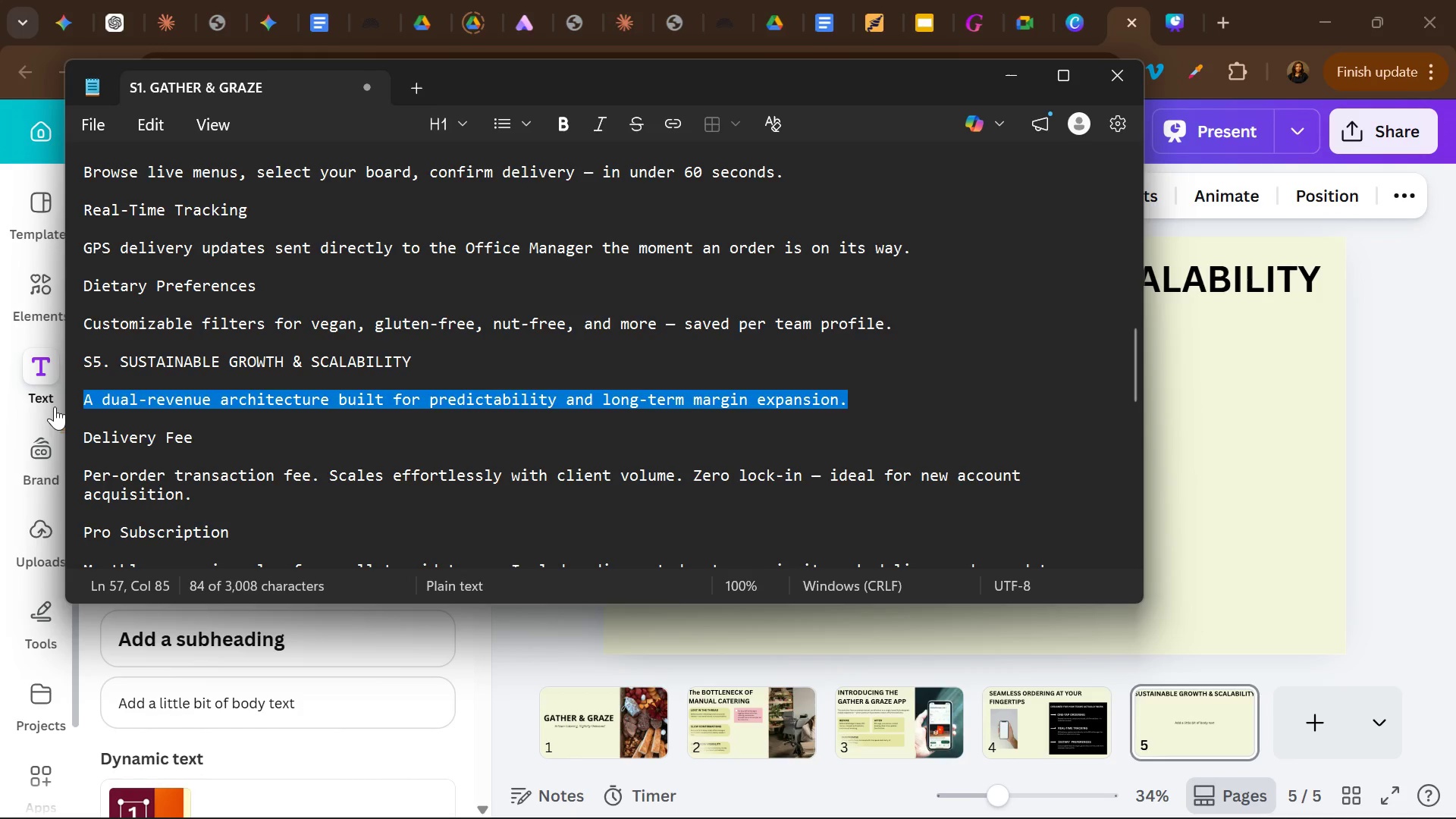 
key(Control+C)
 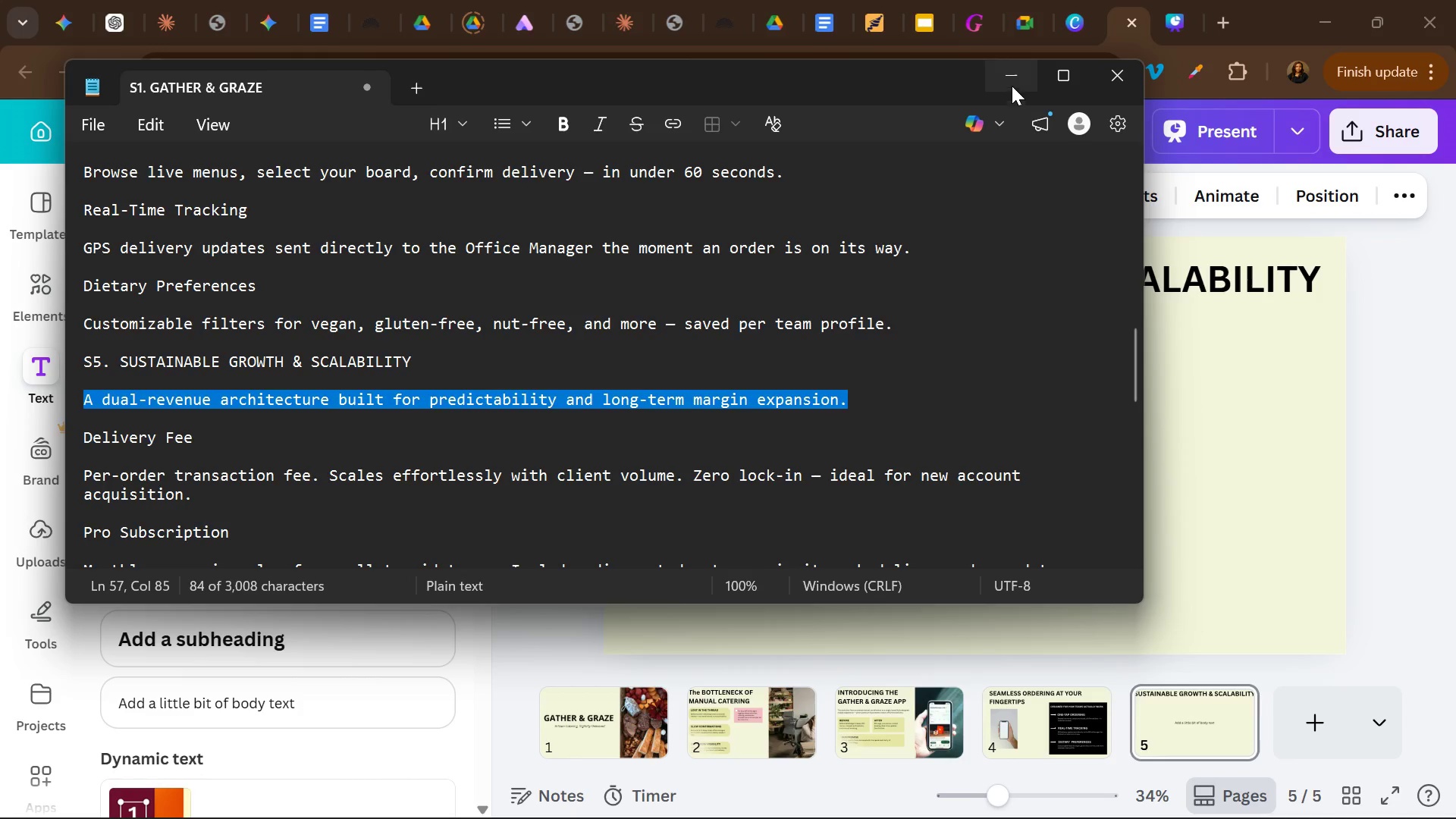 
left_click([1012, 84])
 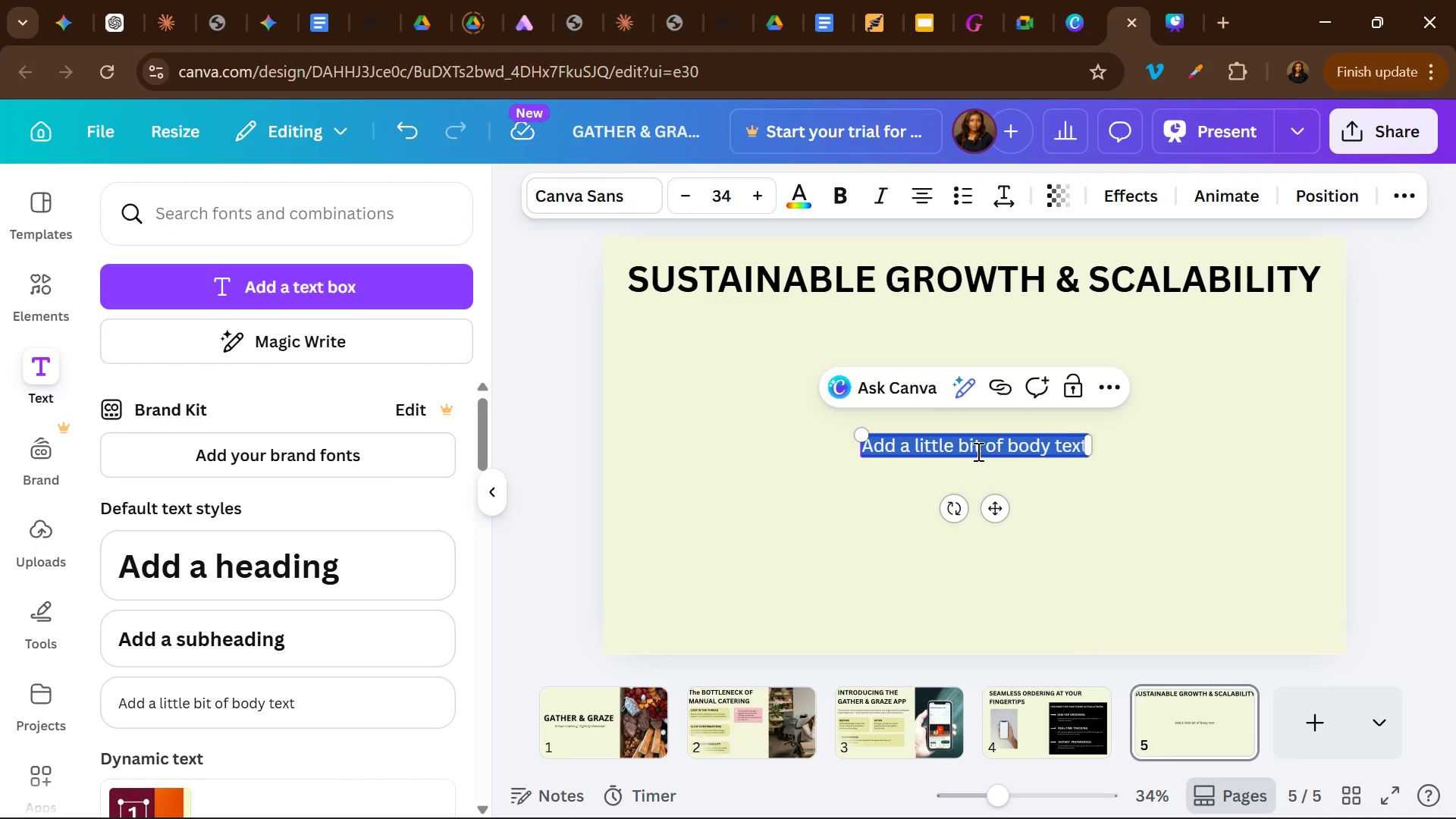 
left_click([977, 450])
 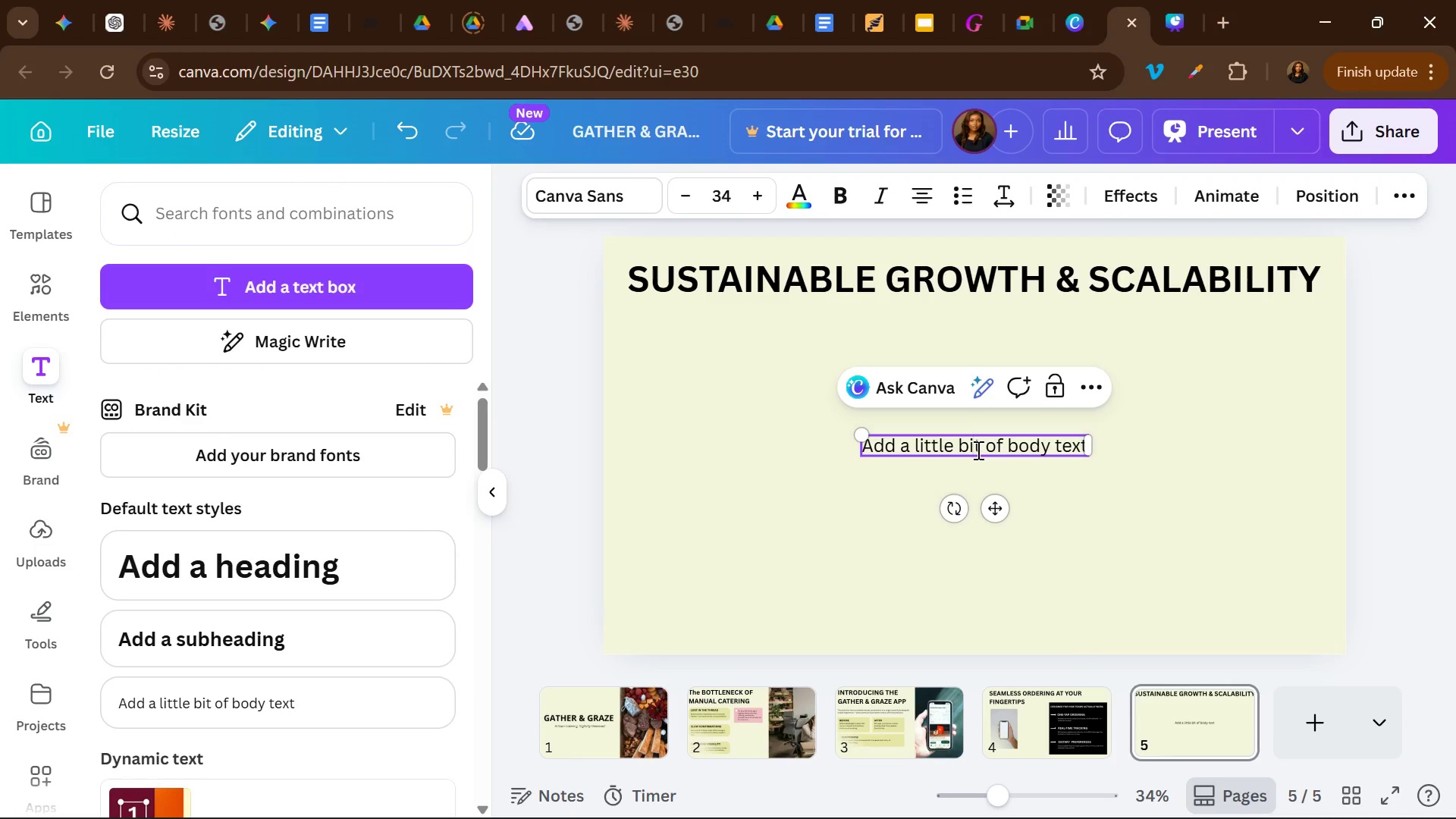 
key(Control+A)
 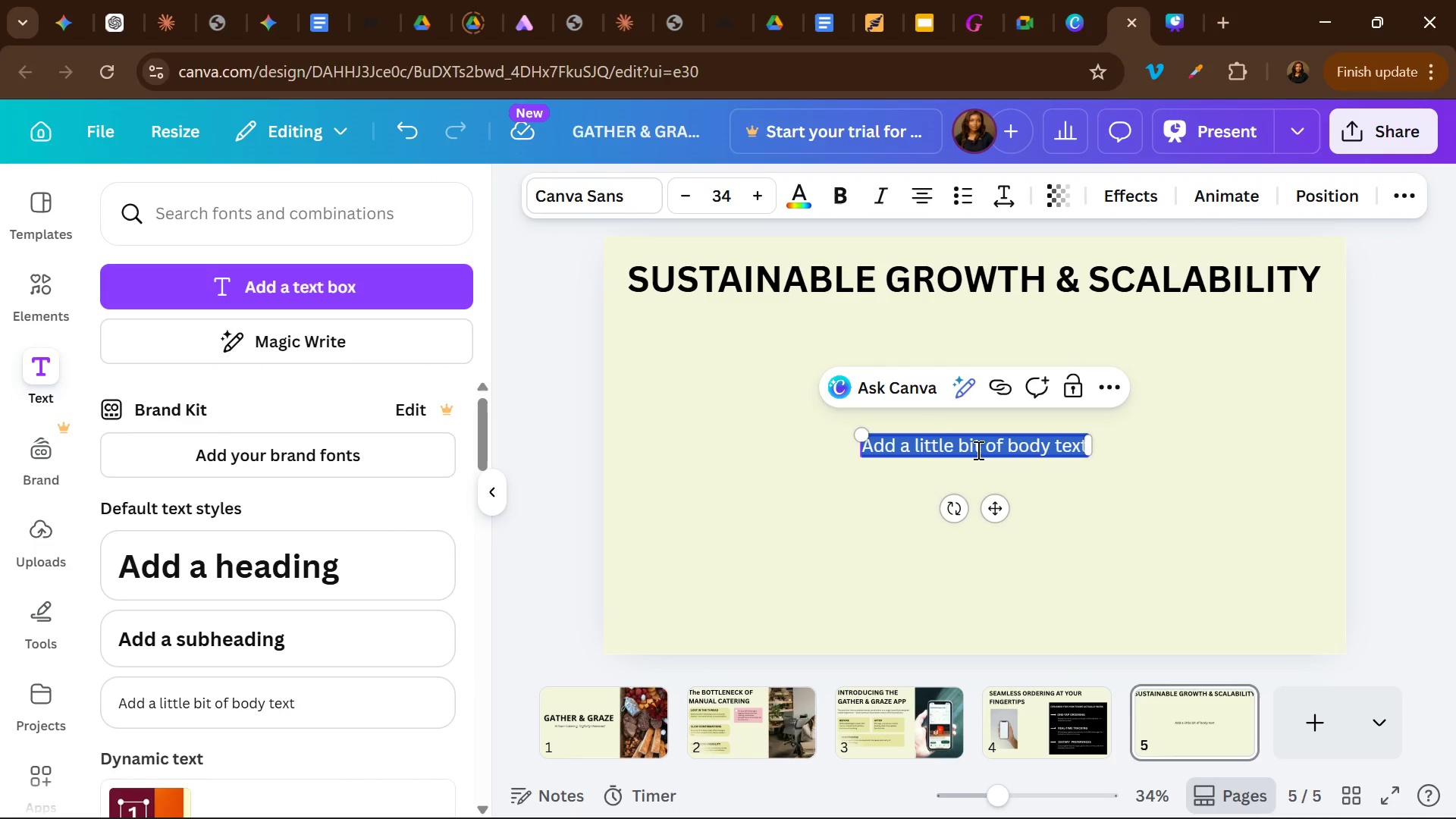 
key(Control+V)
 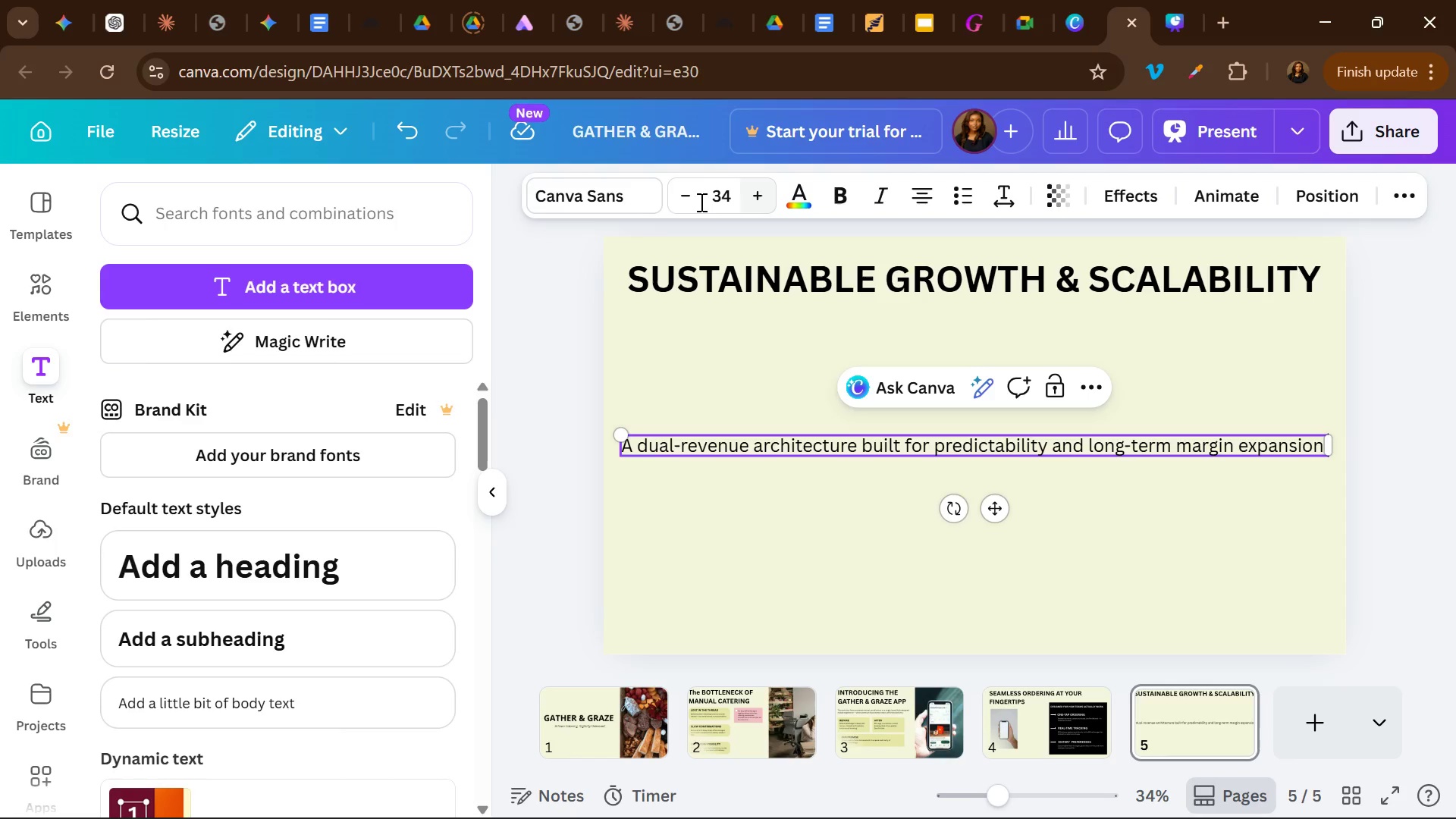 
left_click([638, 195])
 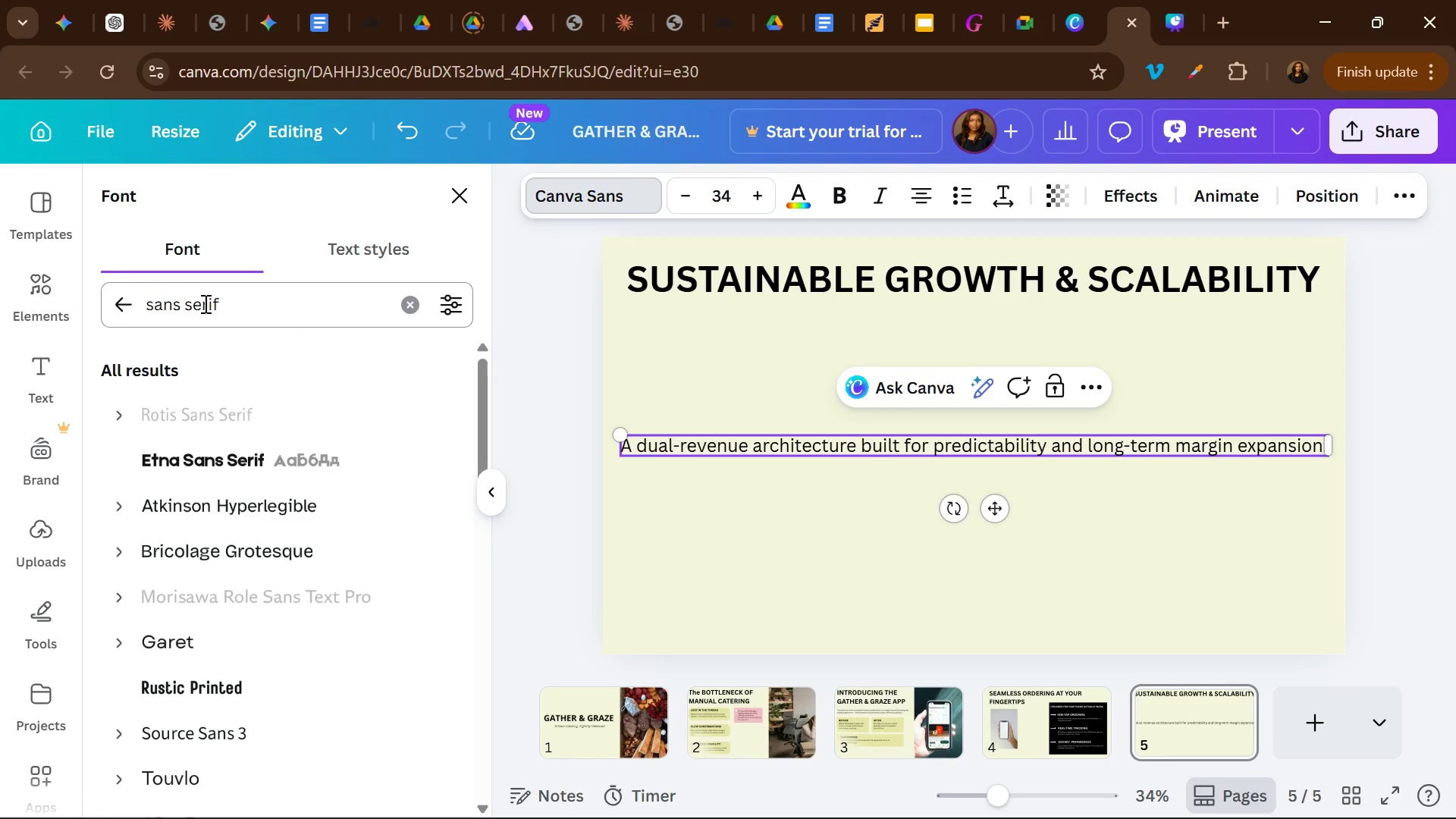 
left_click([204, 303])
 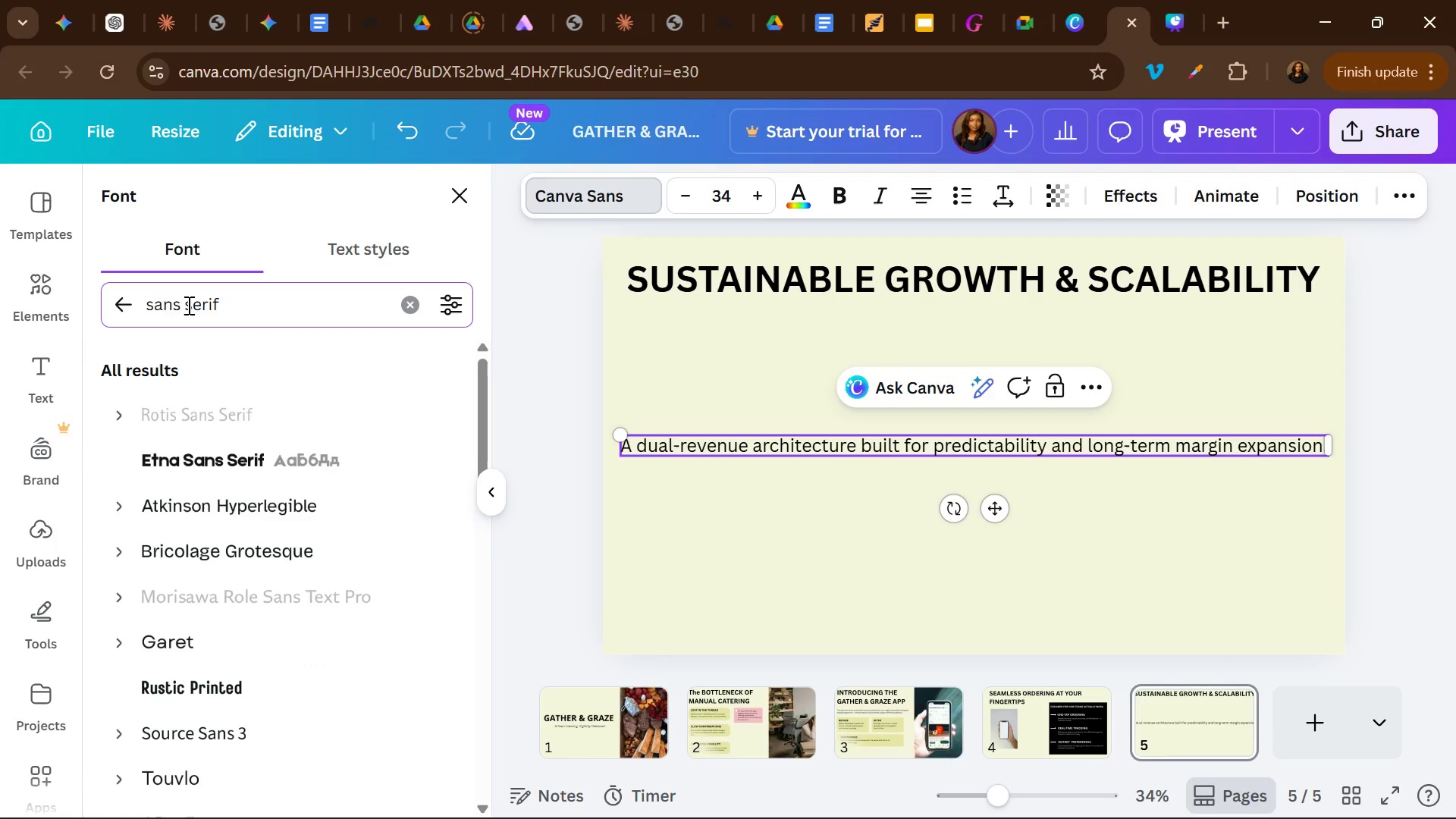 
double_click([187, 305])
 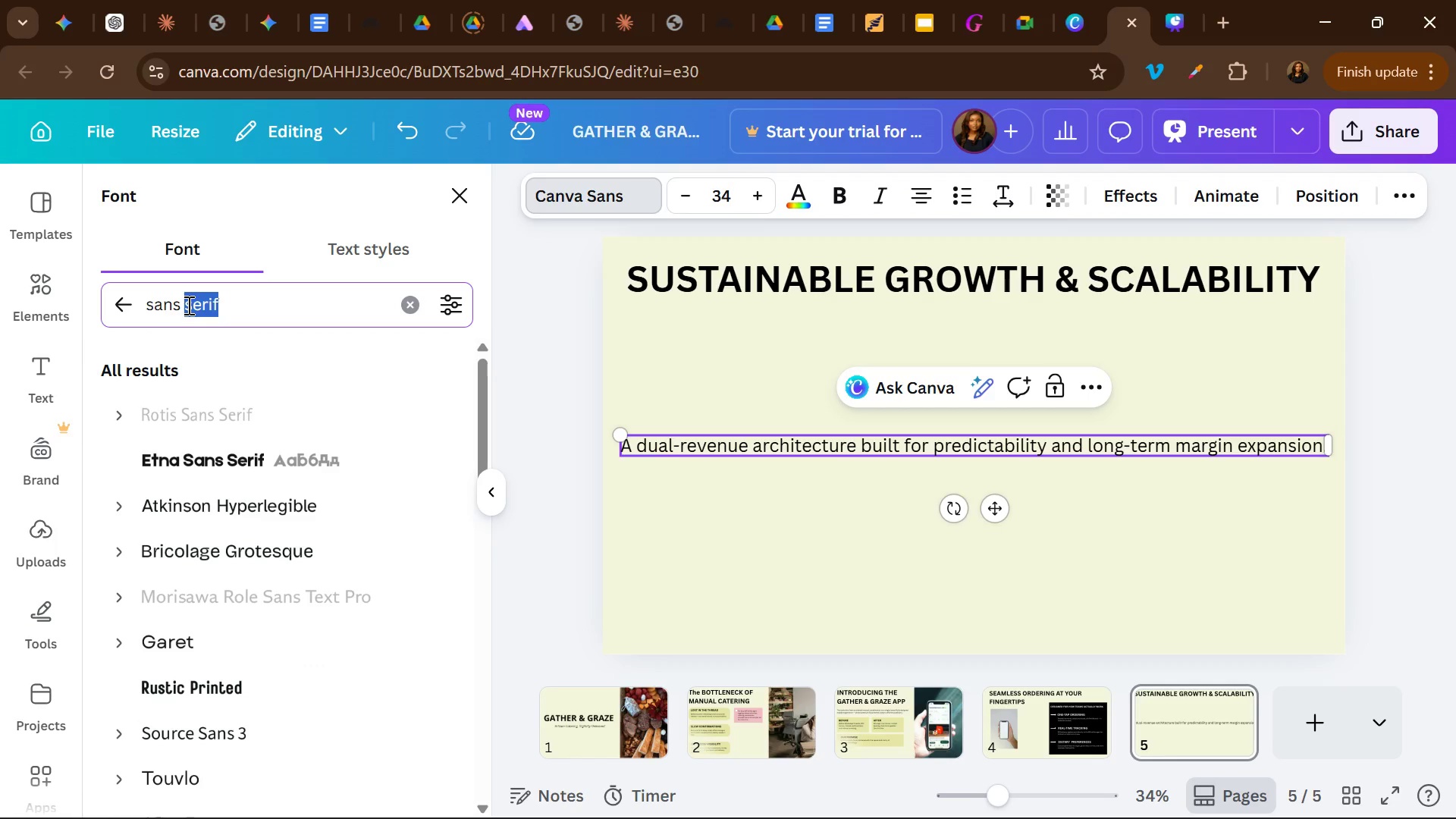 
key(Enter)
 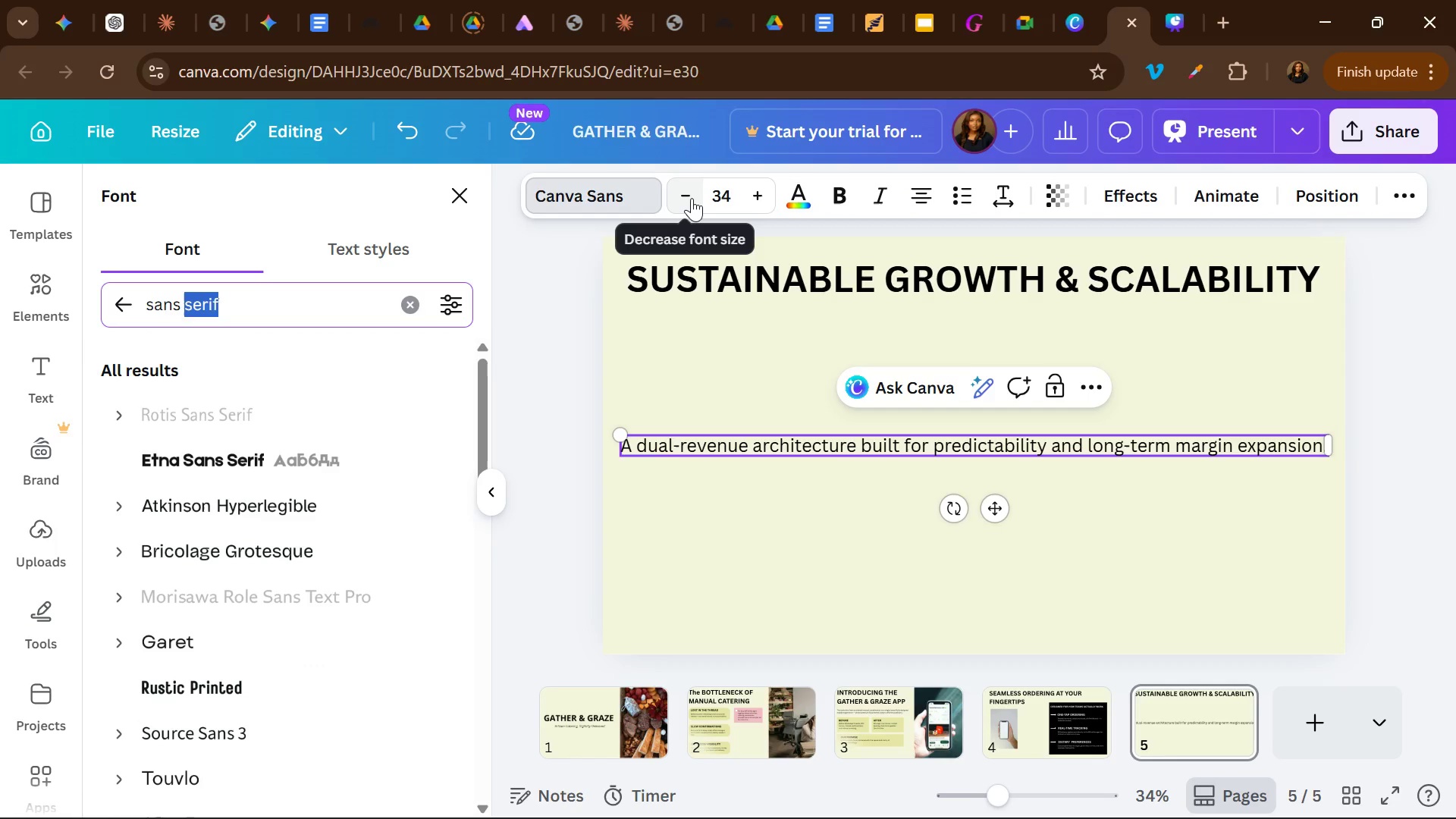 
double_click([692, 198])
 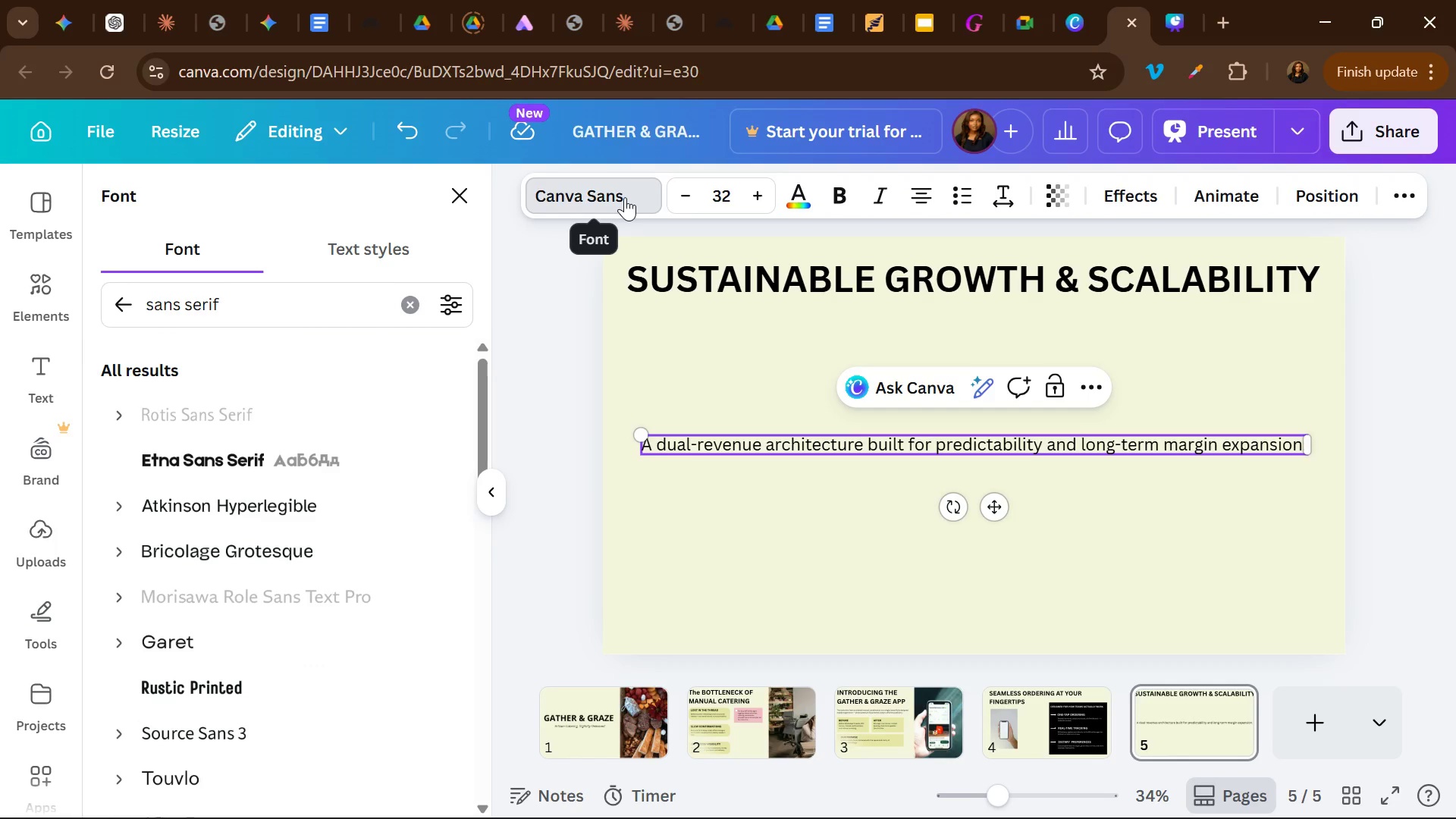 
left_click([625, 197])
 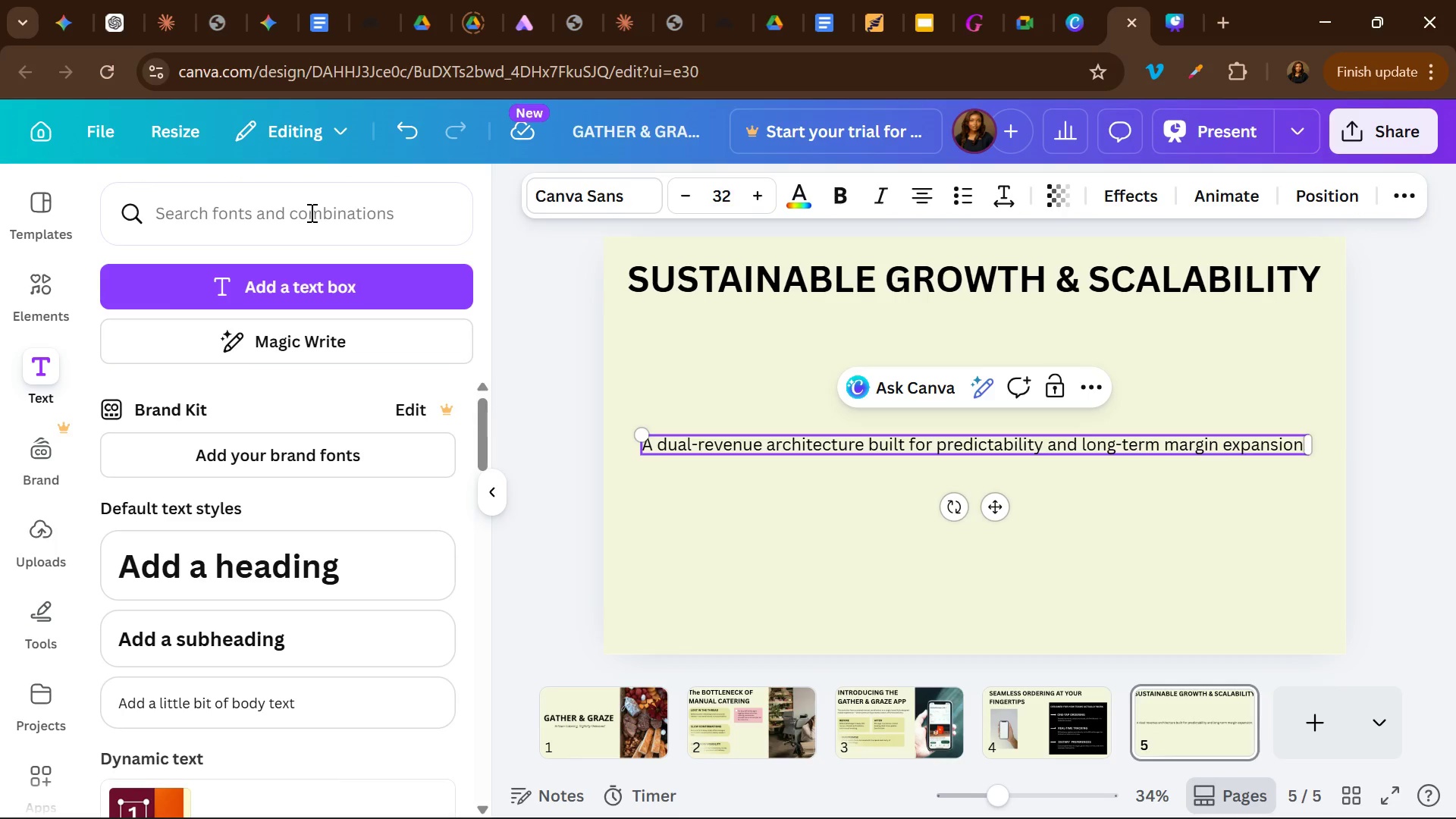 
left_click([310, 212])
 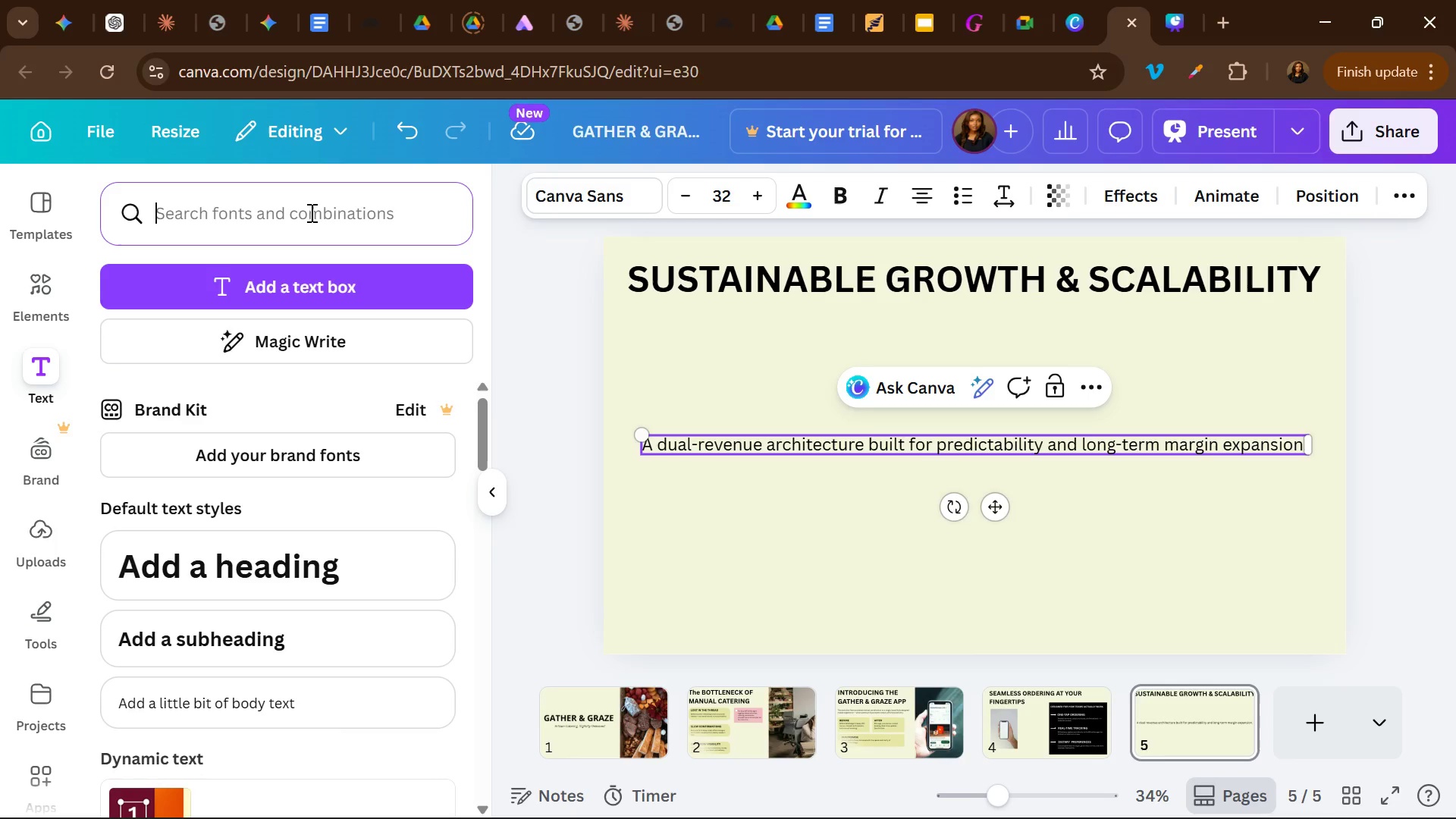 
type(sans serif)
 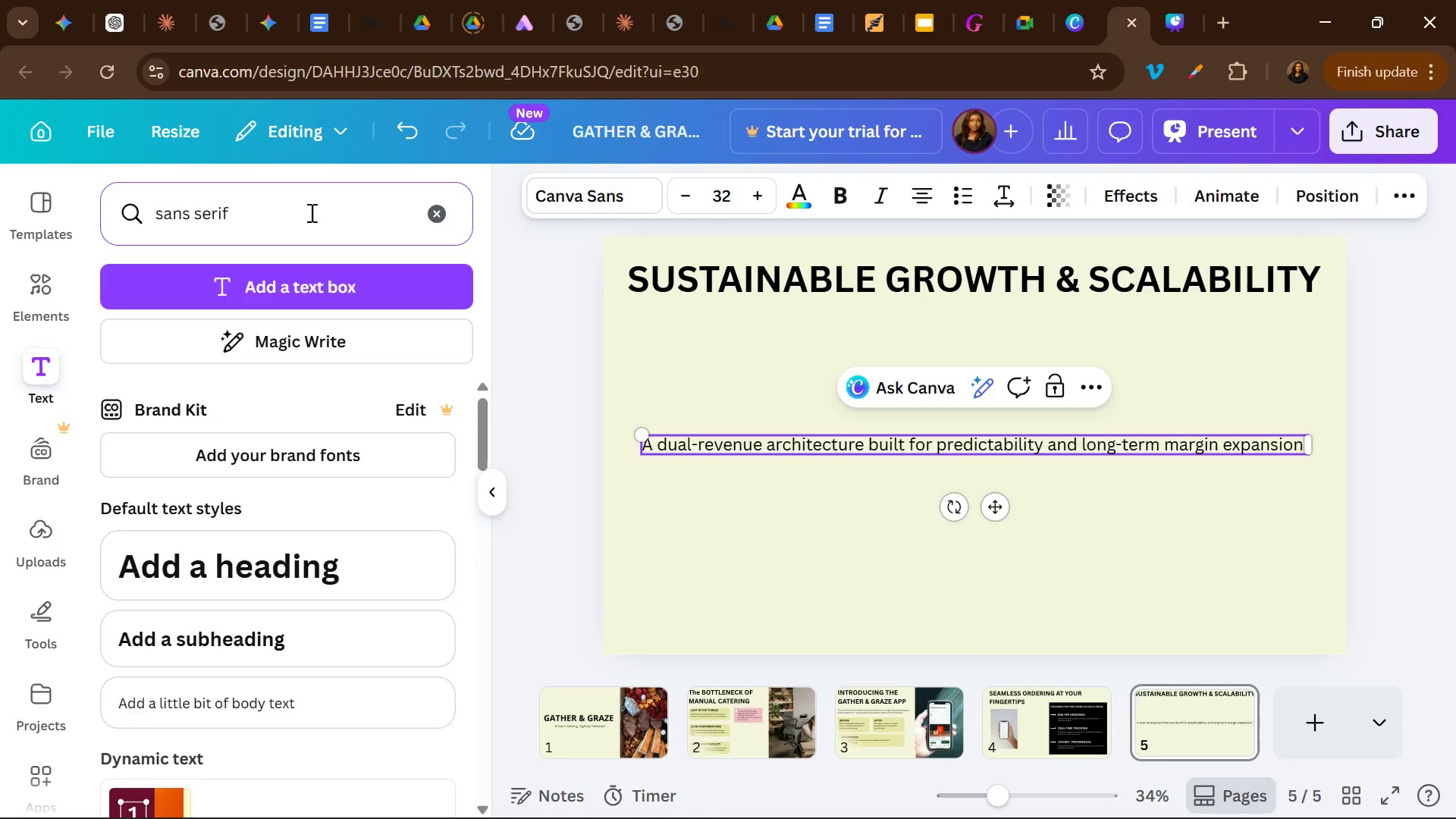 
key(Enter)
 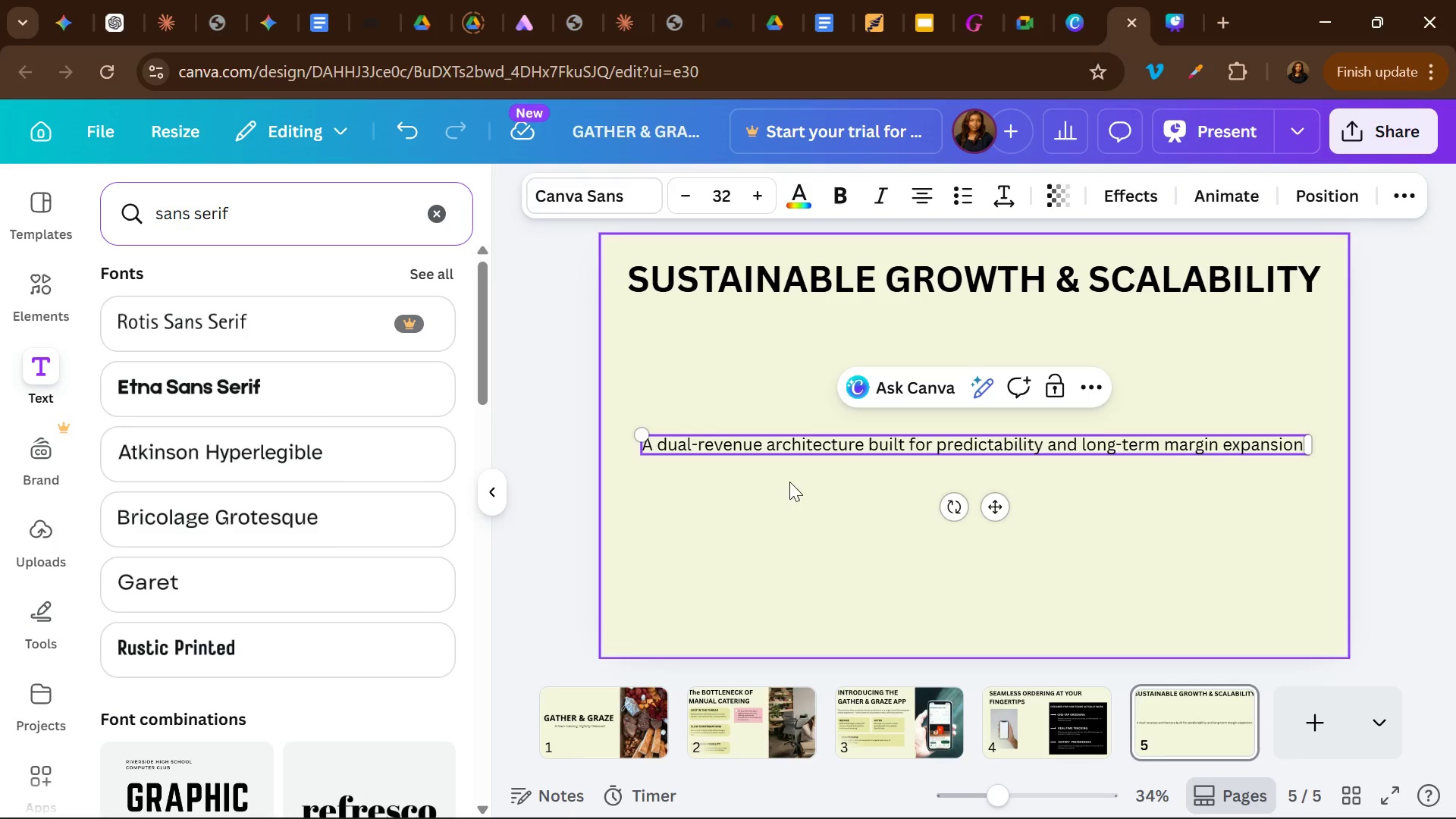 
wait(5.92)
 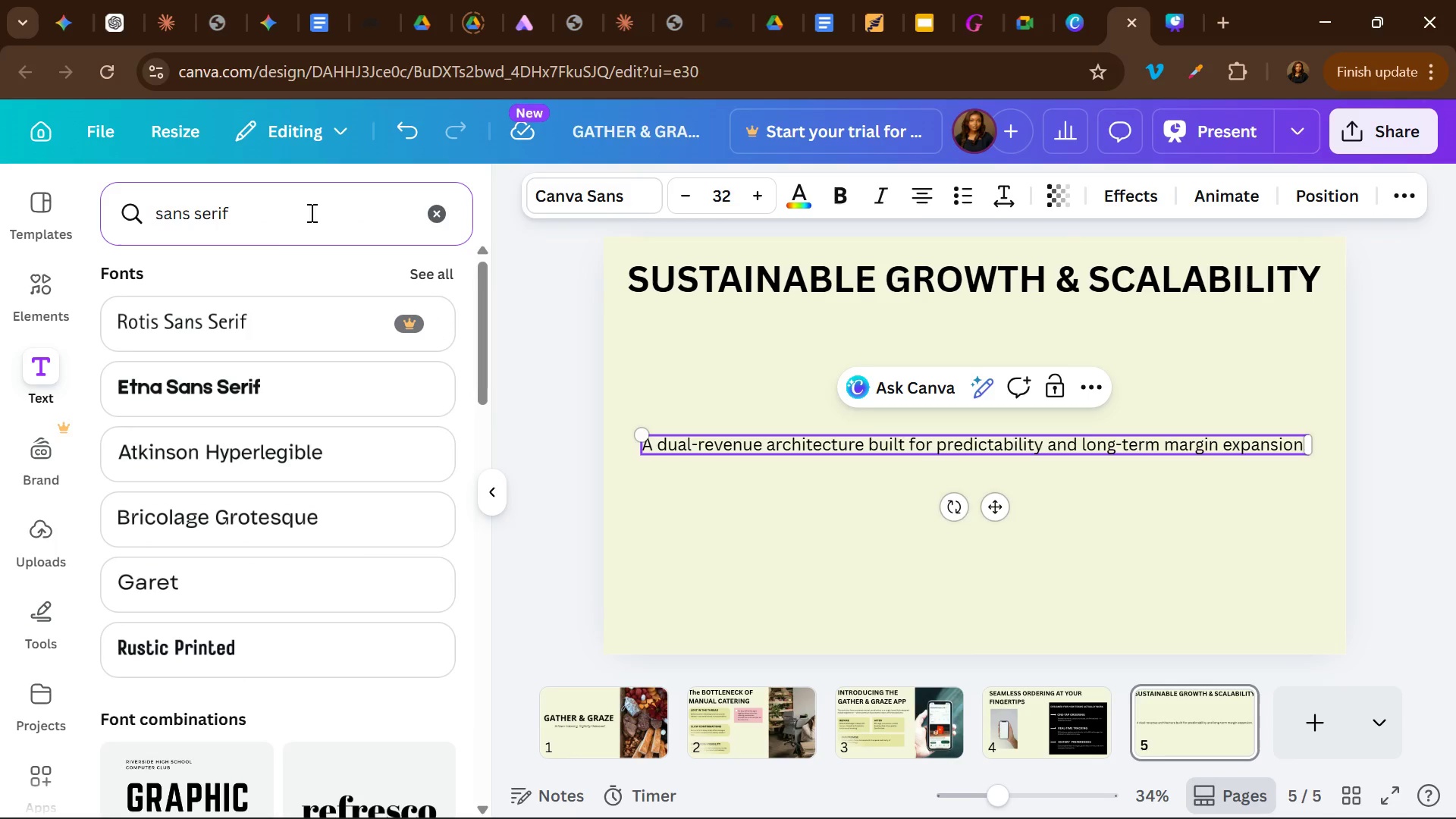 
left_click([795, 534])
 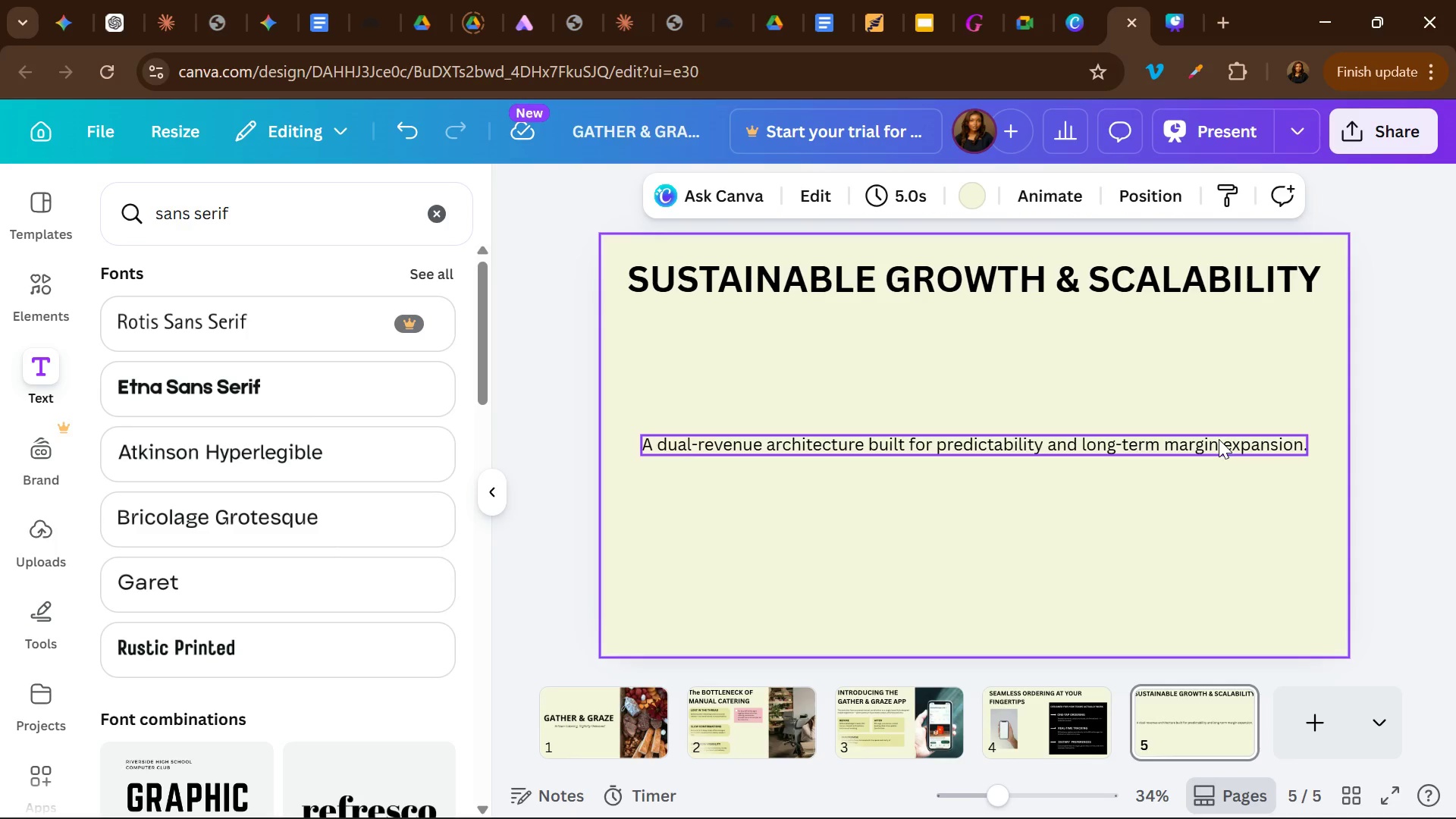 
left_click([1219, 439])
 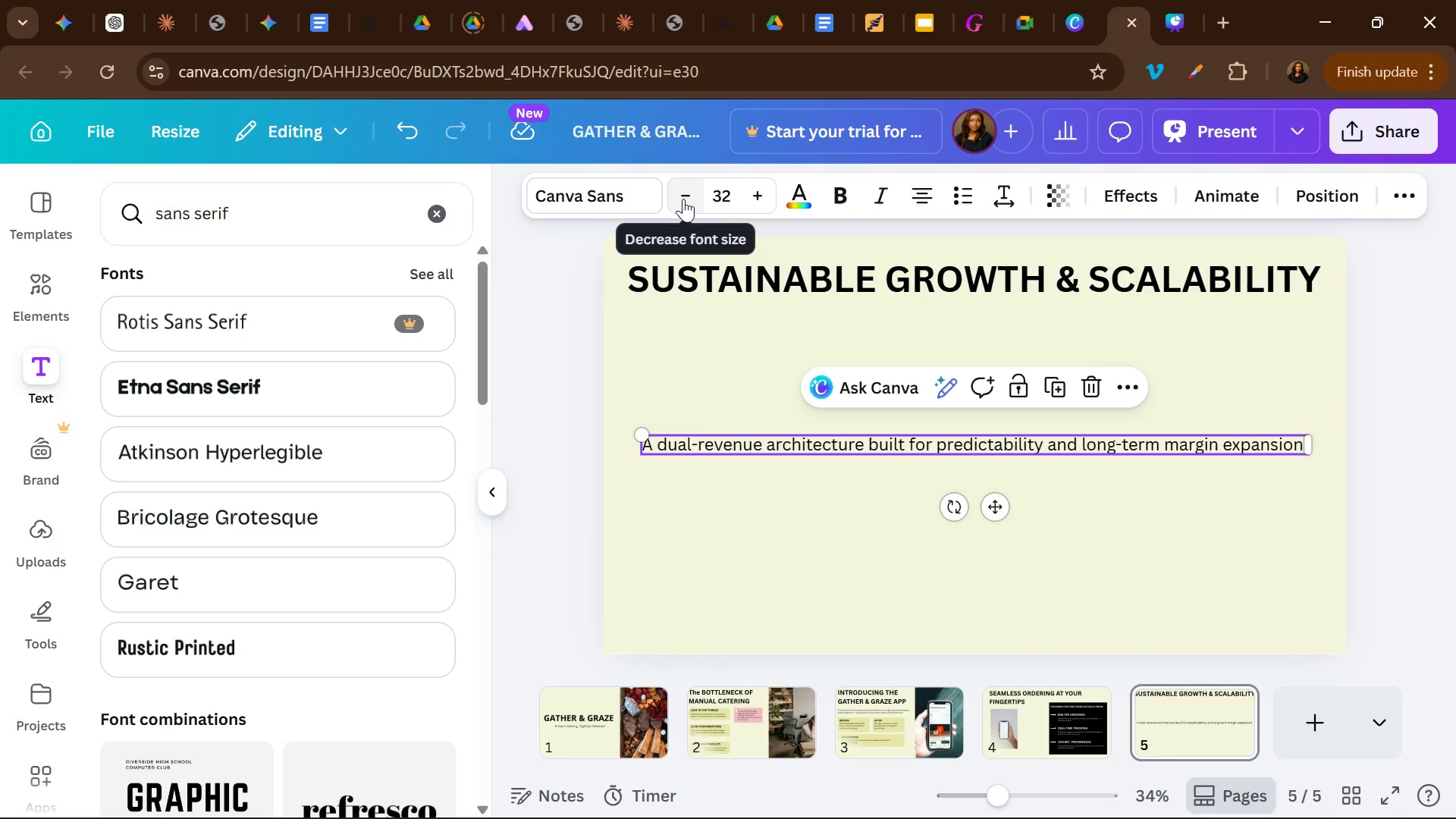 
double_click([683, 199])
 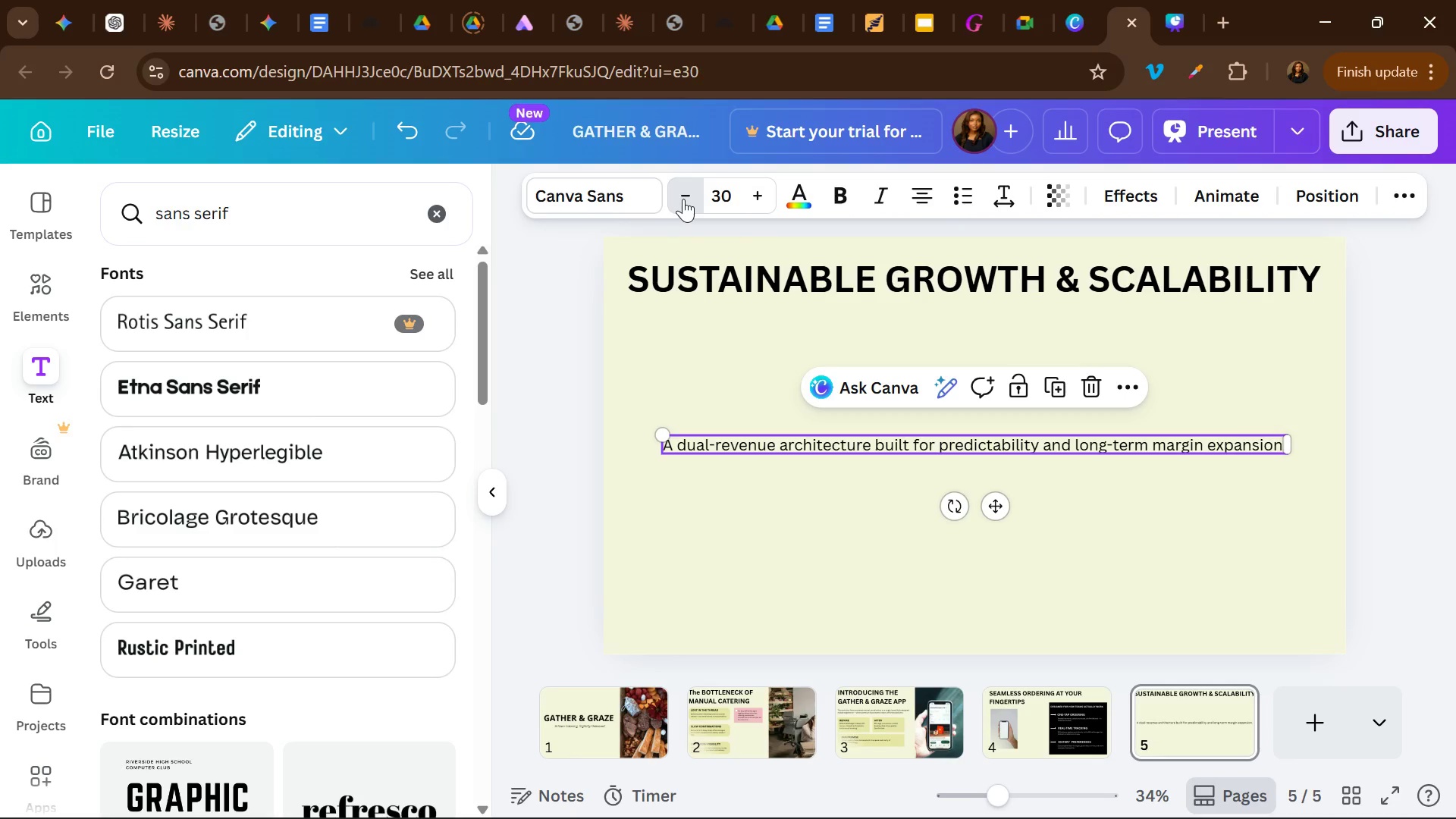 
triple_click([683, 199])
 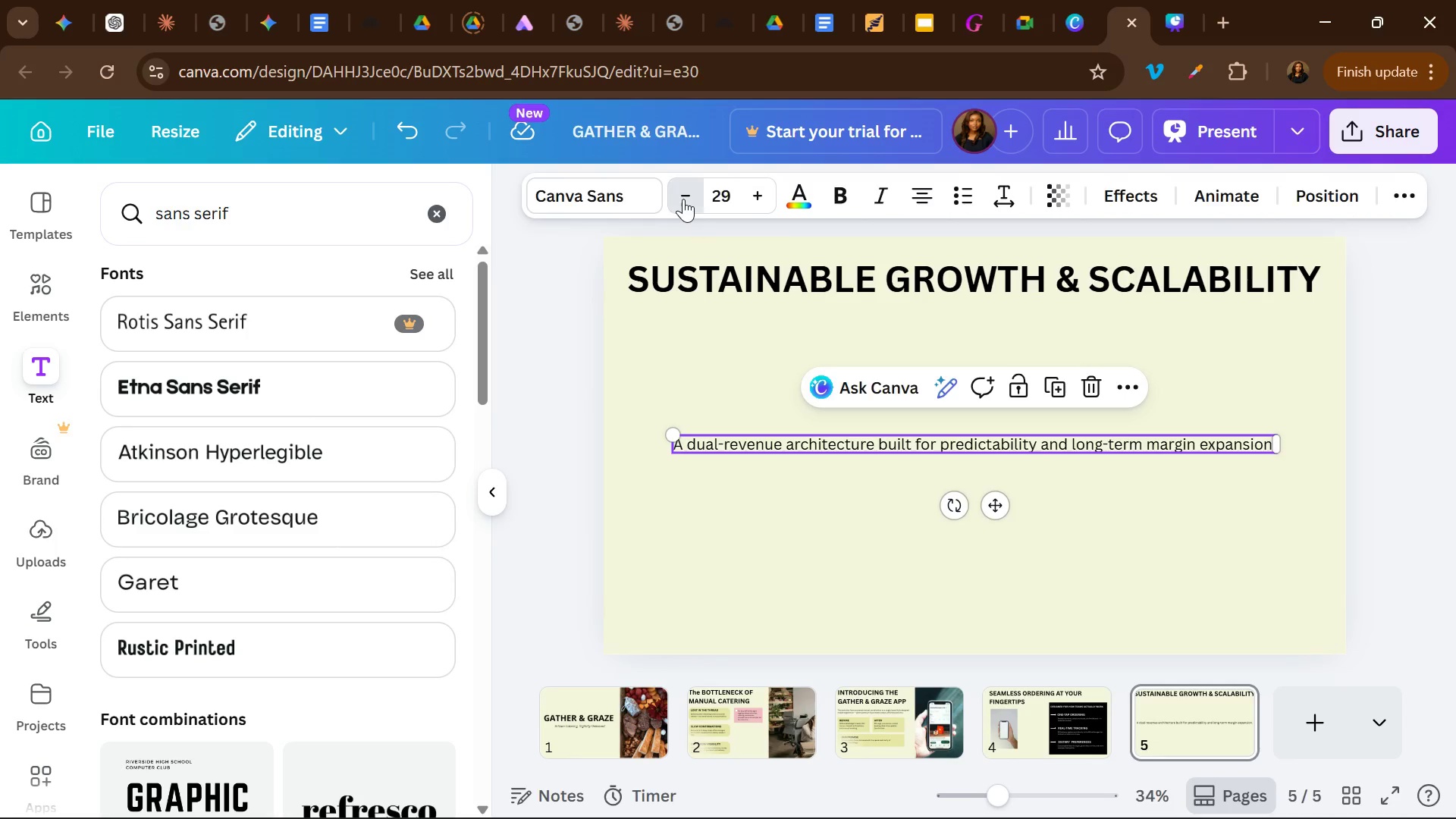 
triple_click([683, 199])
 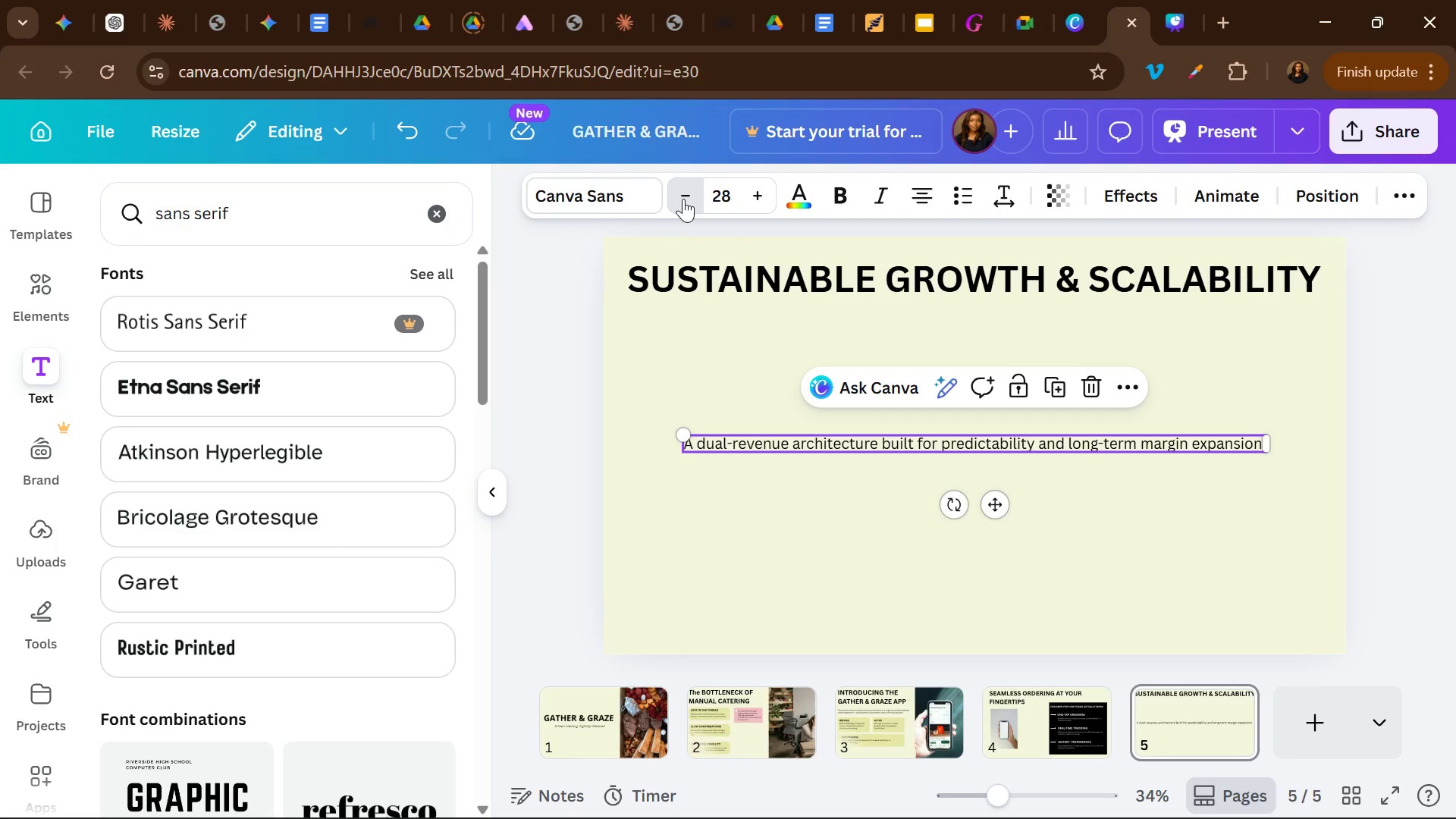 
triple_click([683, 199])
 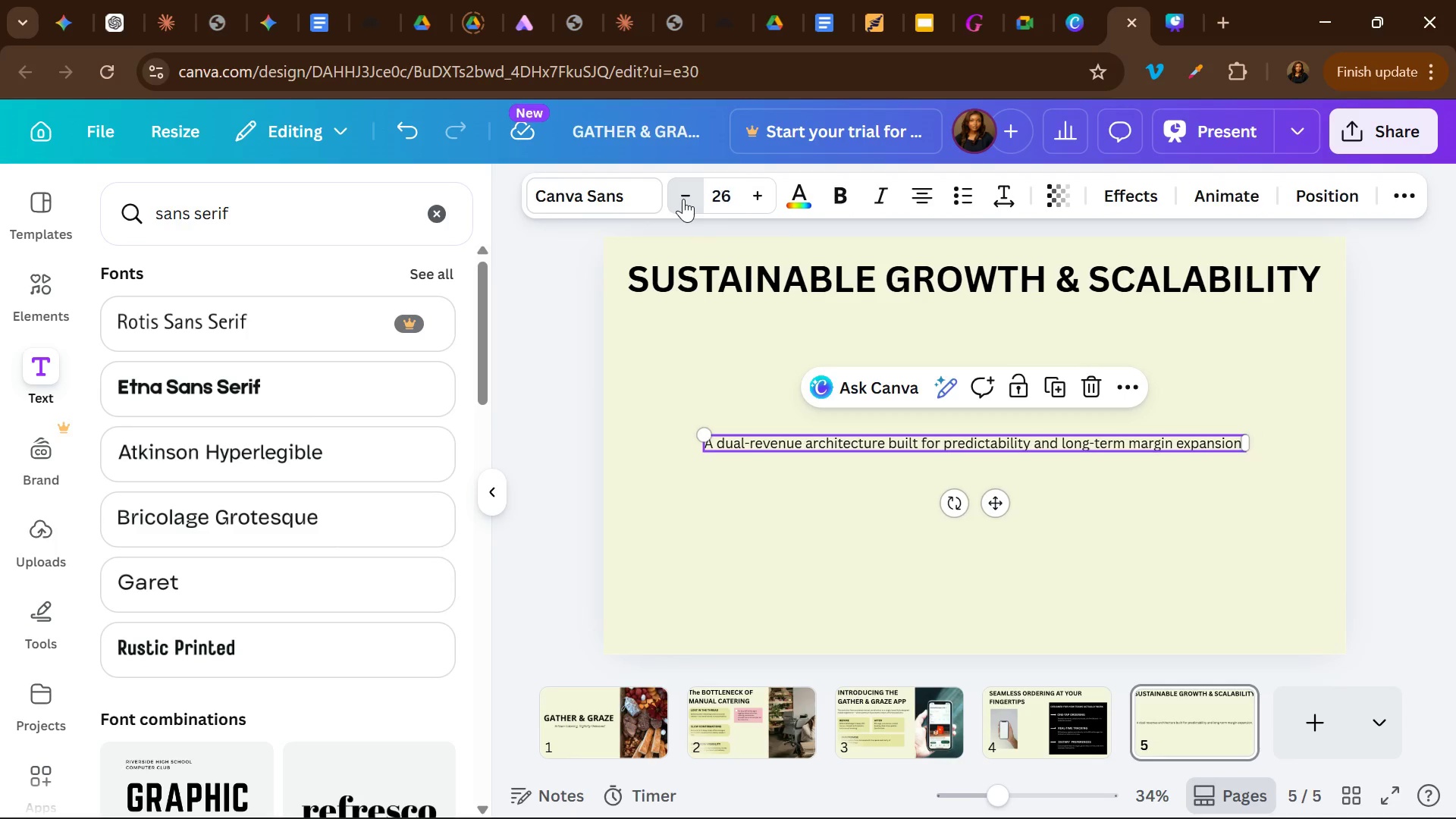 
triple_click([683, 199])
 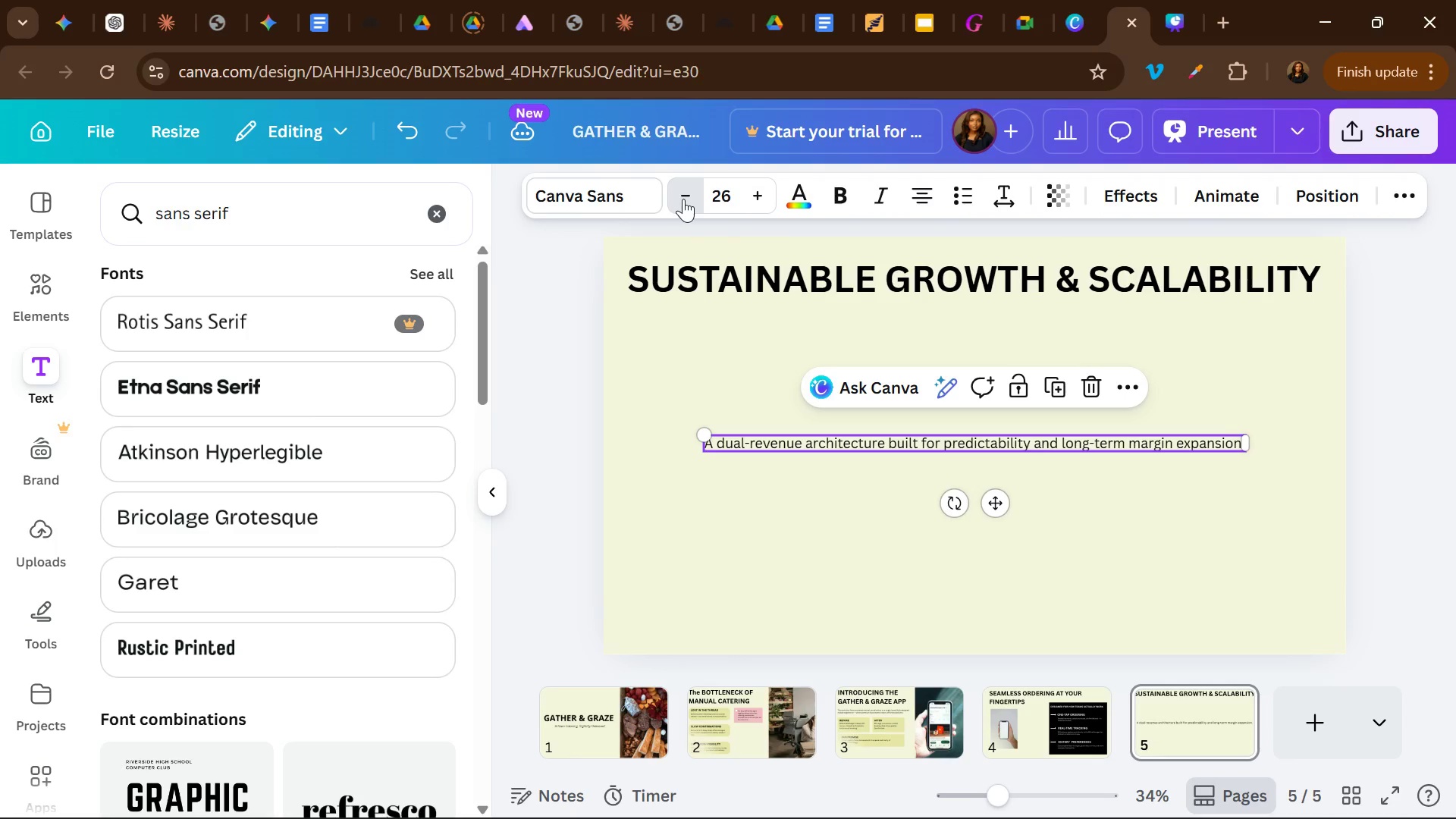 
triple_click([683, 199])
 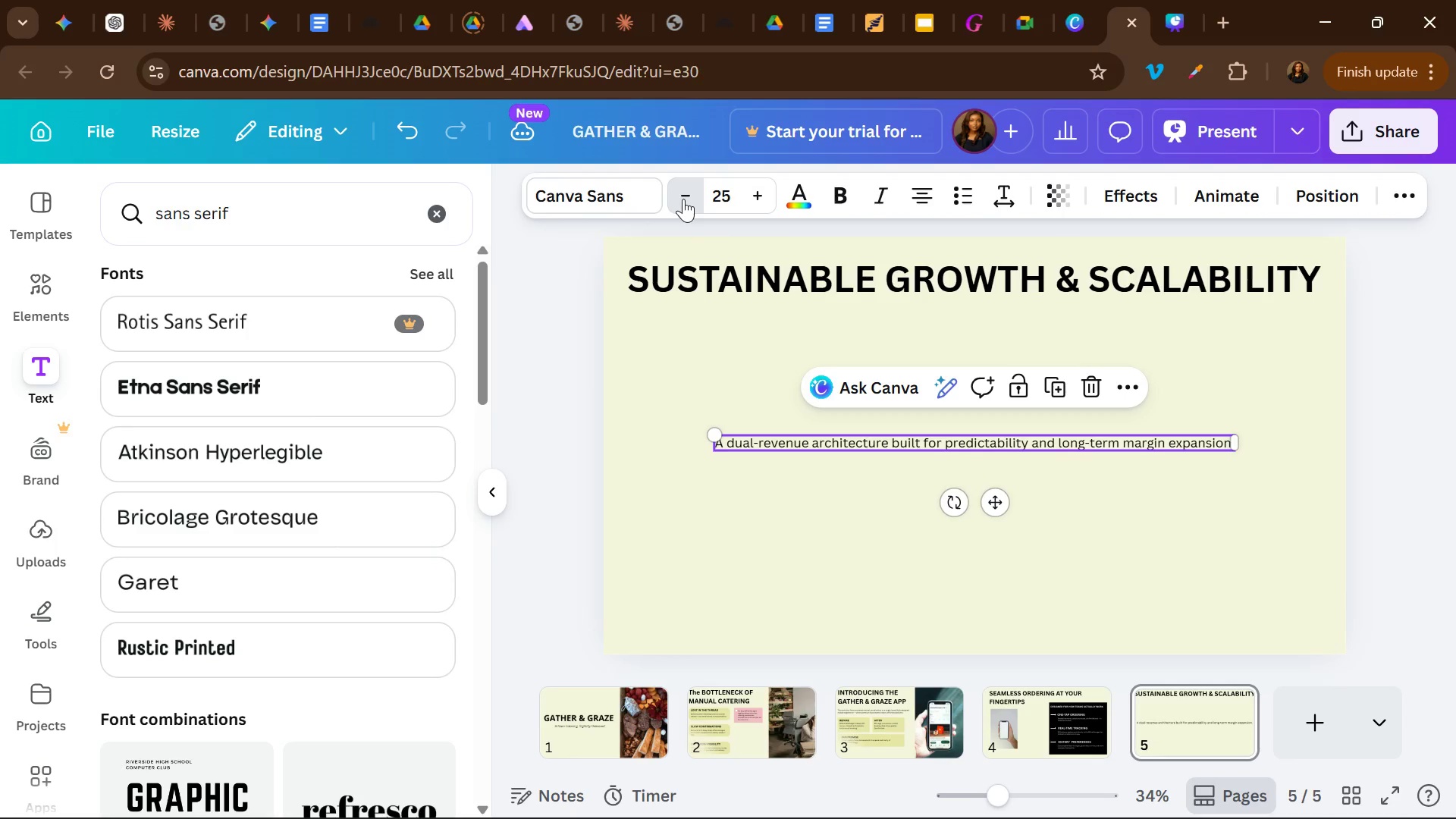 
triple_click([683, 199])
 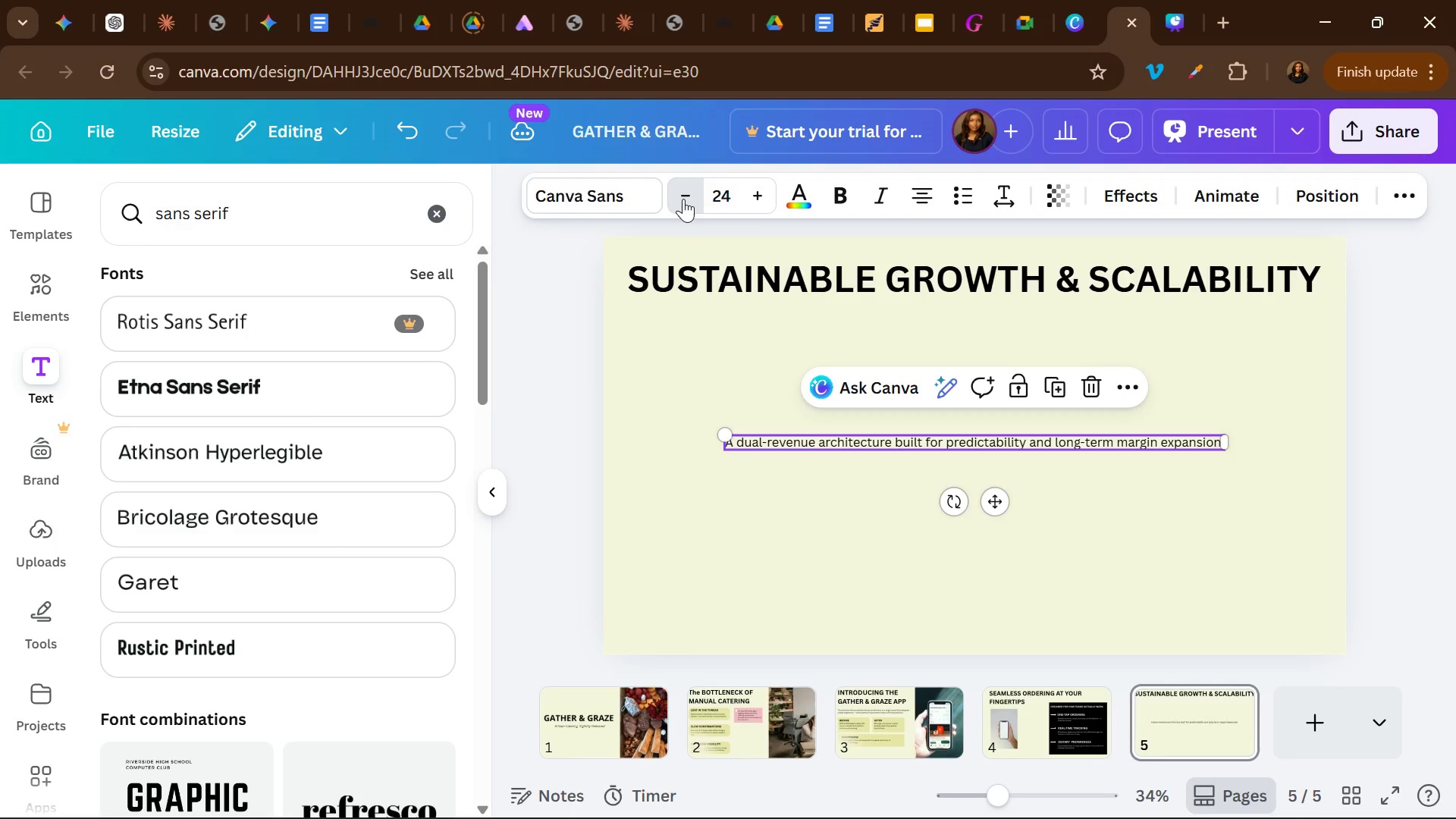 
triple_click([683, 199])
 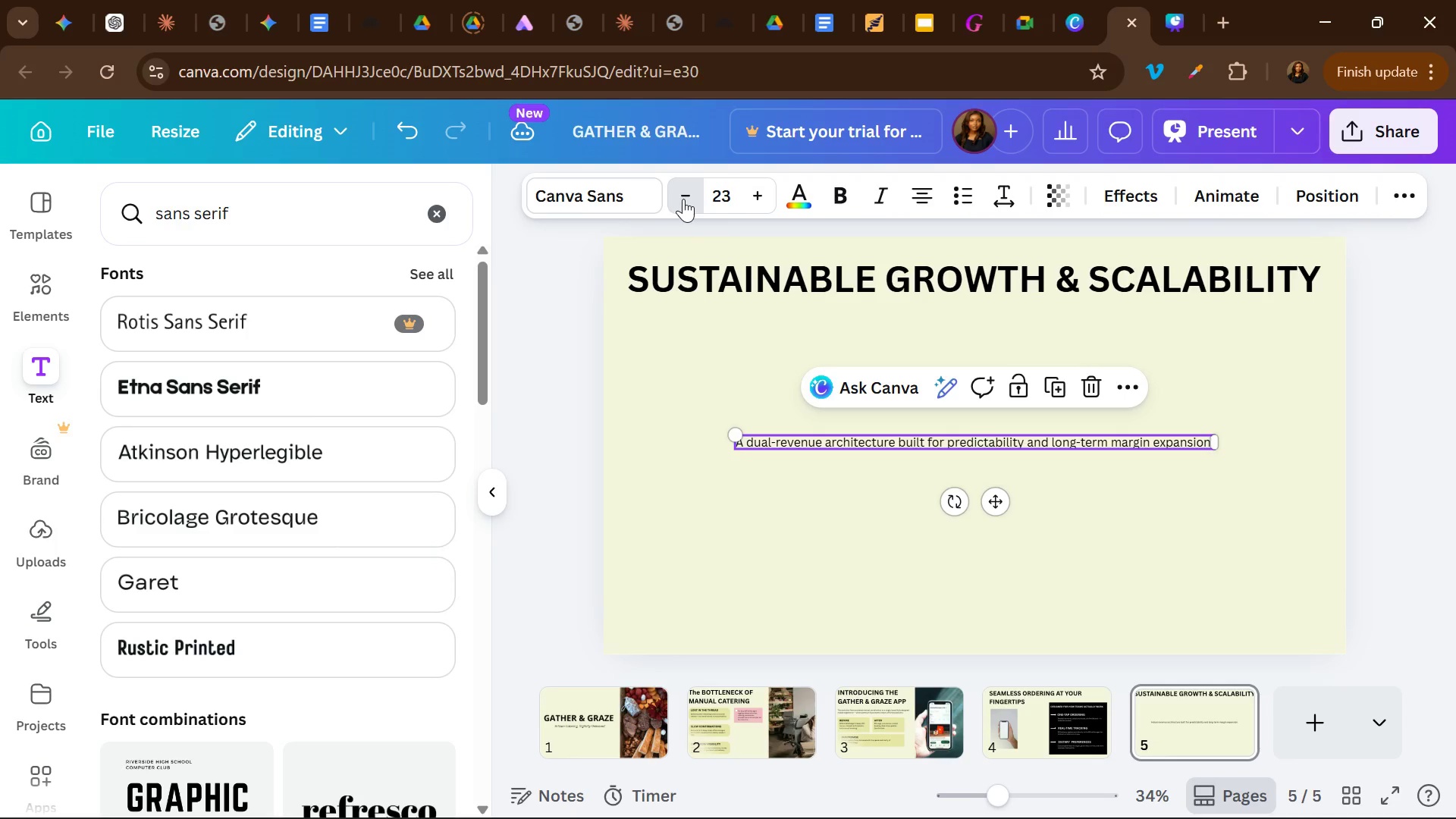 
triple_click([683, 199])
 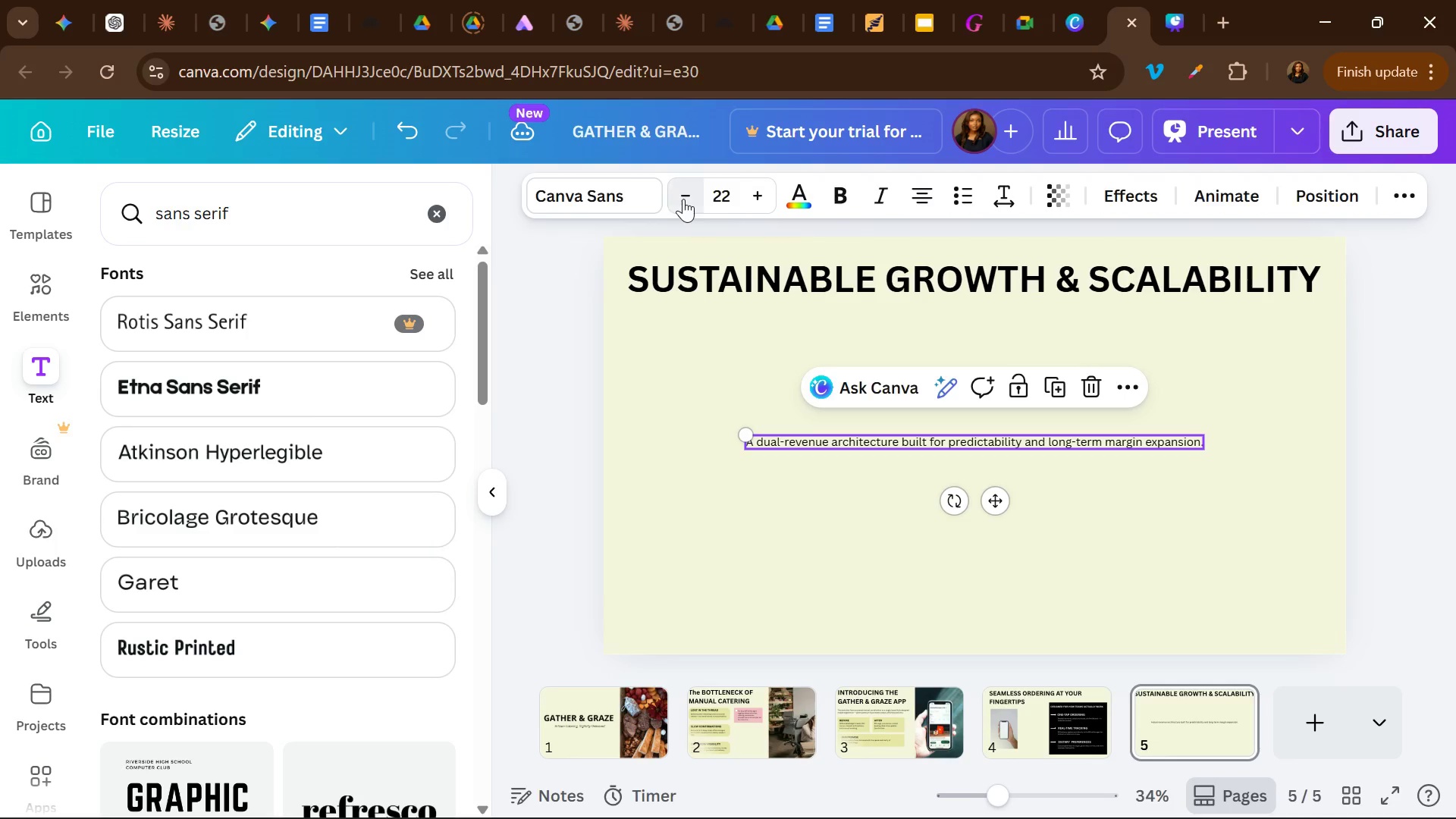 
triple_click([683, 199])
 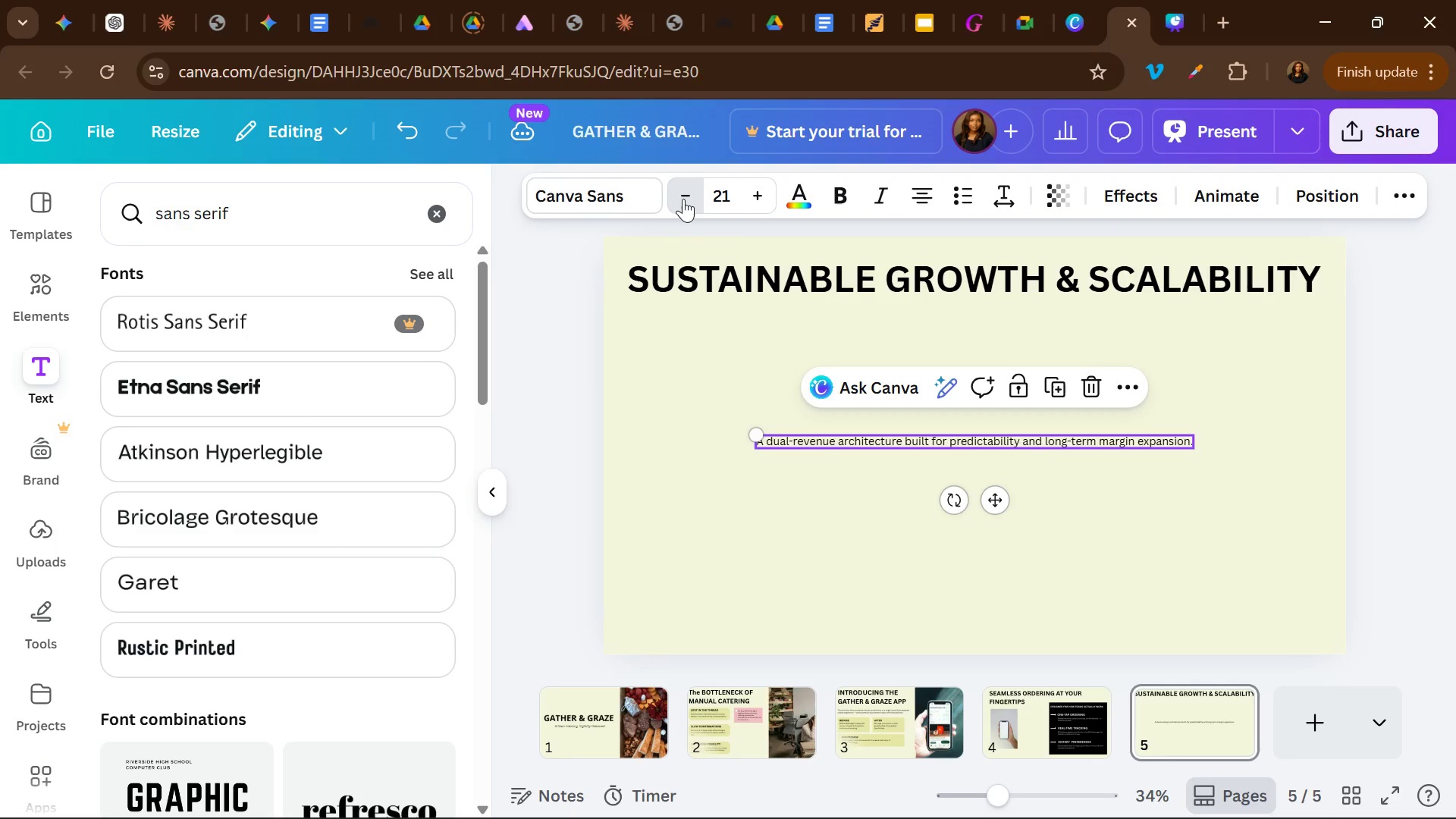 
triple_click([683, 199])
 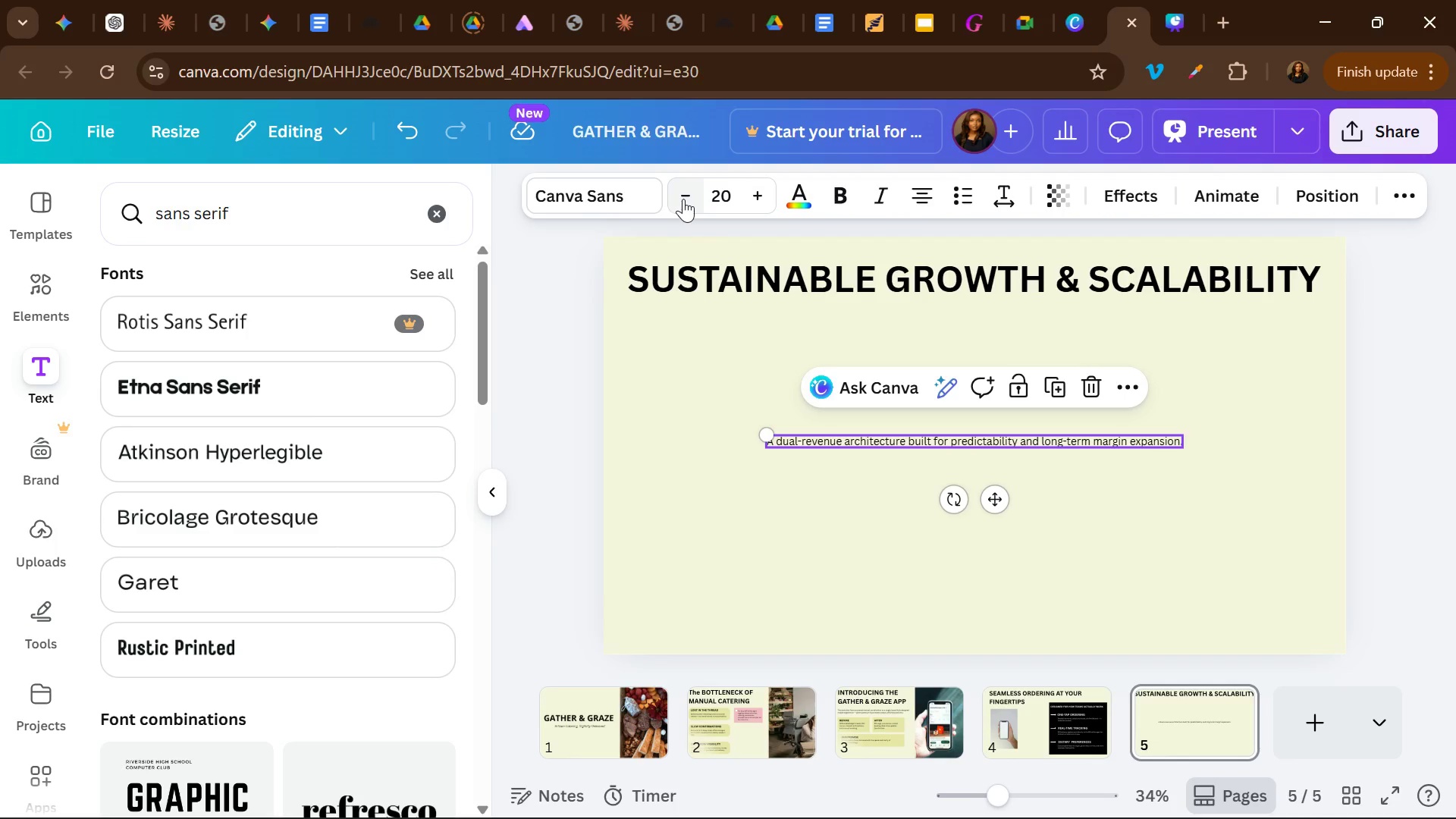 
left_click([683, 199])
 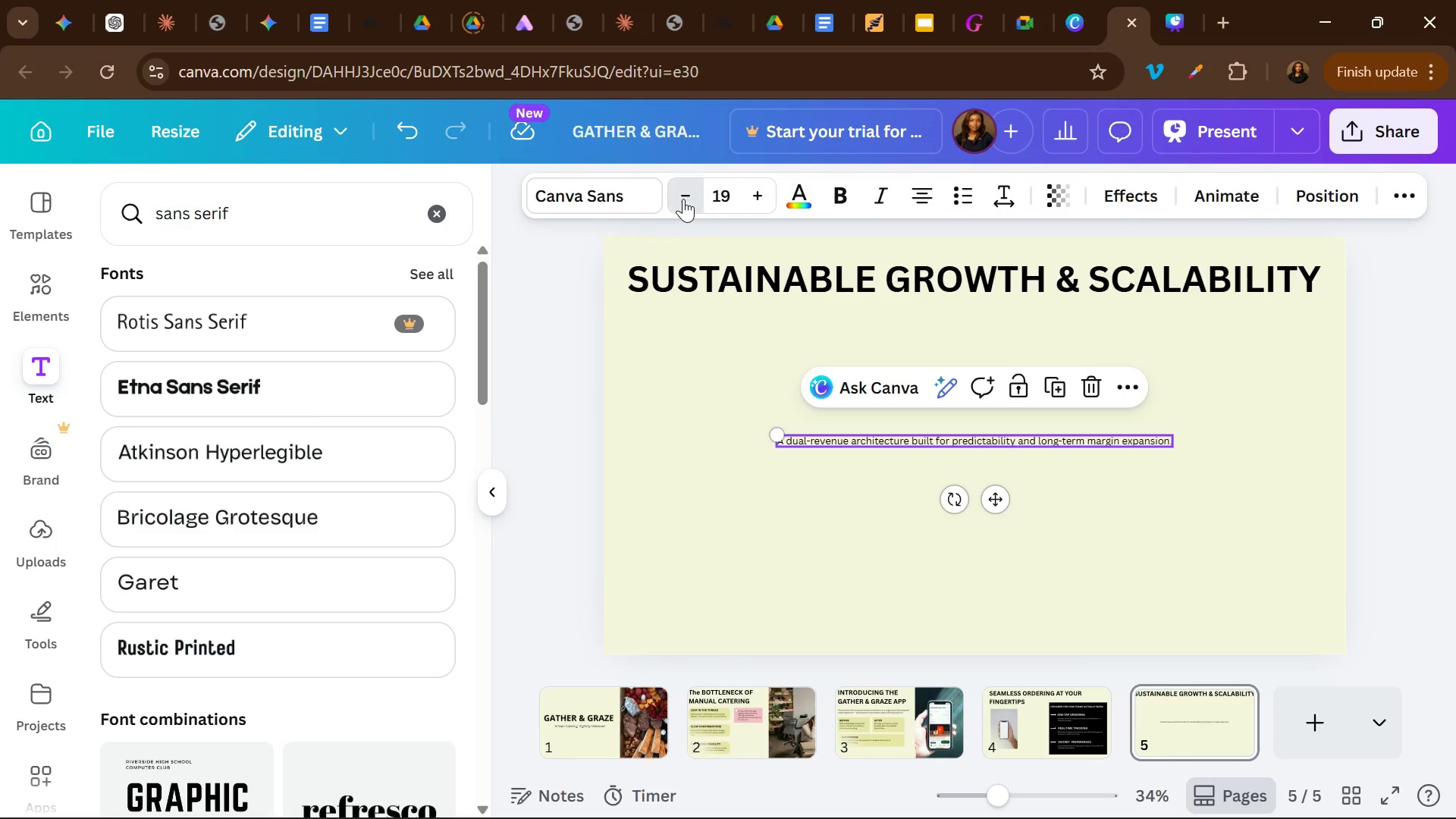 
left_click([683, 199])
 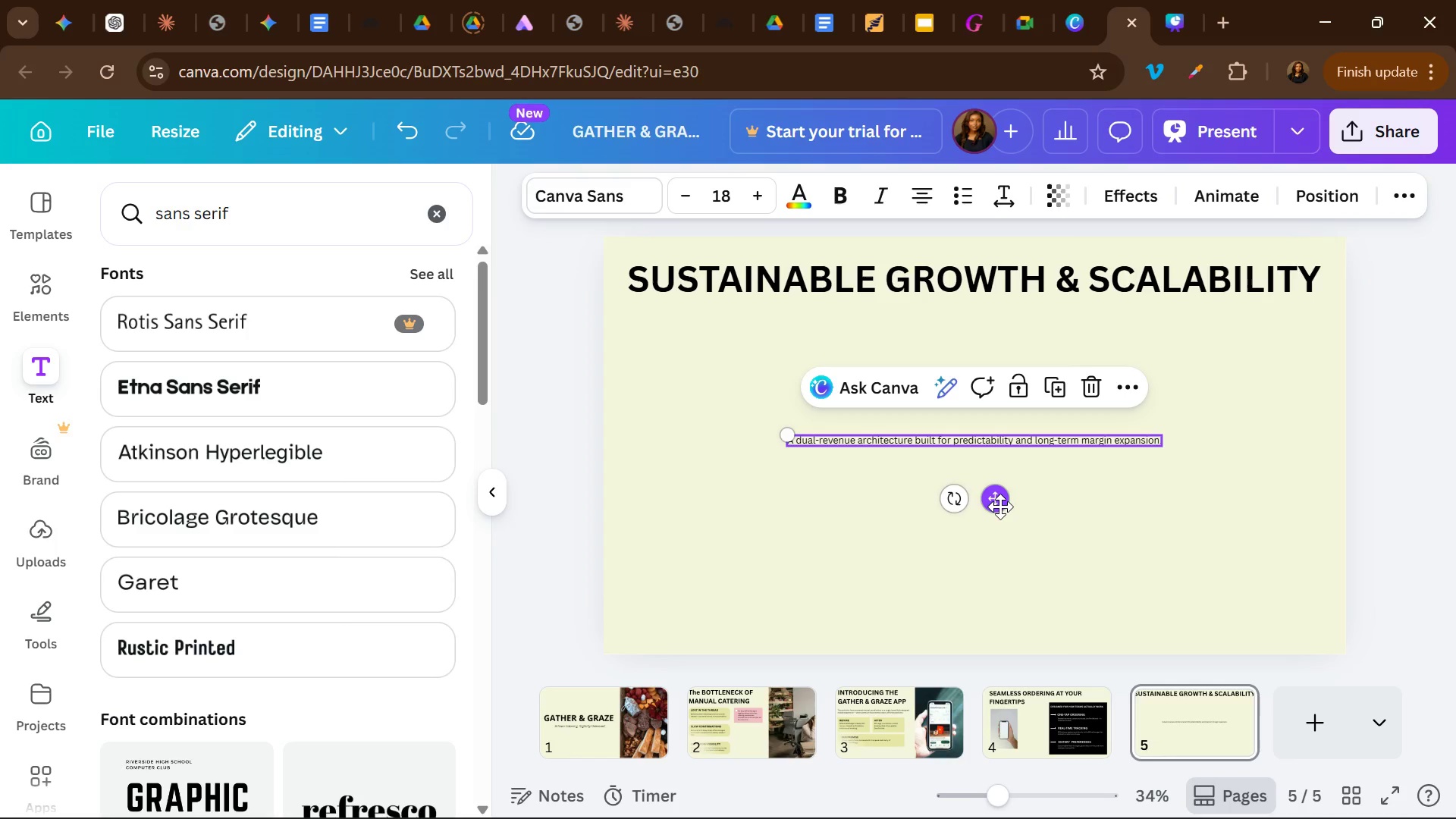 
left_click_drag(start_coordinate=[1000, 507], to_coordinate=[849, 391])
 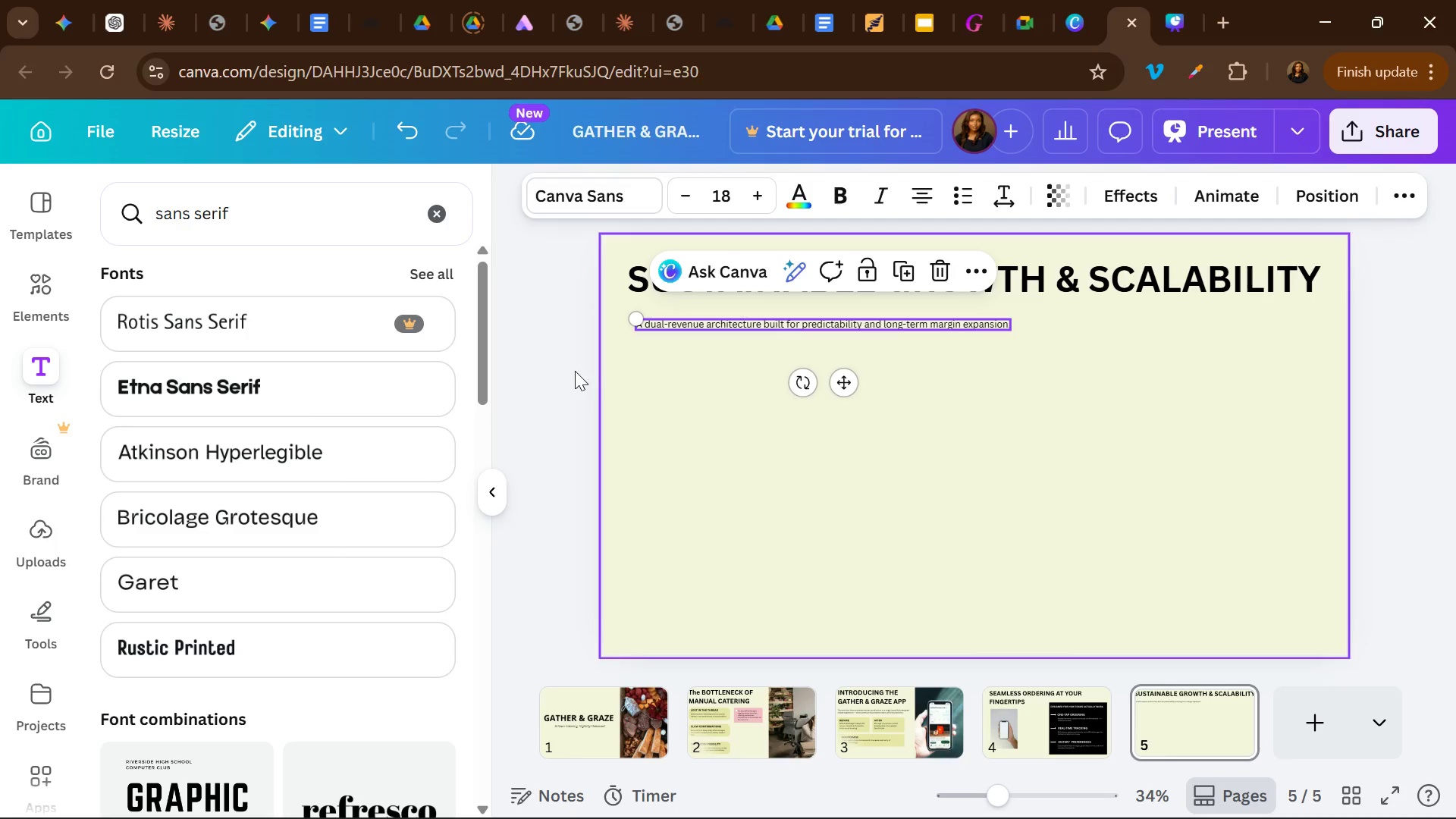 
wait(6.75)
 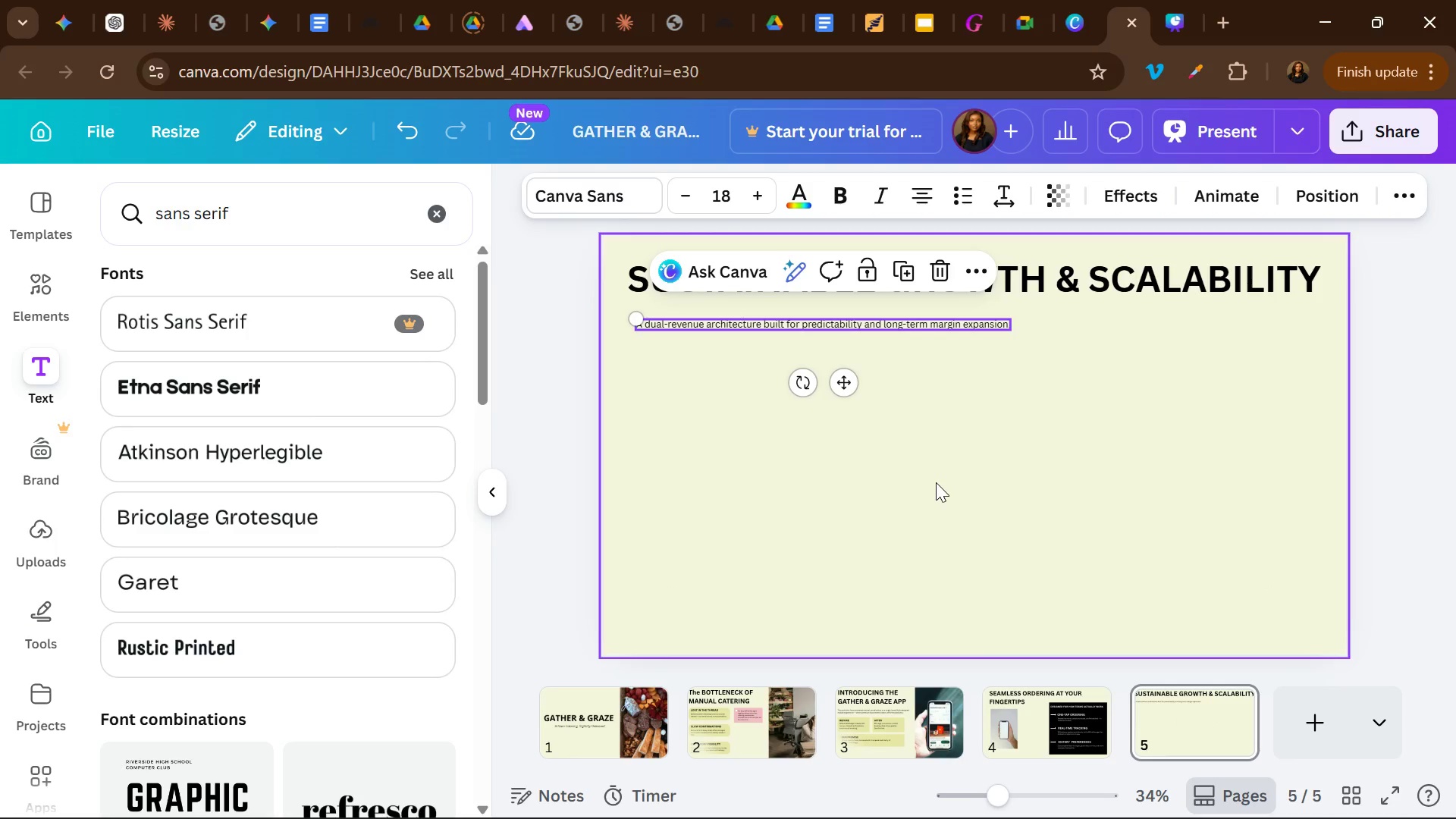 
left_click([36, 312])
 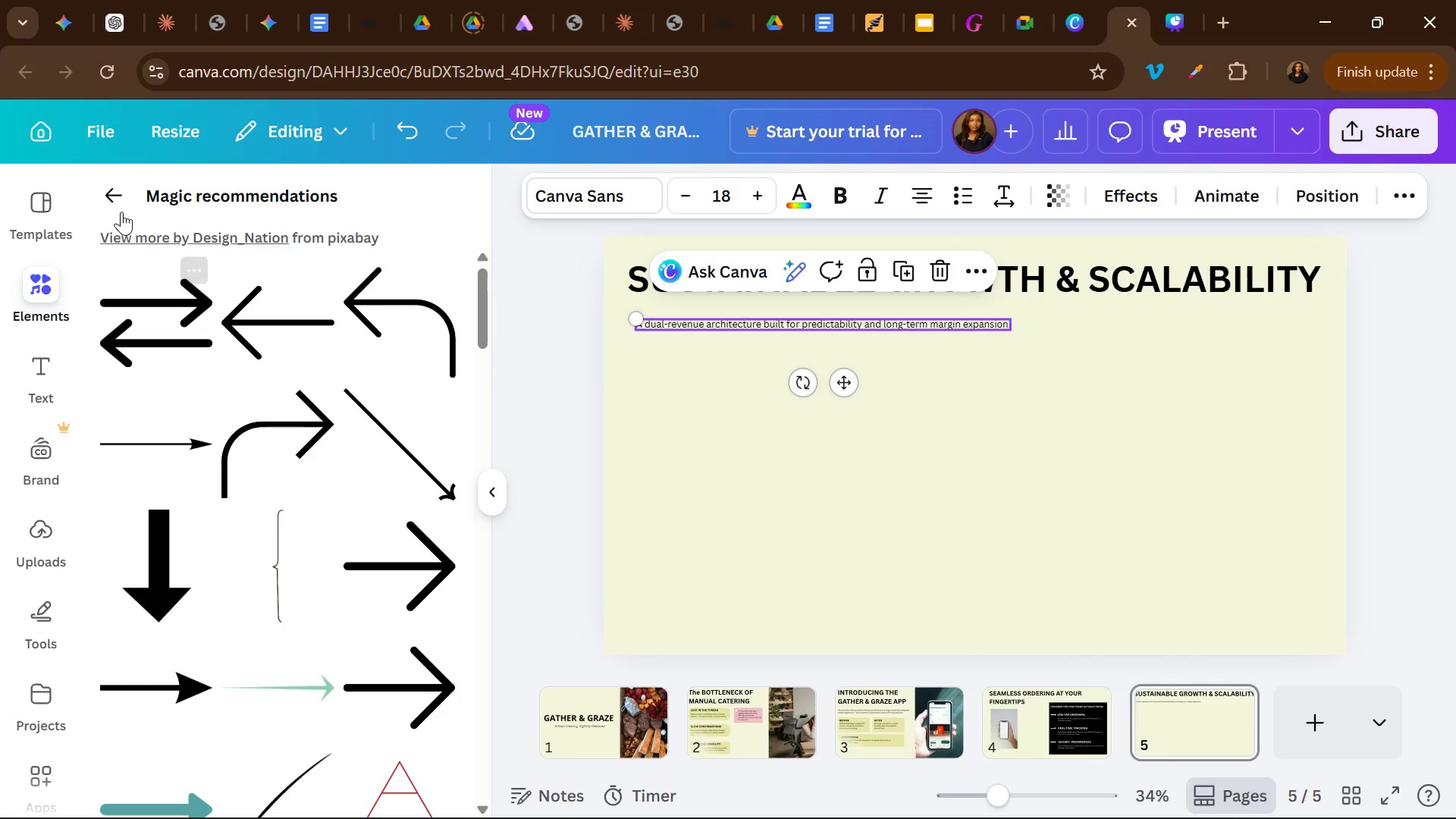 
left_click([121, 196])
 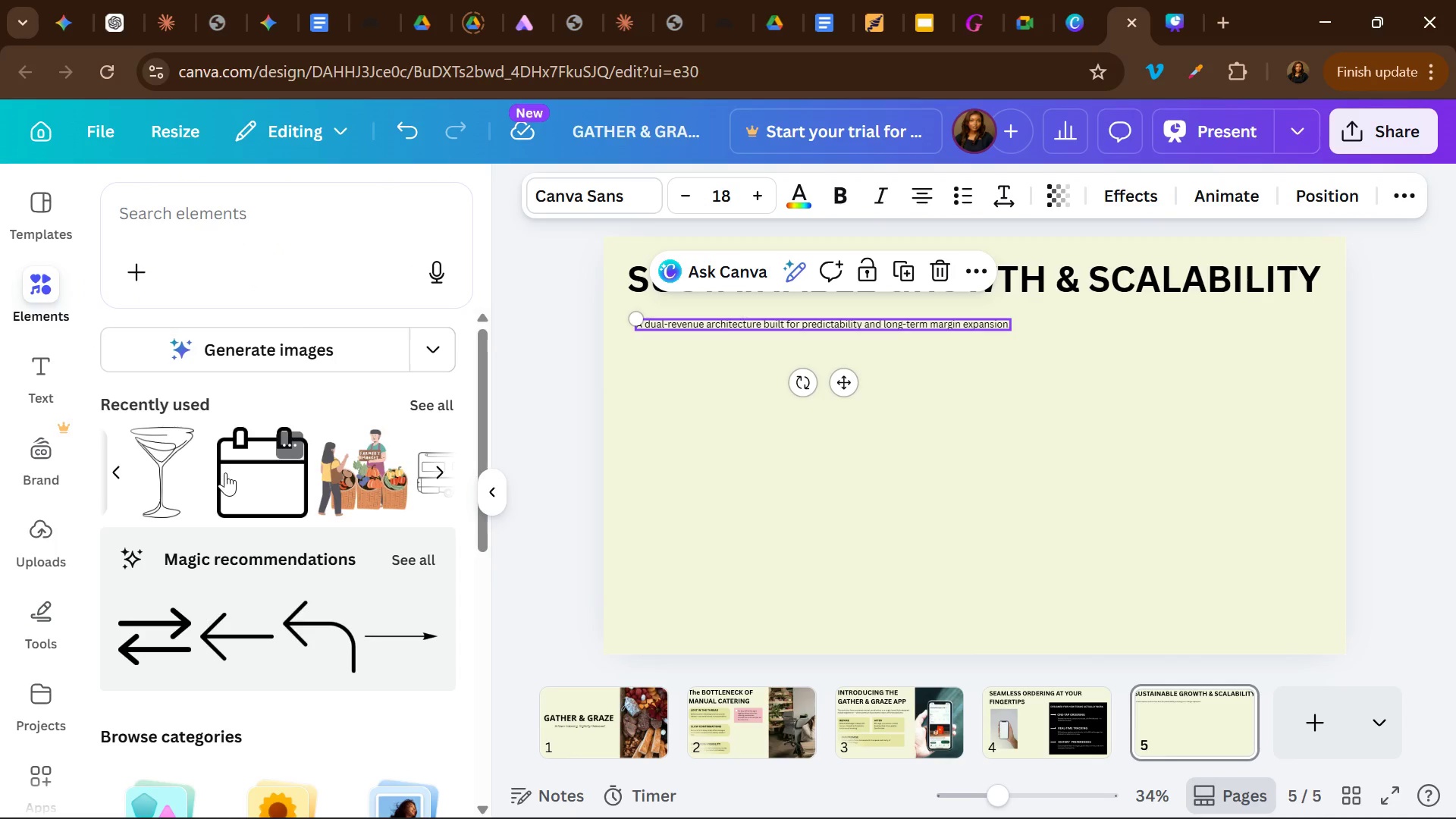 
wait(5.52)
 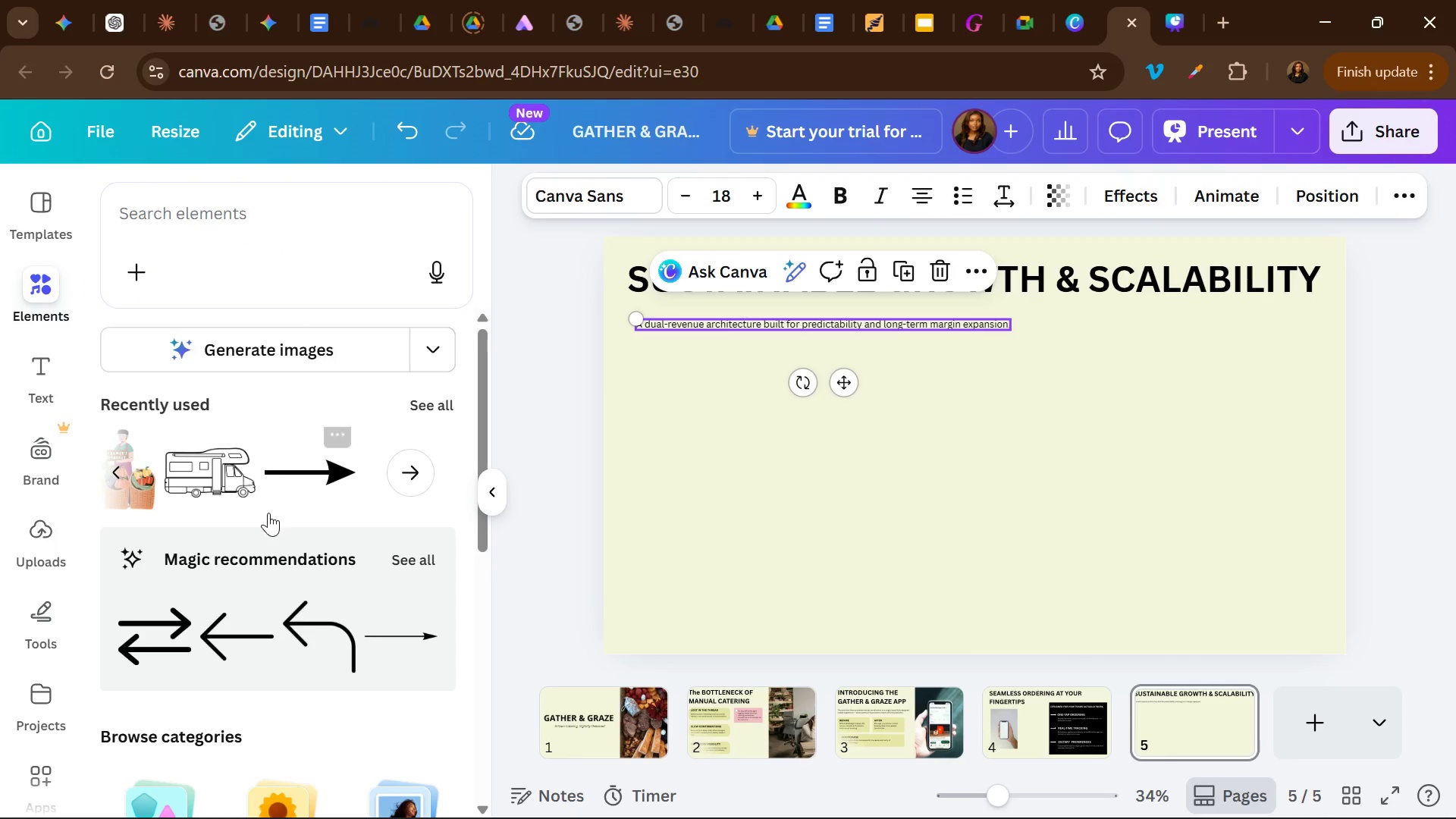 
double_click([123, 477])
 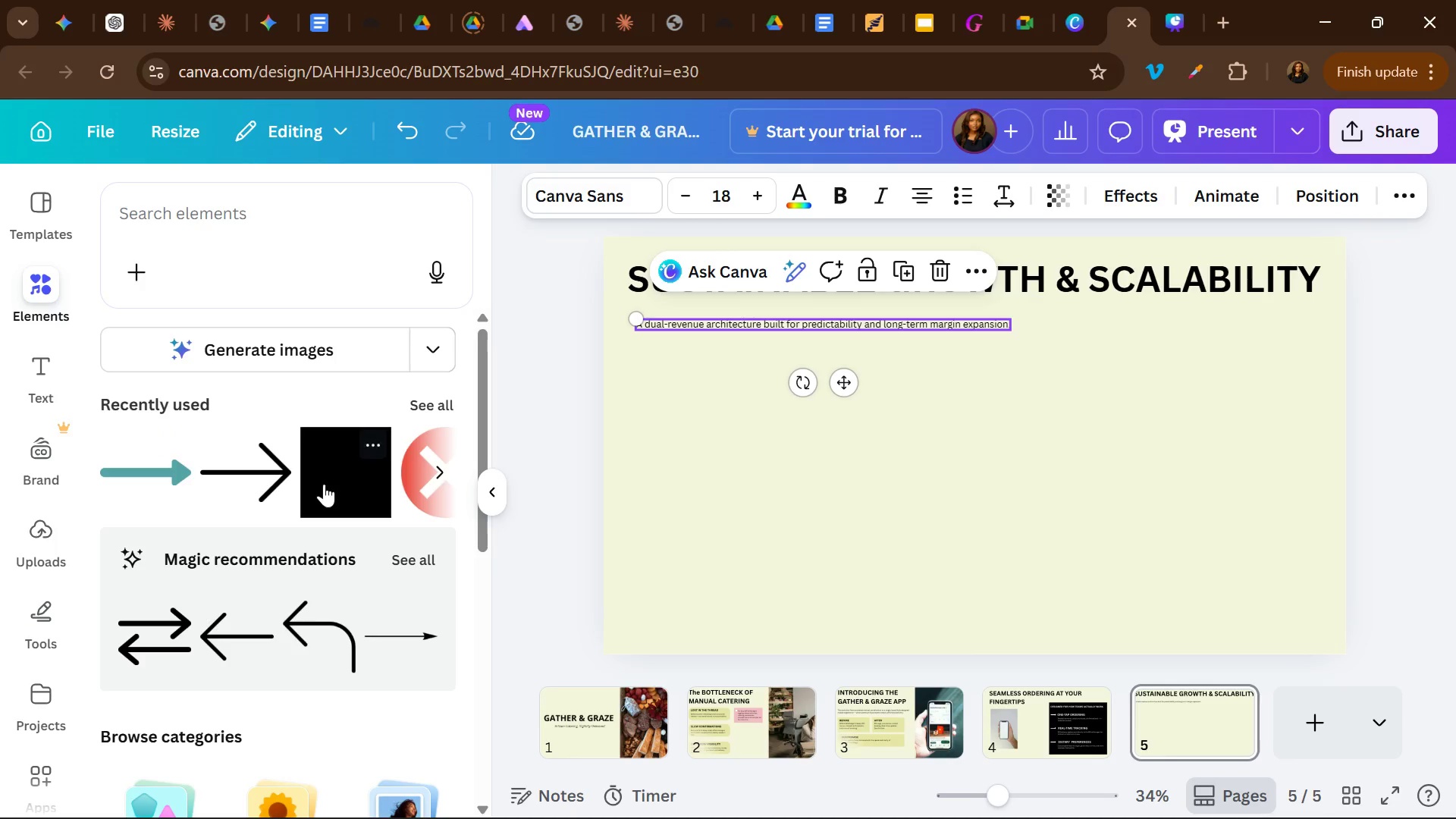 
left_click([324, 484])
 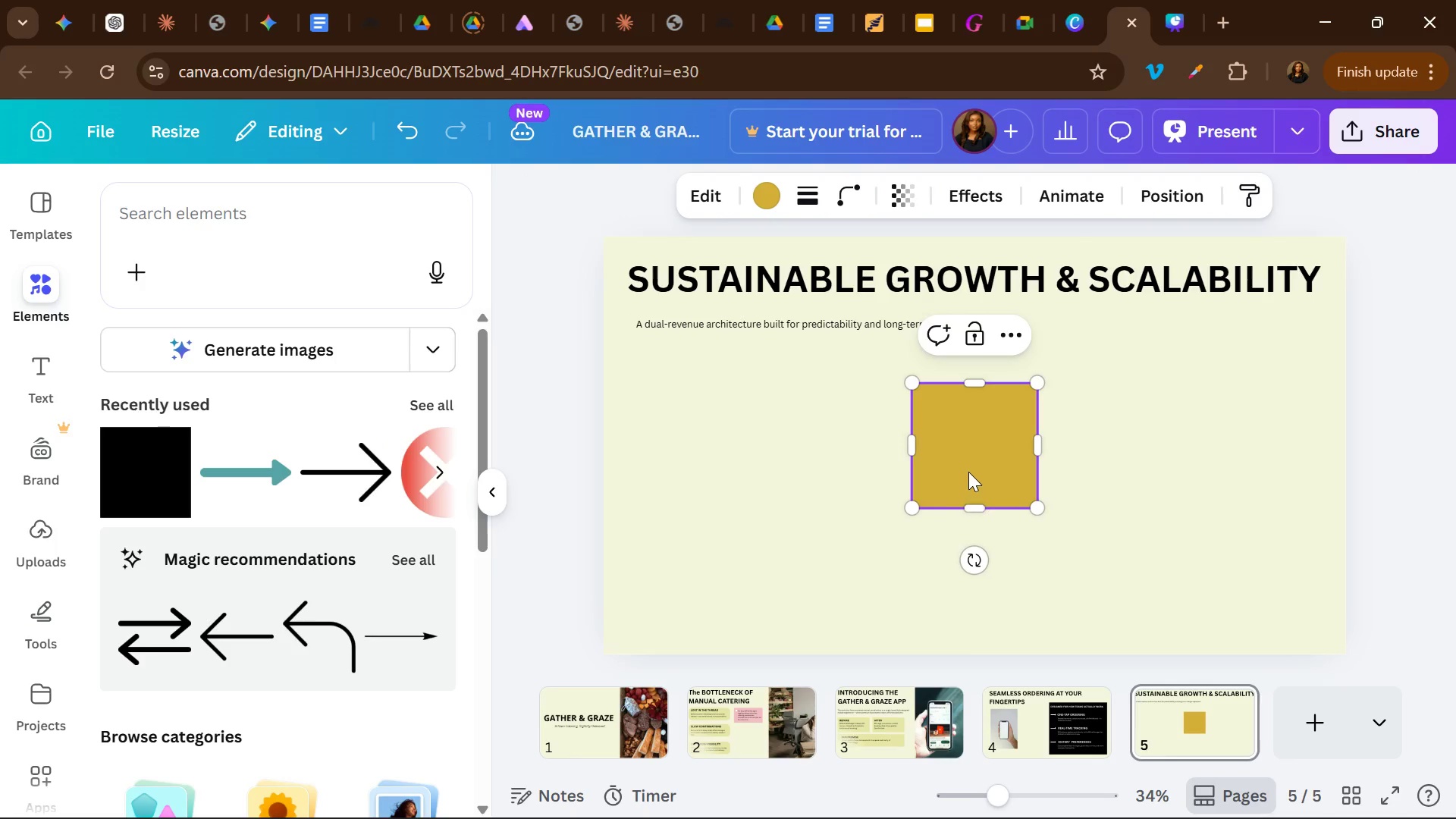 
left_click_drag(start_coordinate=[969, 469], to_coordinate=[695, 439])
 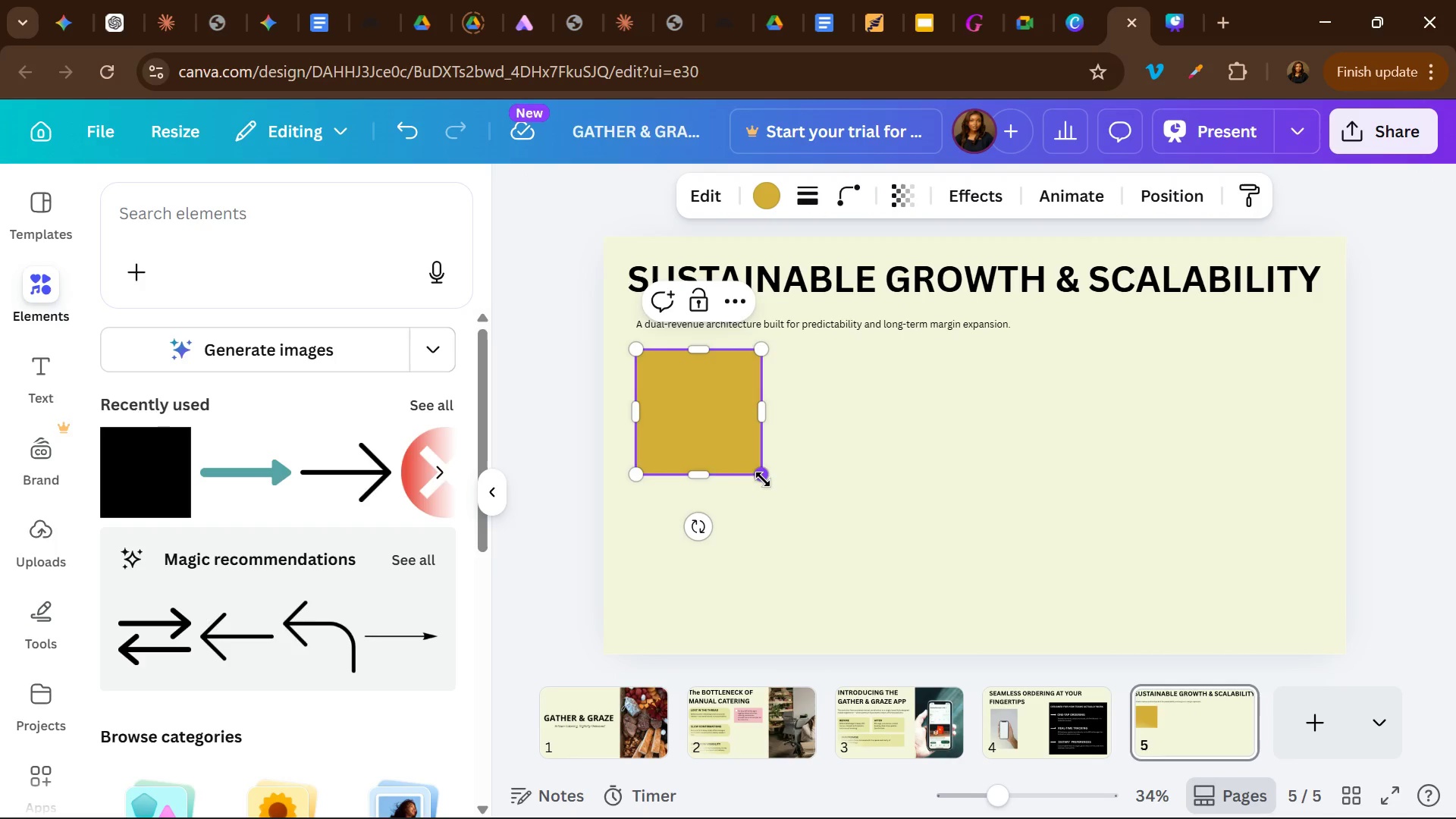 
left_click_drag(start_coordinate=[763, 479], to_coordinate=[927, 650])
 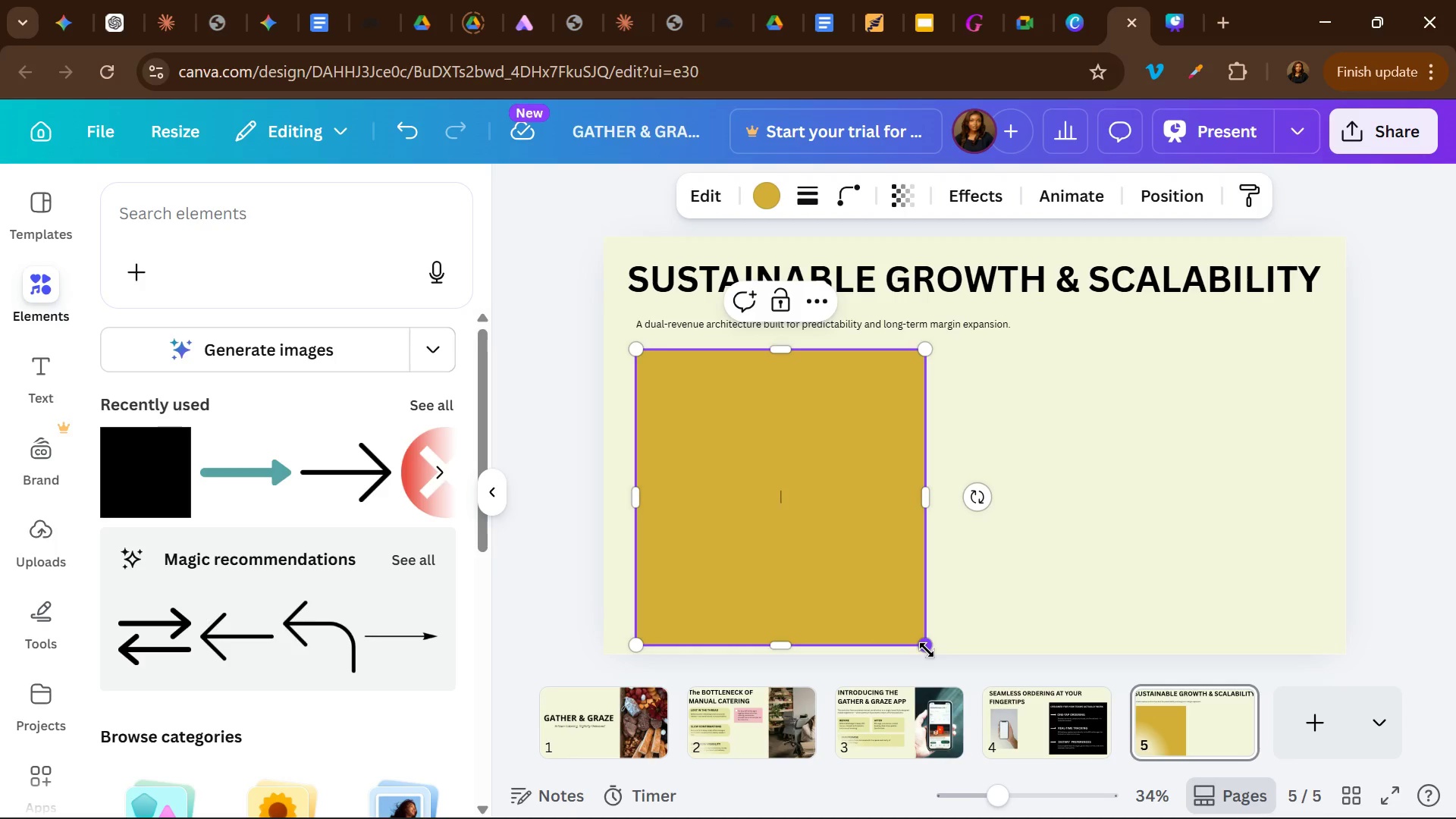 
wait(7.16)
 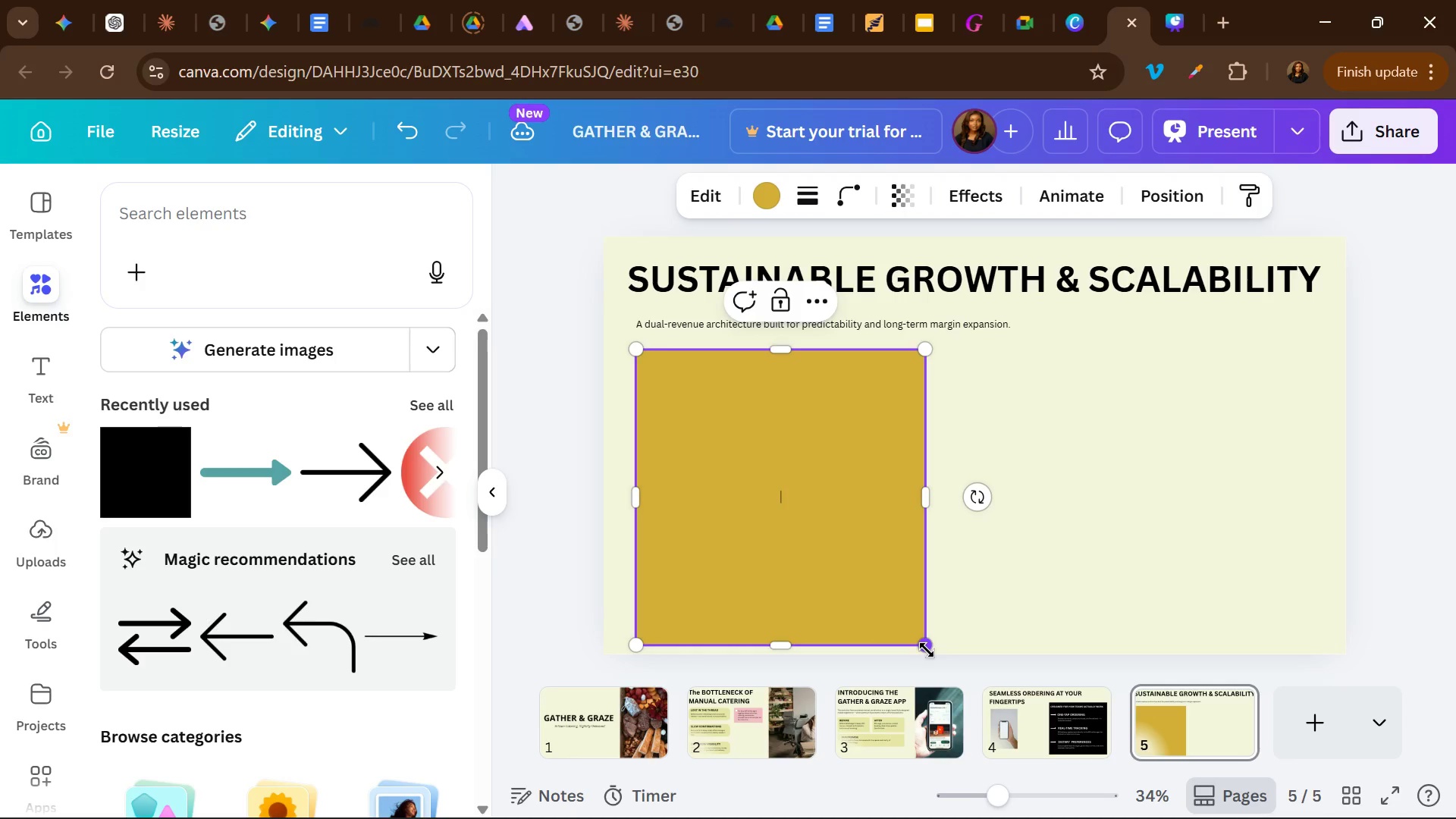 
left_click([887, 726])
 